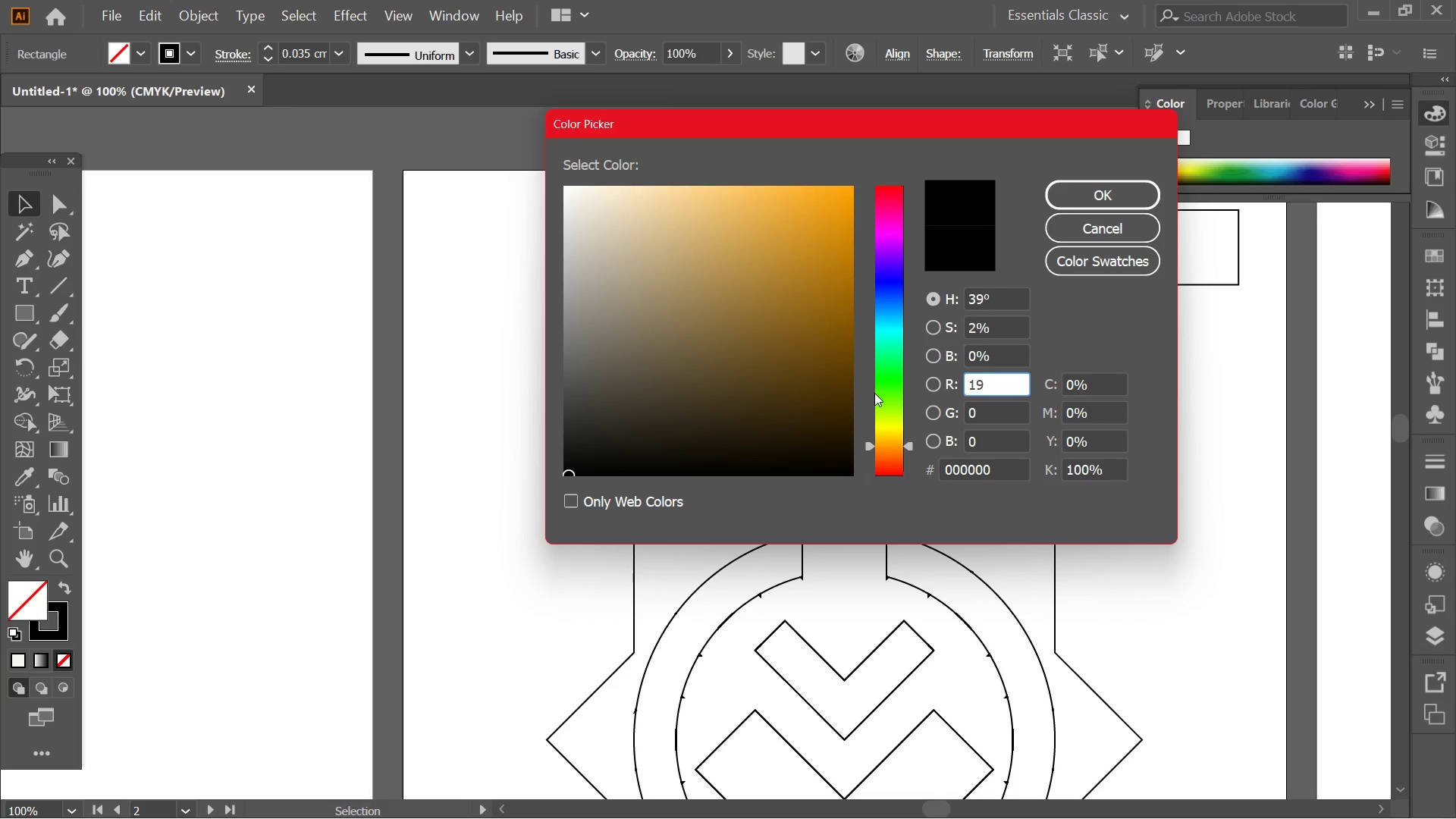 
key(Numpad7)
 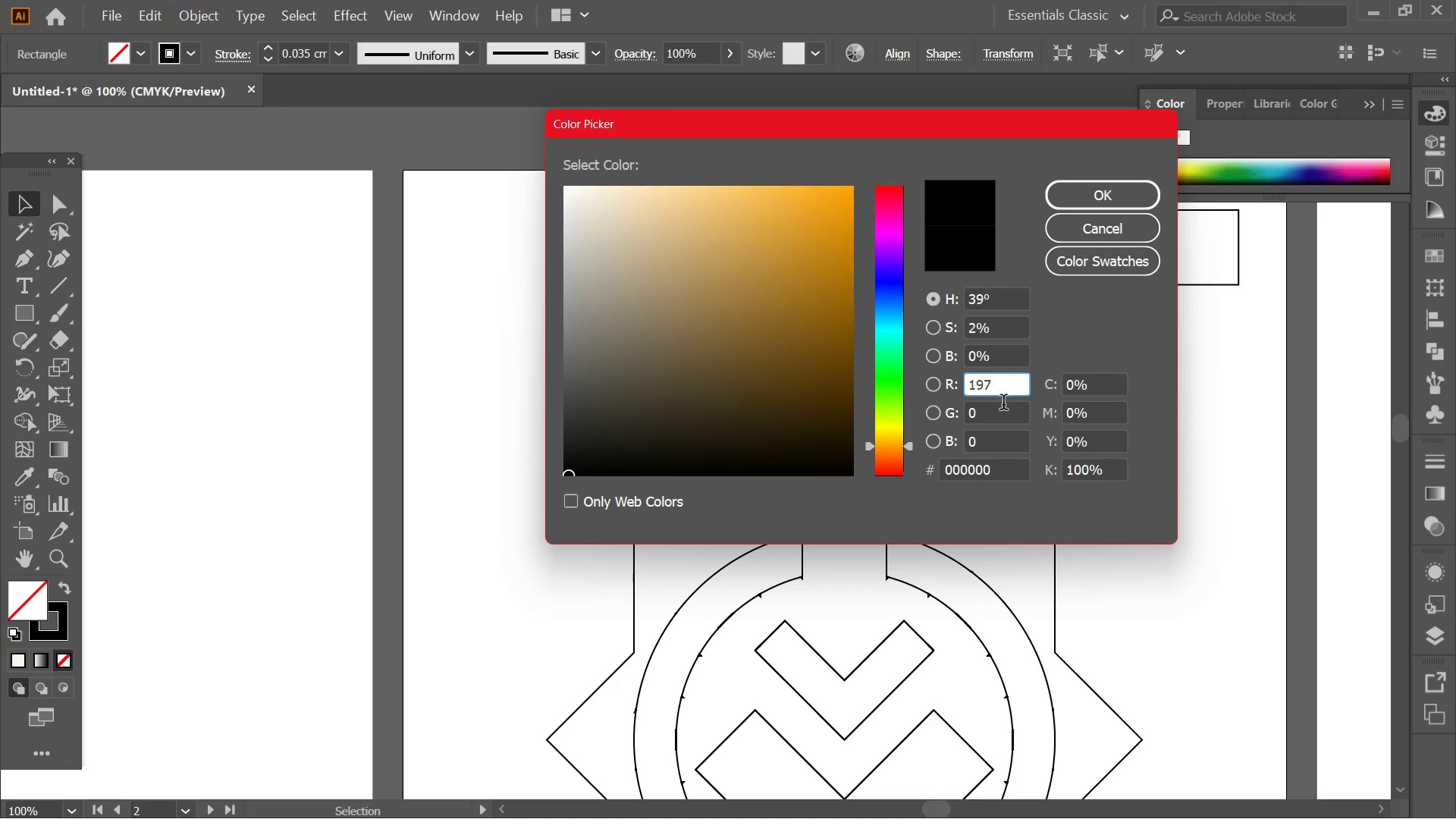 
left_click_drag(start_coordinate=[985, 417], to_coordinate=[873, 406])
 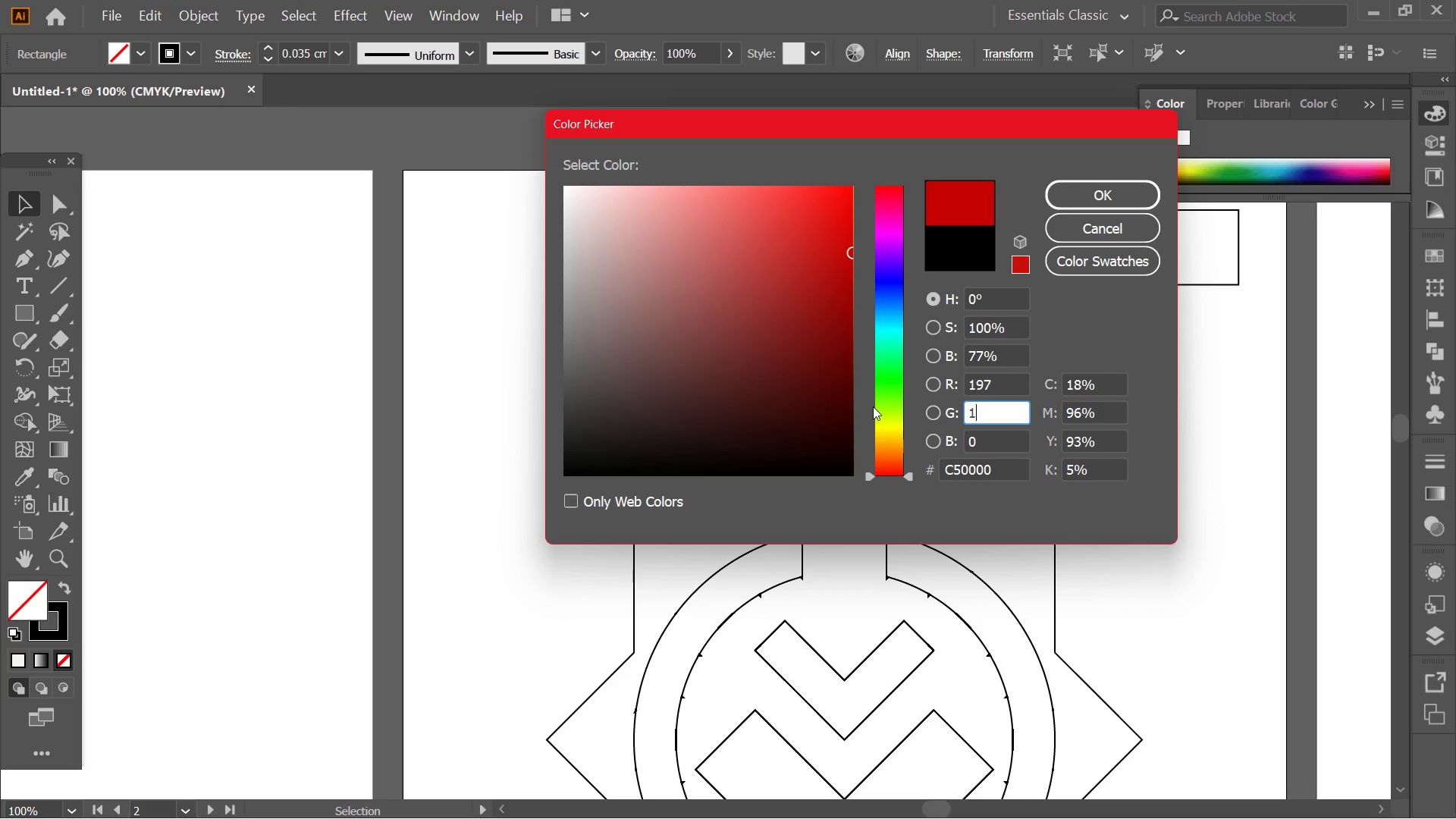 
key(Numpad6)
 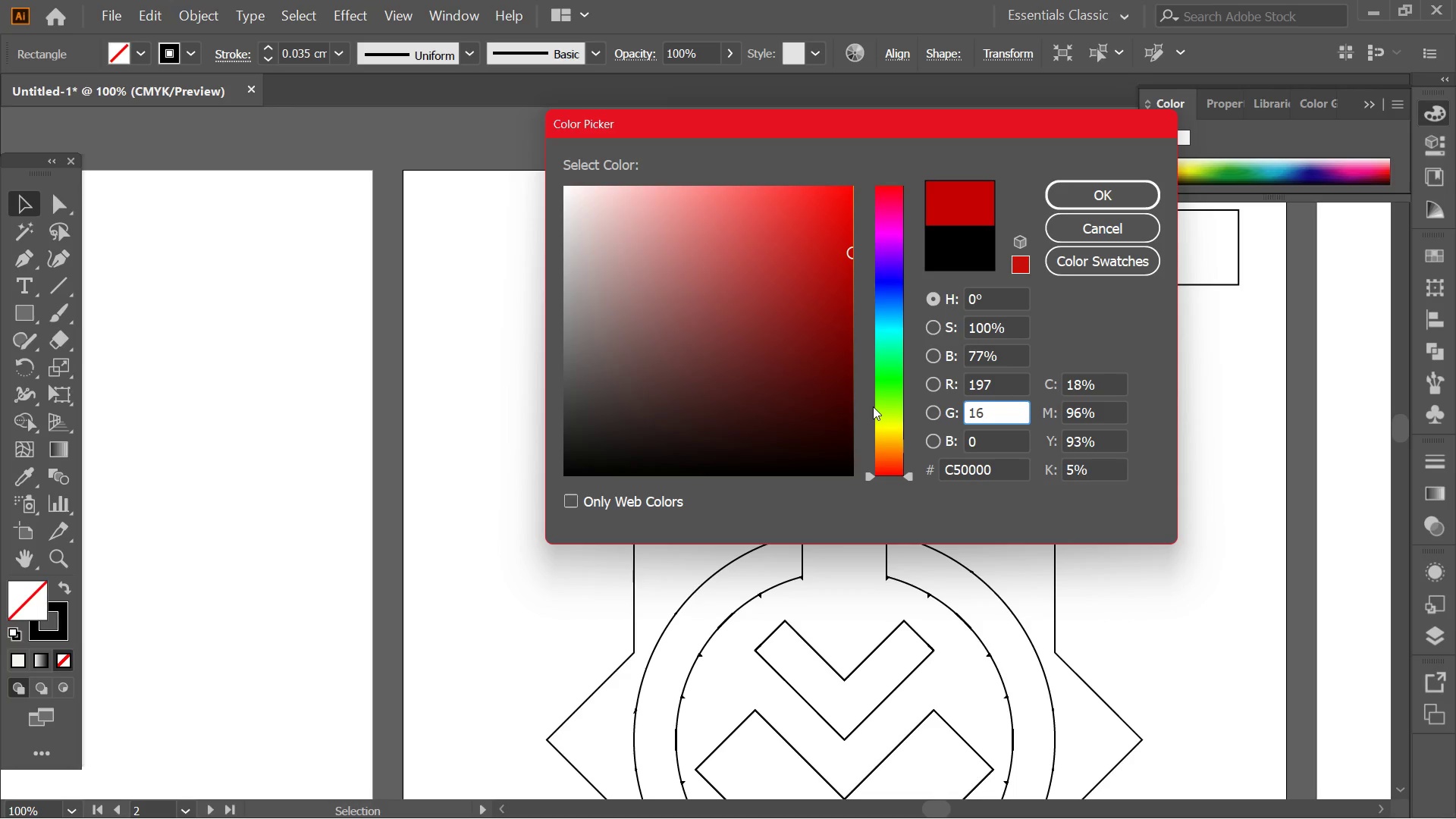 
key(Numpad2)
 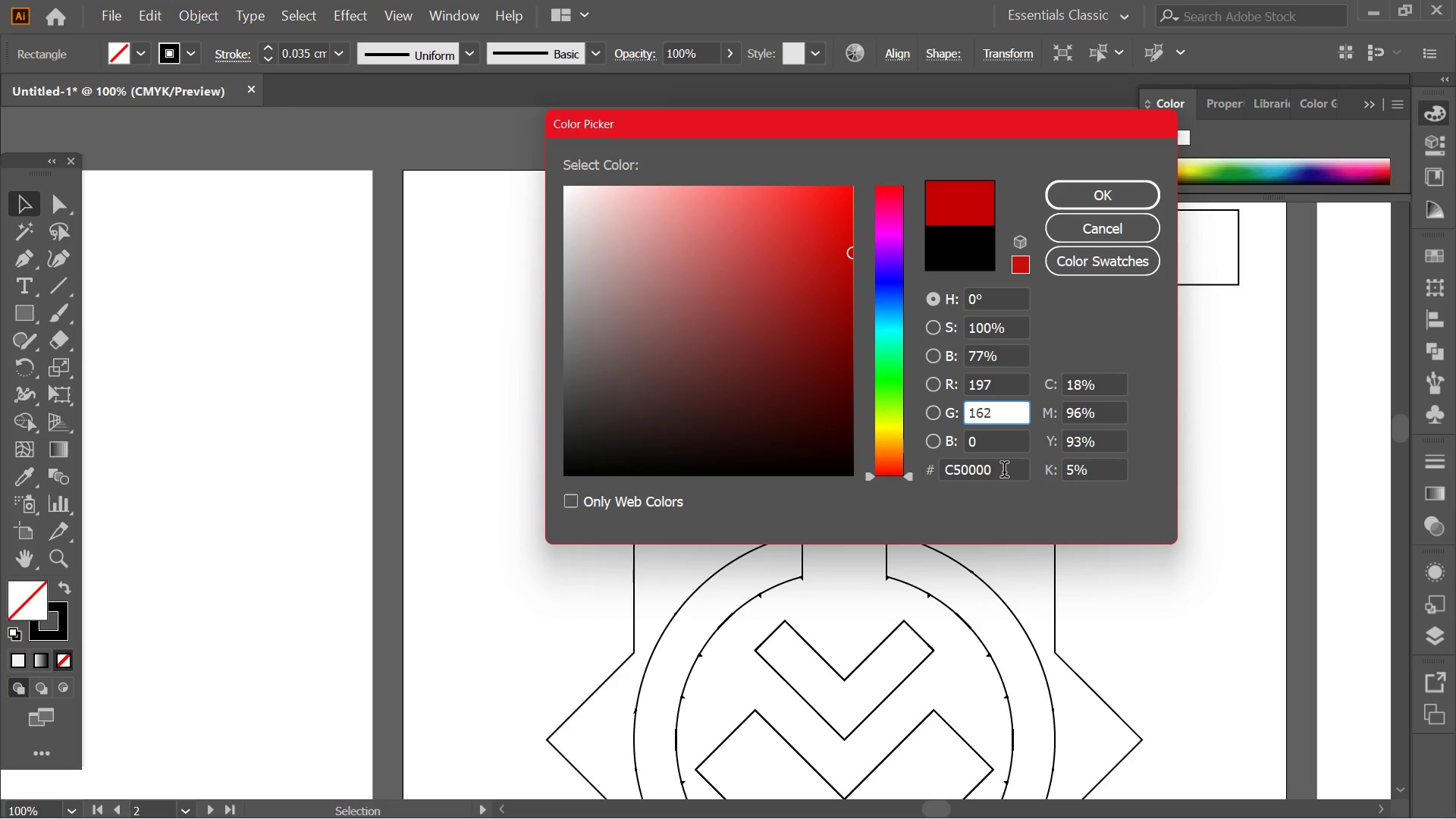 
left_click_drag(start_coordinate=[1001, 445], to_coordinate=[985, 442])
 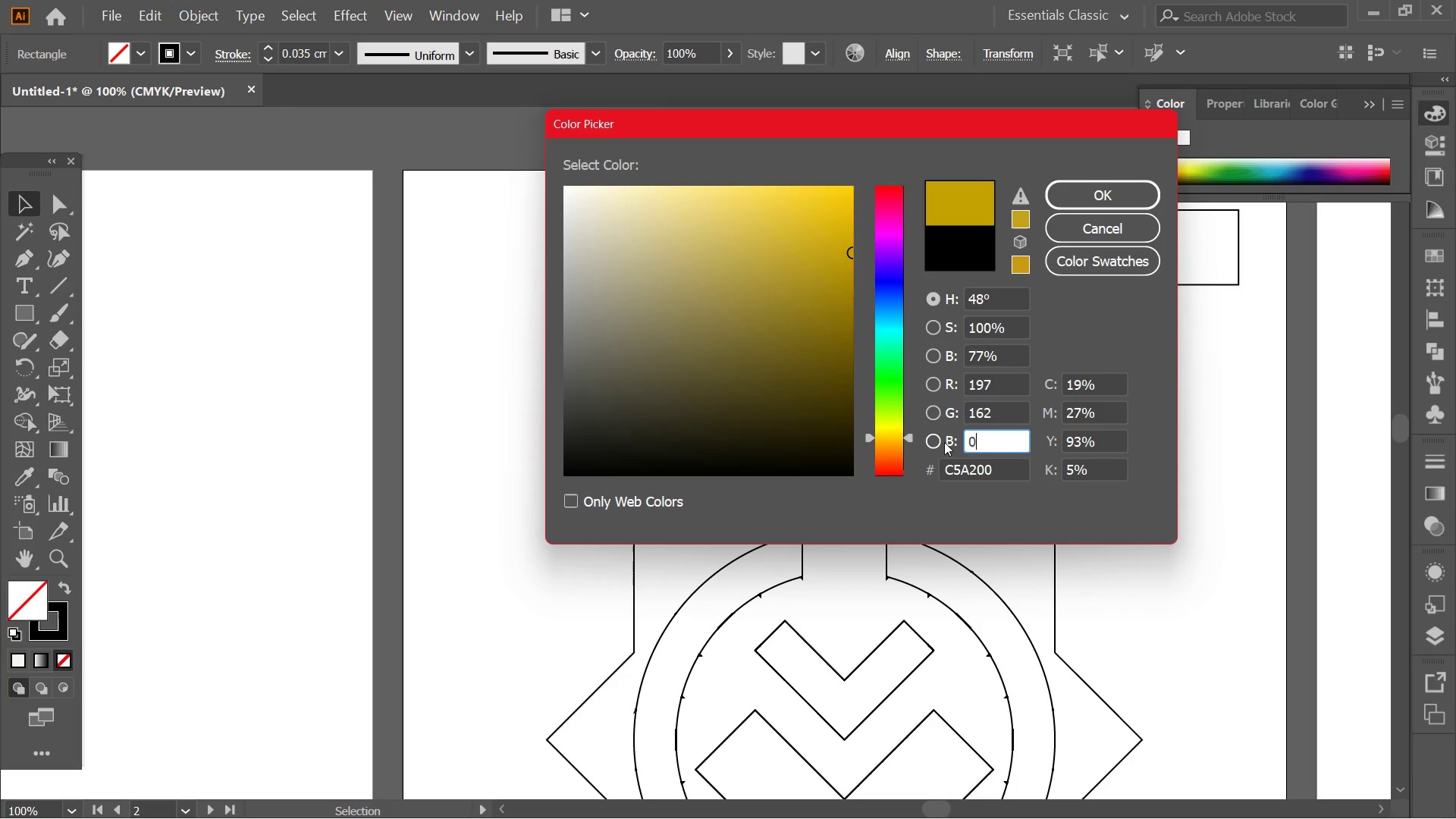 
left_click_drag(start_coordinate=[965, 442], to_coordinate=[940, 442])
 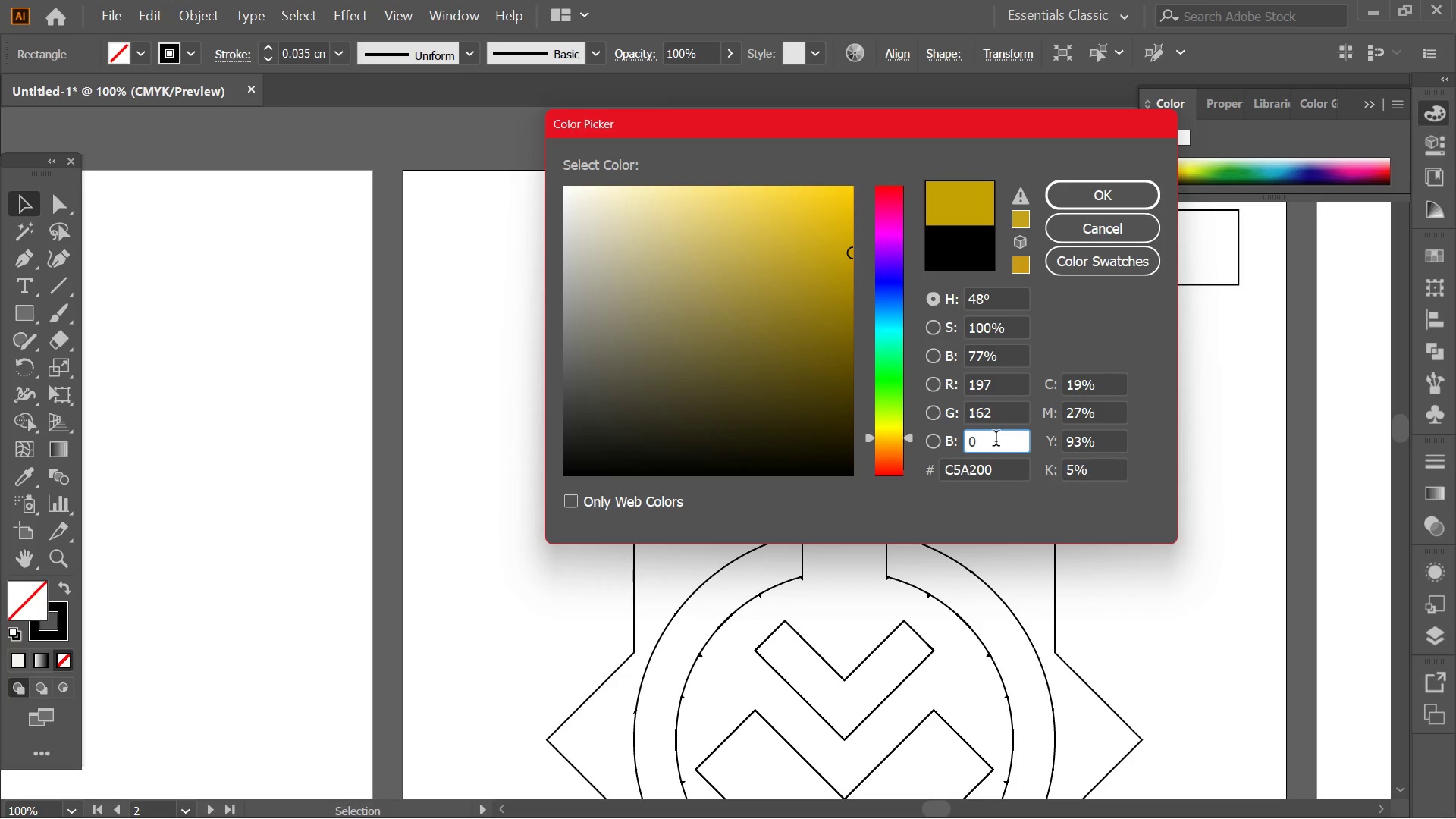 
left_click_drag(start_coordinate=[996, 441], to_coordinate=[920, 435])
 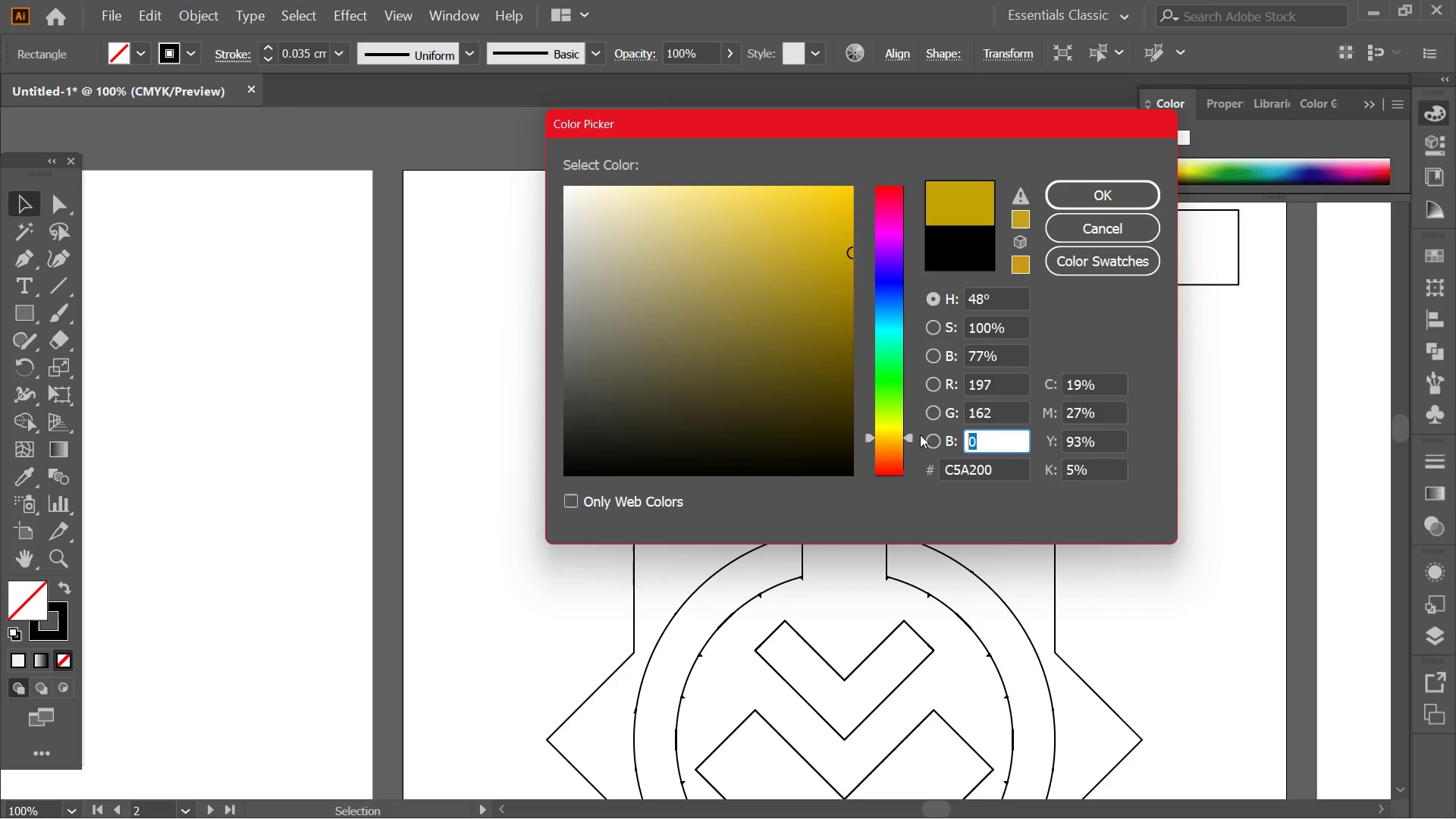 
key(Numpad1)
 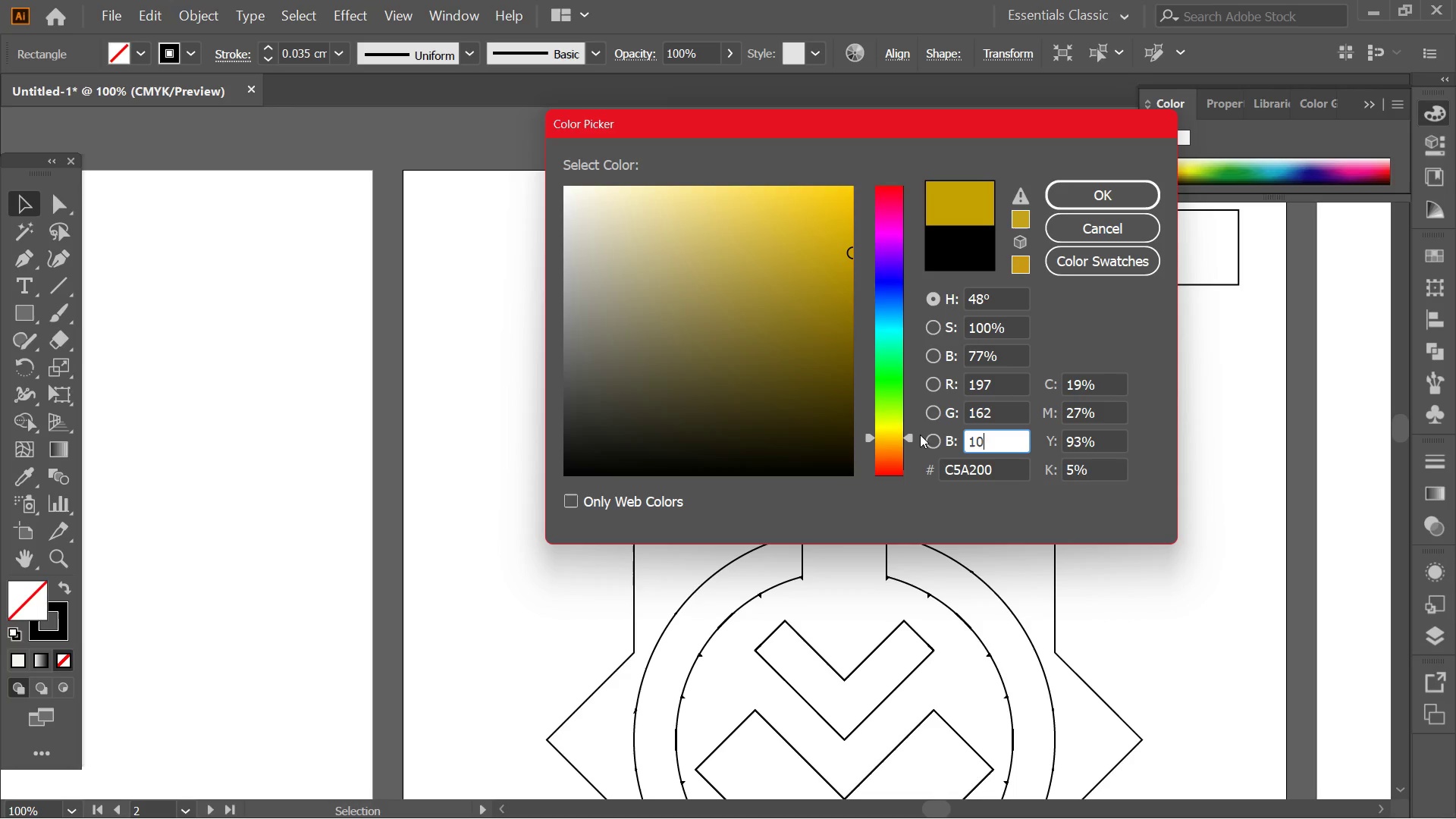 
key(Numpad0)
 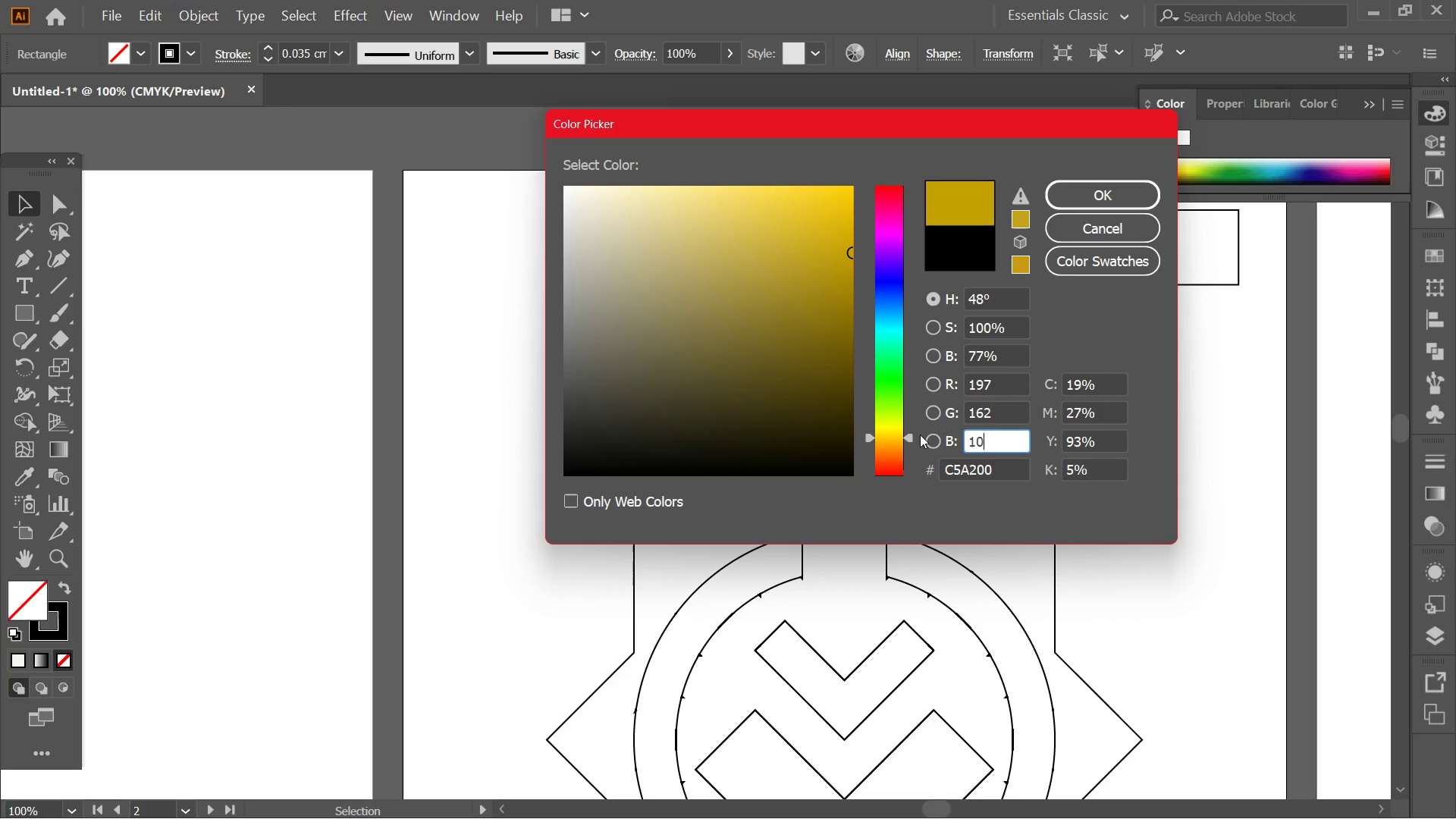 
key(Numpad2)
 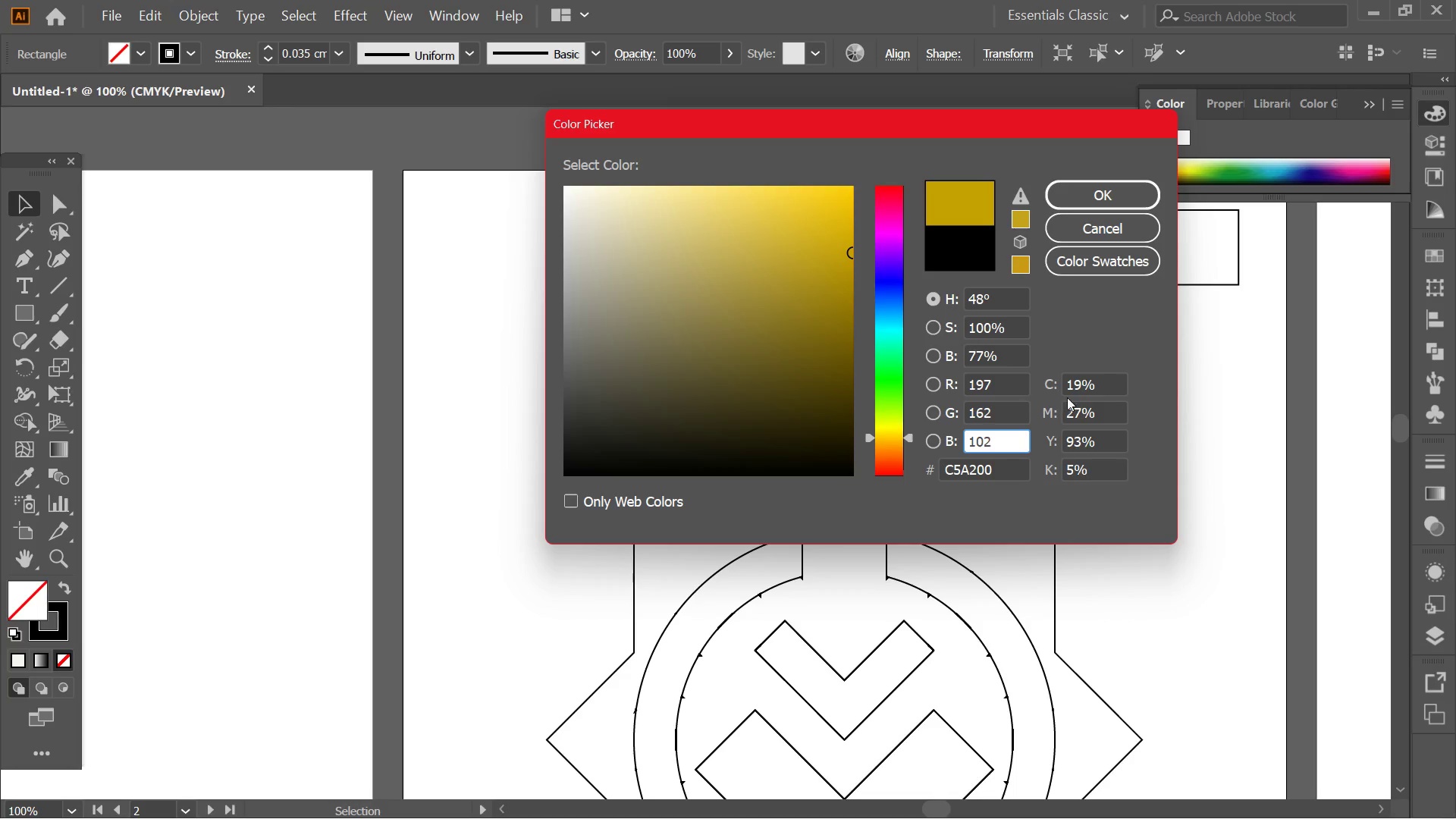 
left_click([1098, 351])
 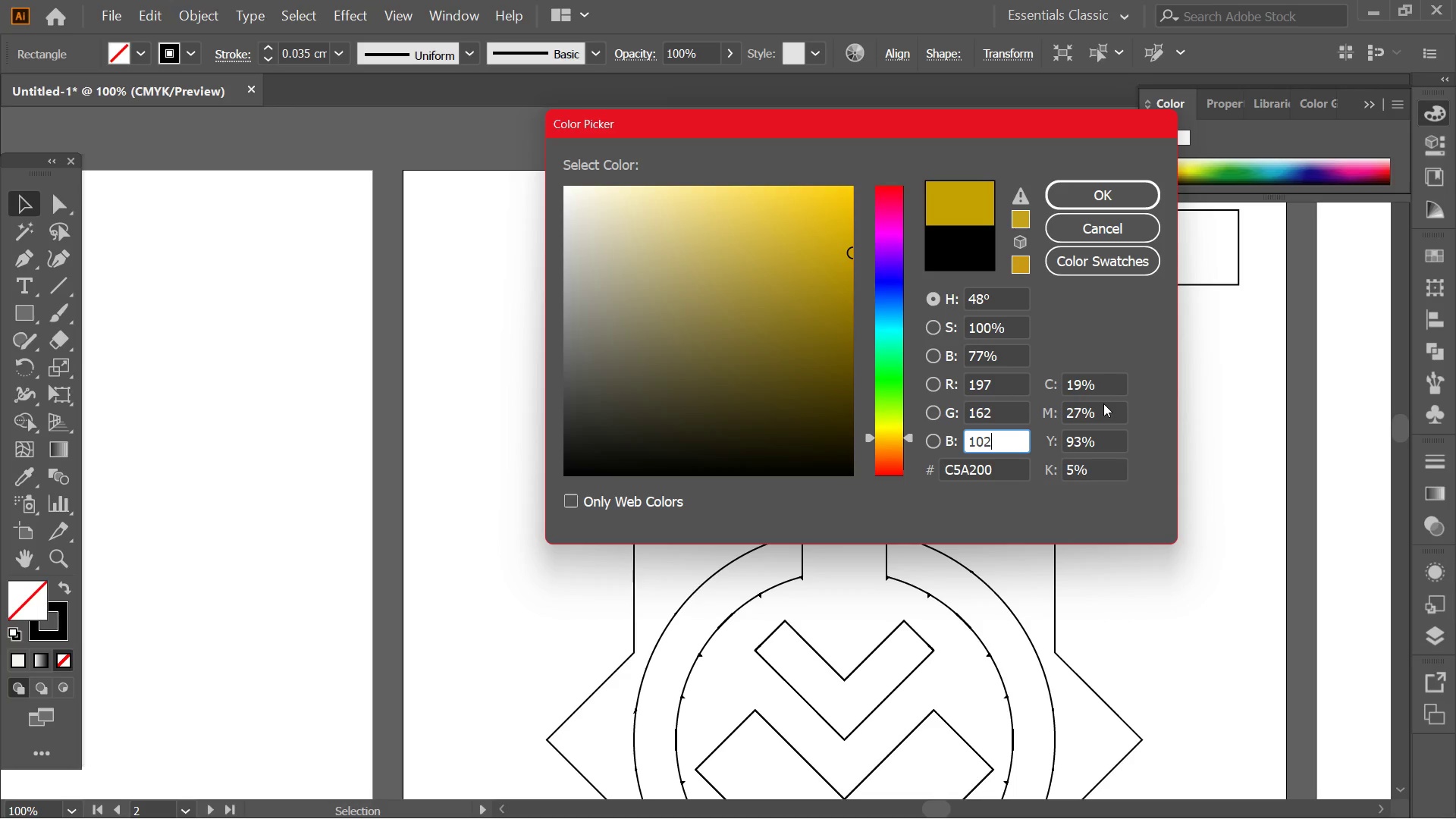 
hold_key(key=ShiftLeft, duration=0.34)
double_click([1103, 403])
 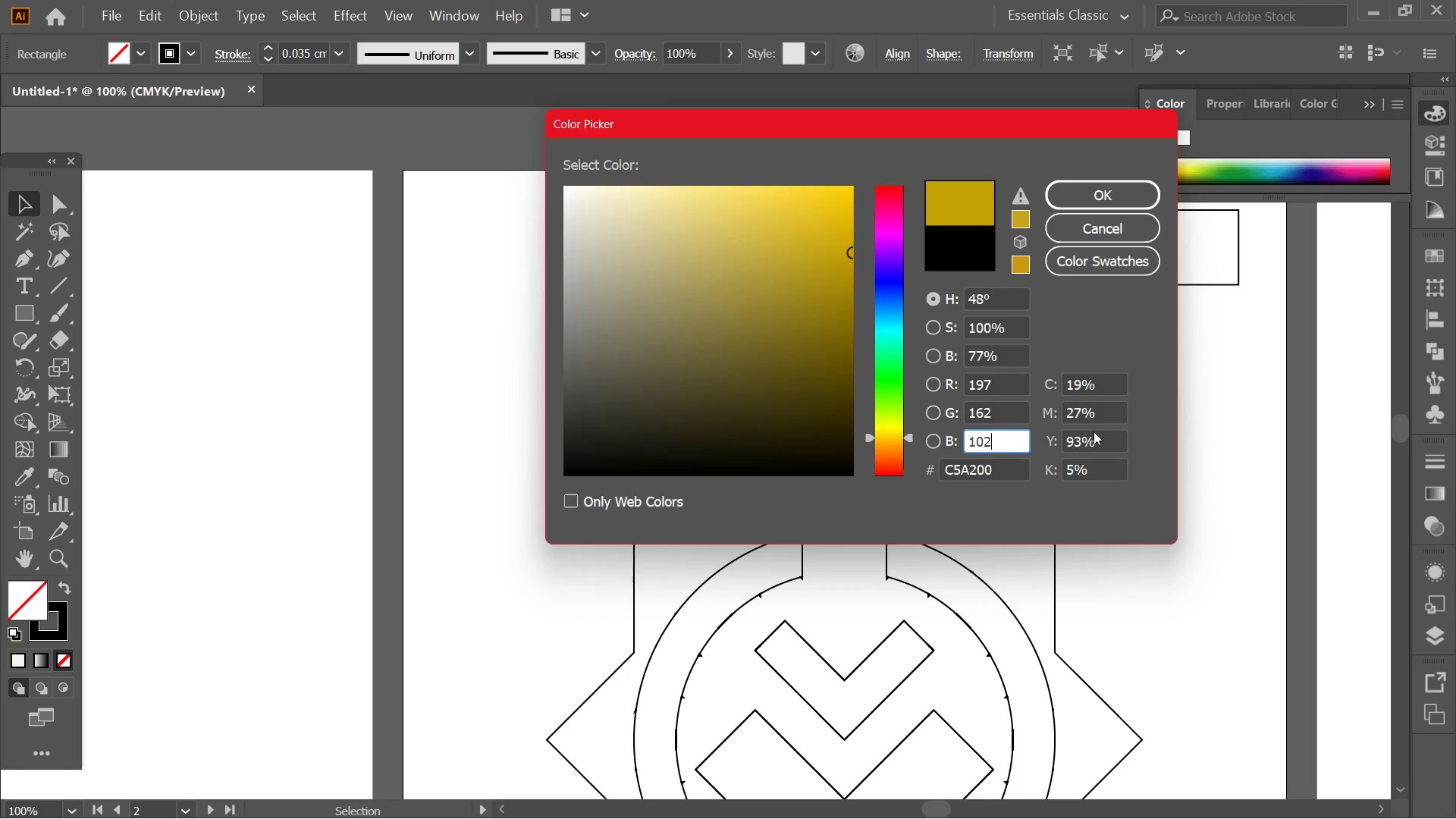 
double_click([1108, 434])
 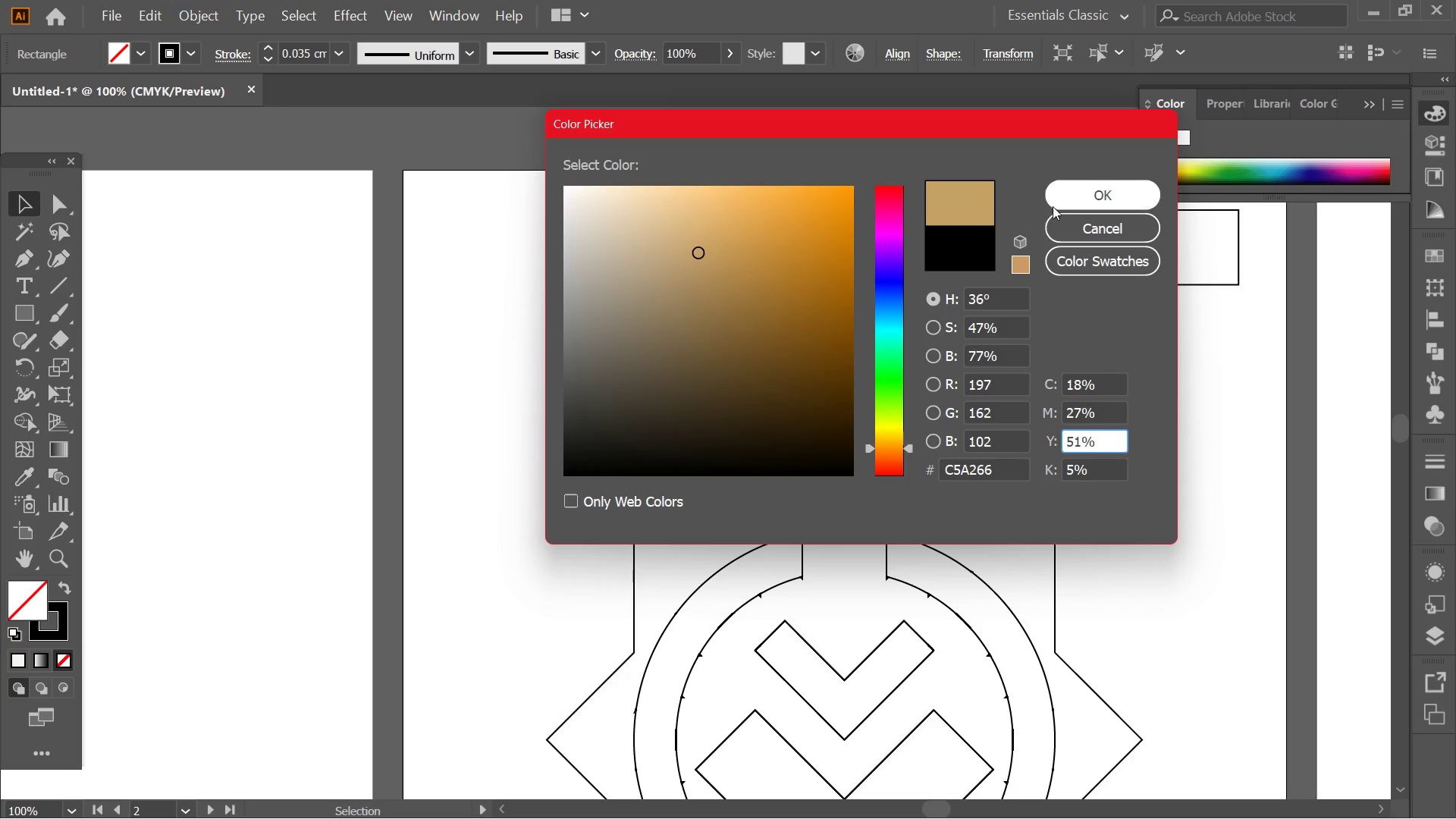 
left_click([1091, 190])
 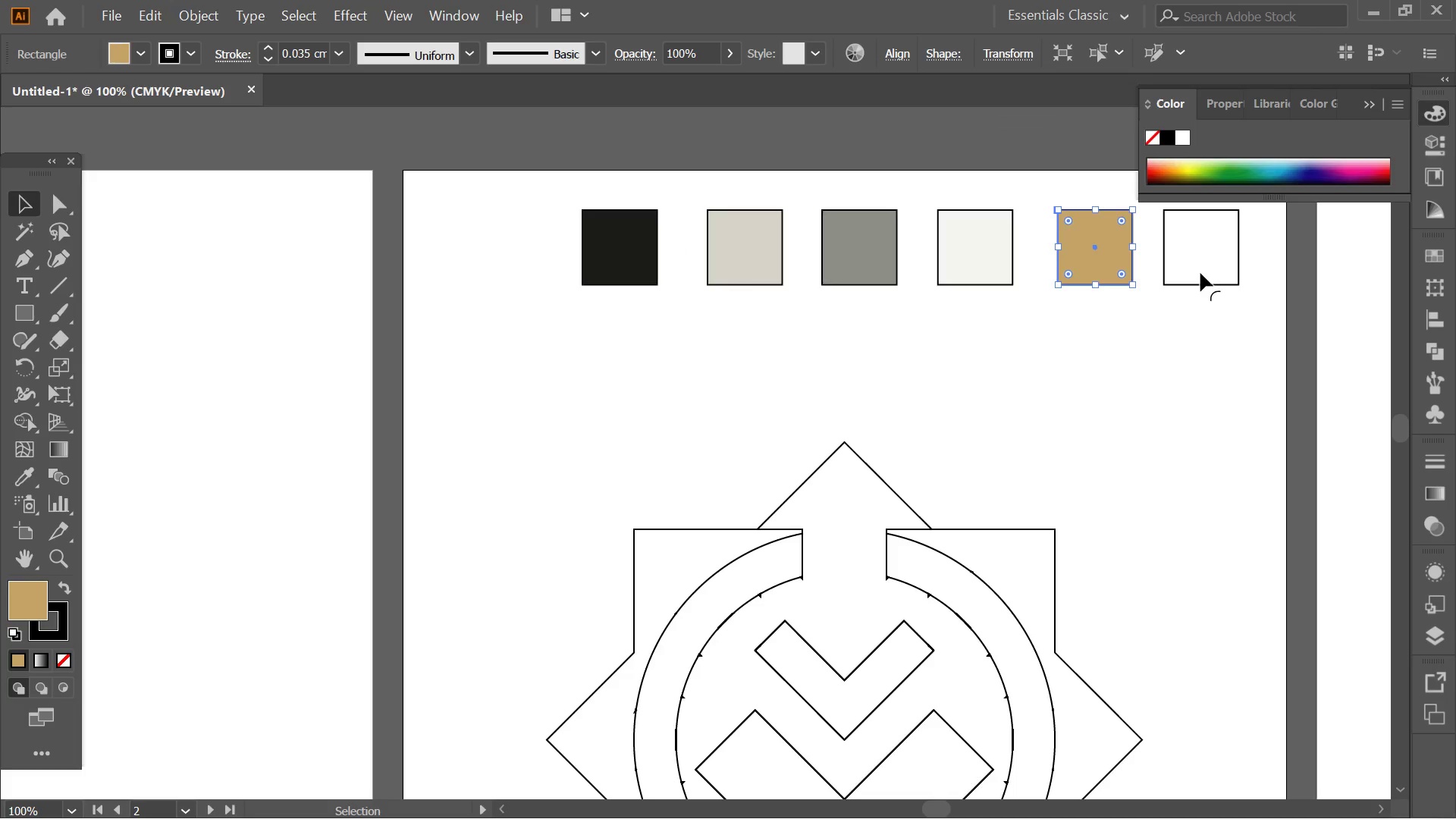 
double_click([1232, 281])
 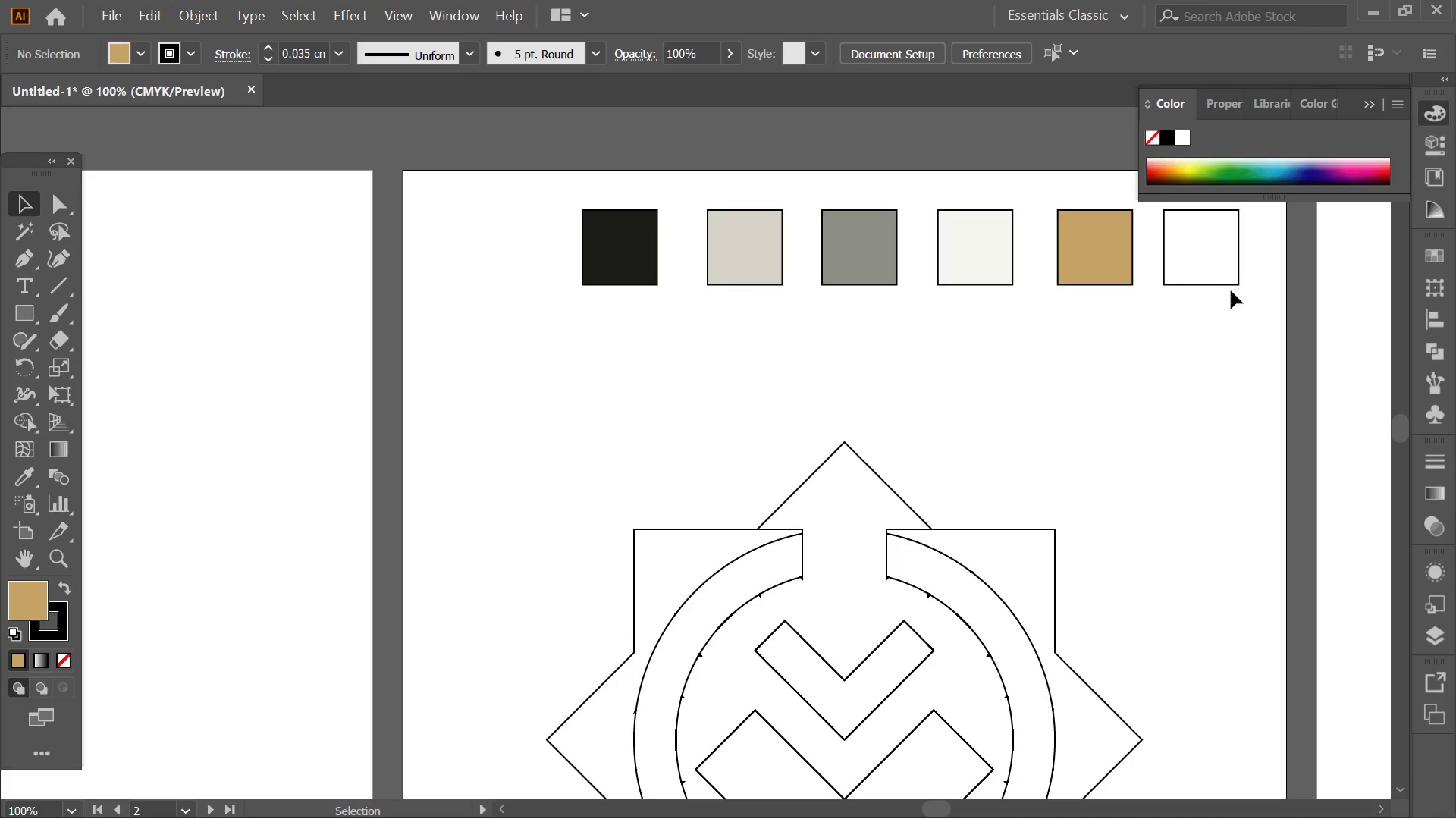 
left_click([1211, 286])
 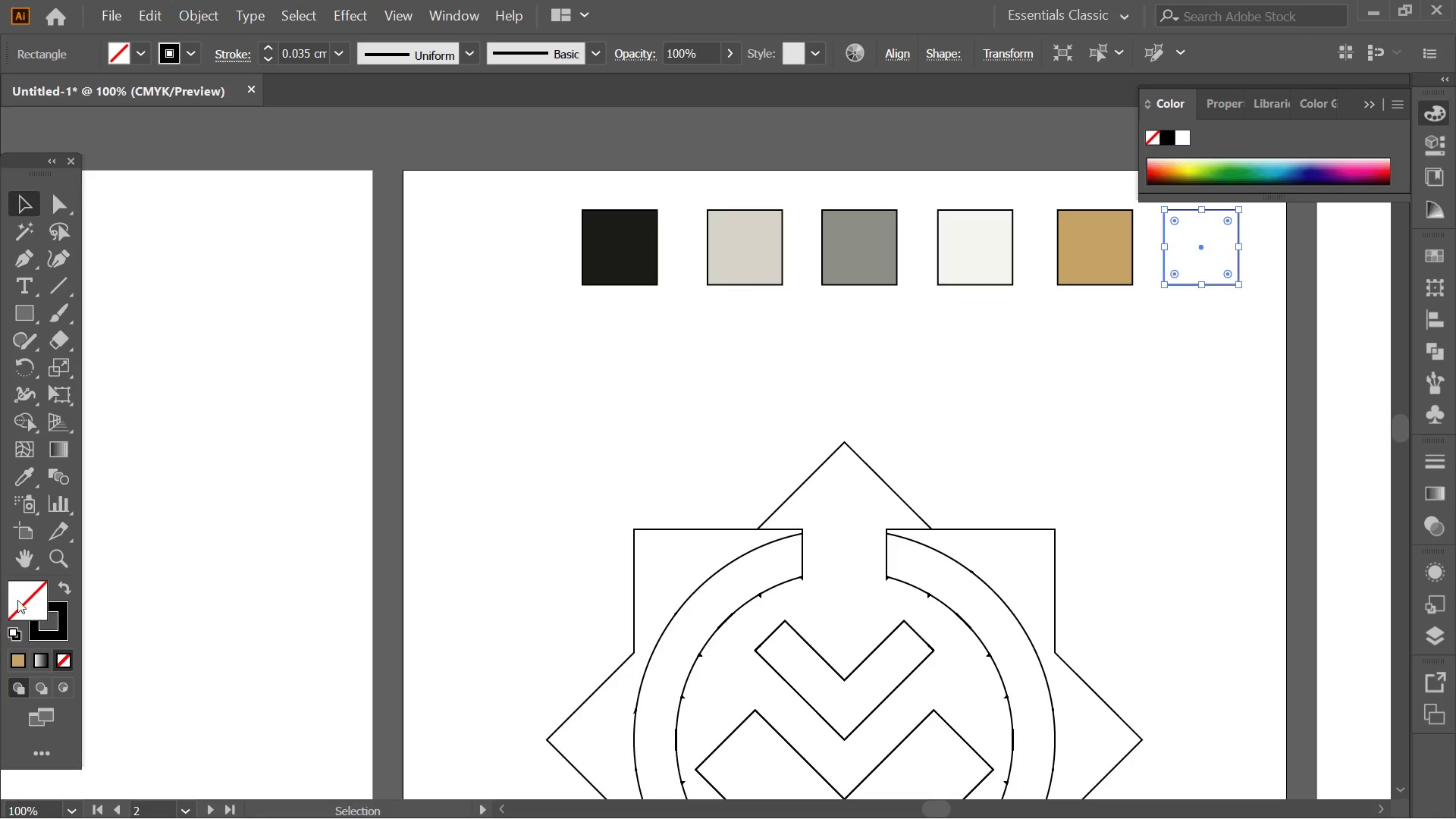 
double_click([8, 590])
 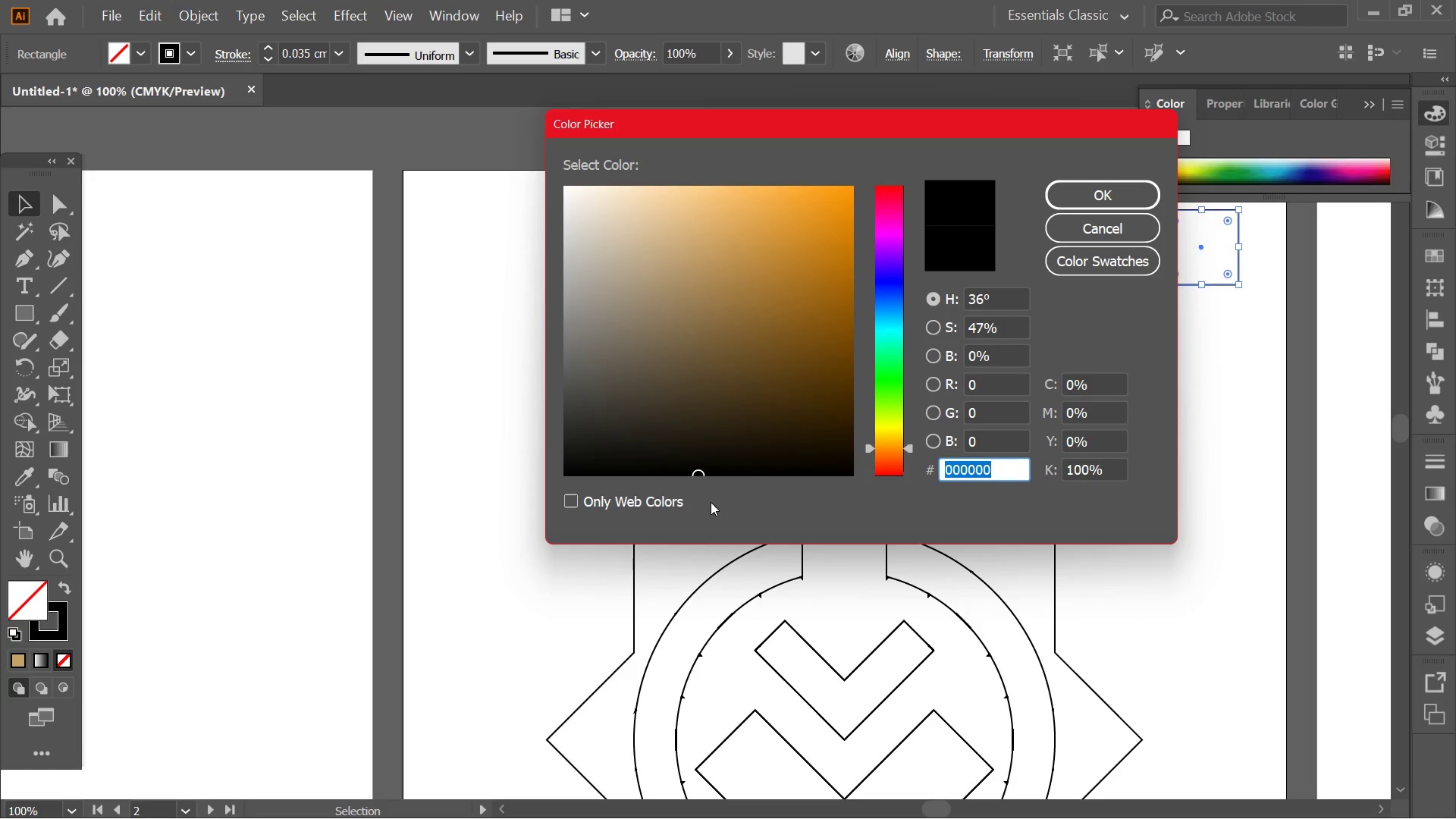 
left_click_drag(start_coordinate=[989, 405], to_coordinate=[981, 397])
 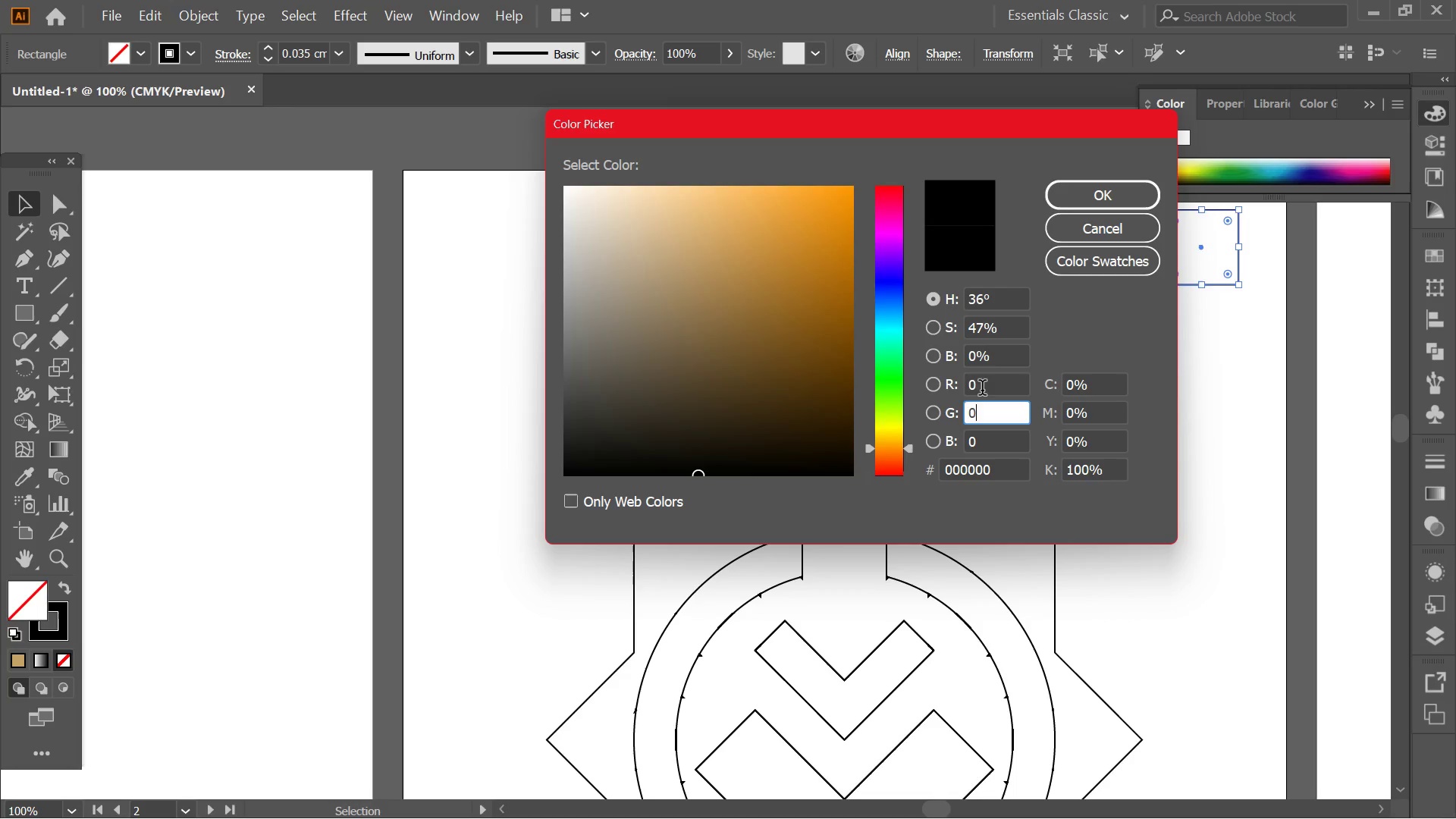 
left_click_drag(start_coordinate=[982, 390], to_coordinate=[930, 371])
 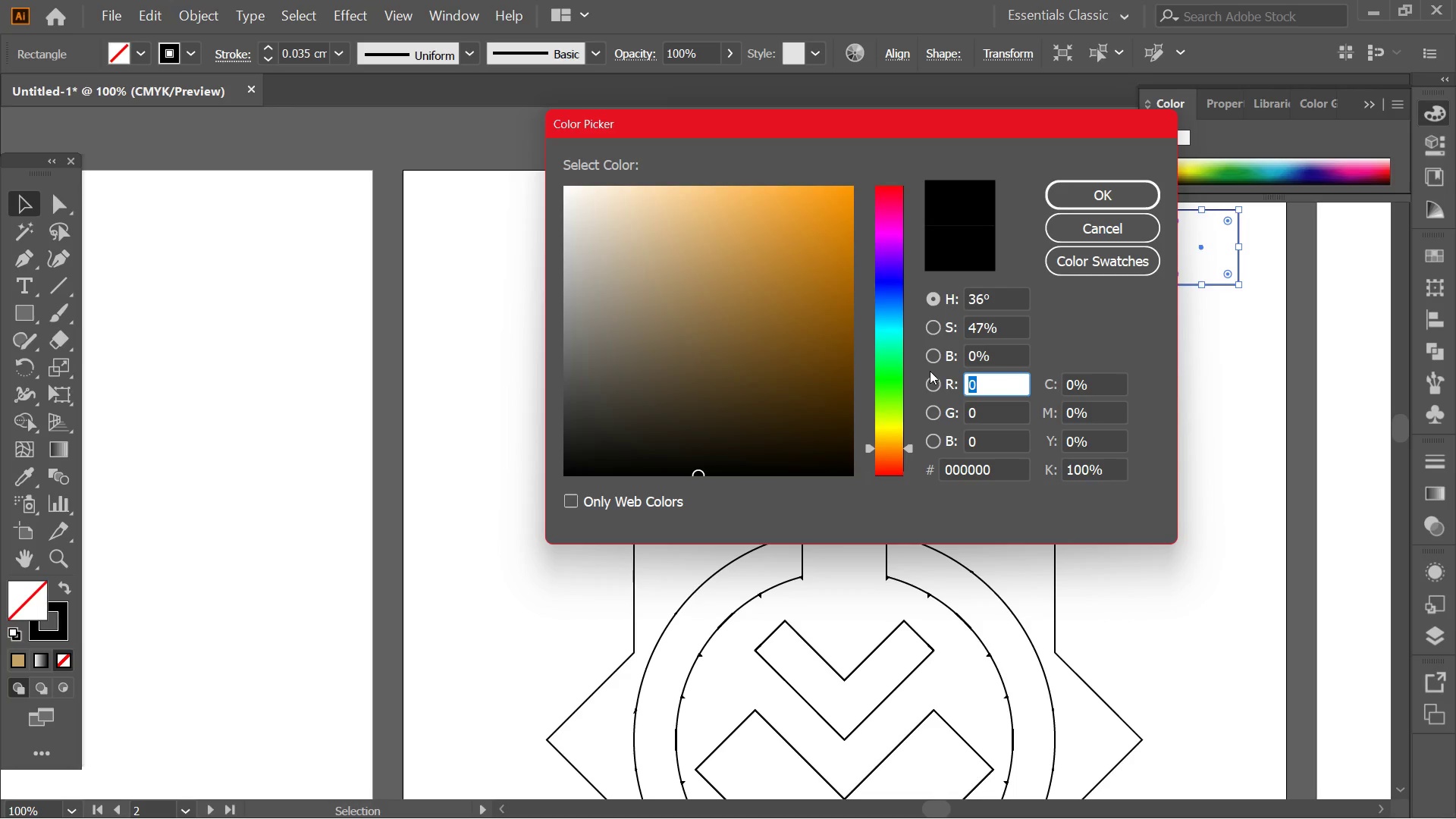 
hold_key(key=Numpad1, duration=0.48)
 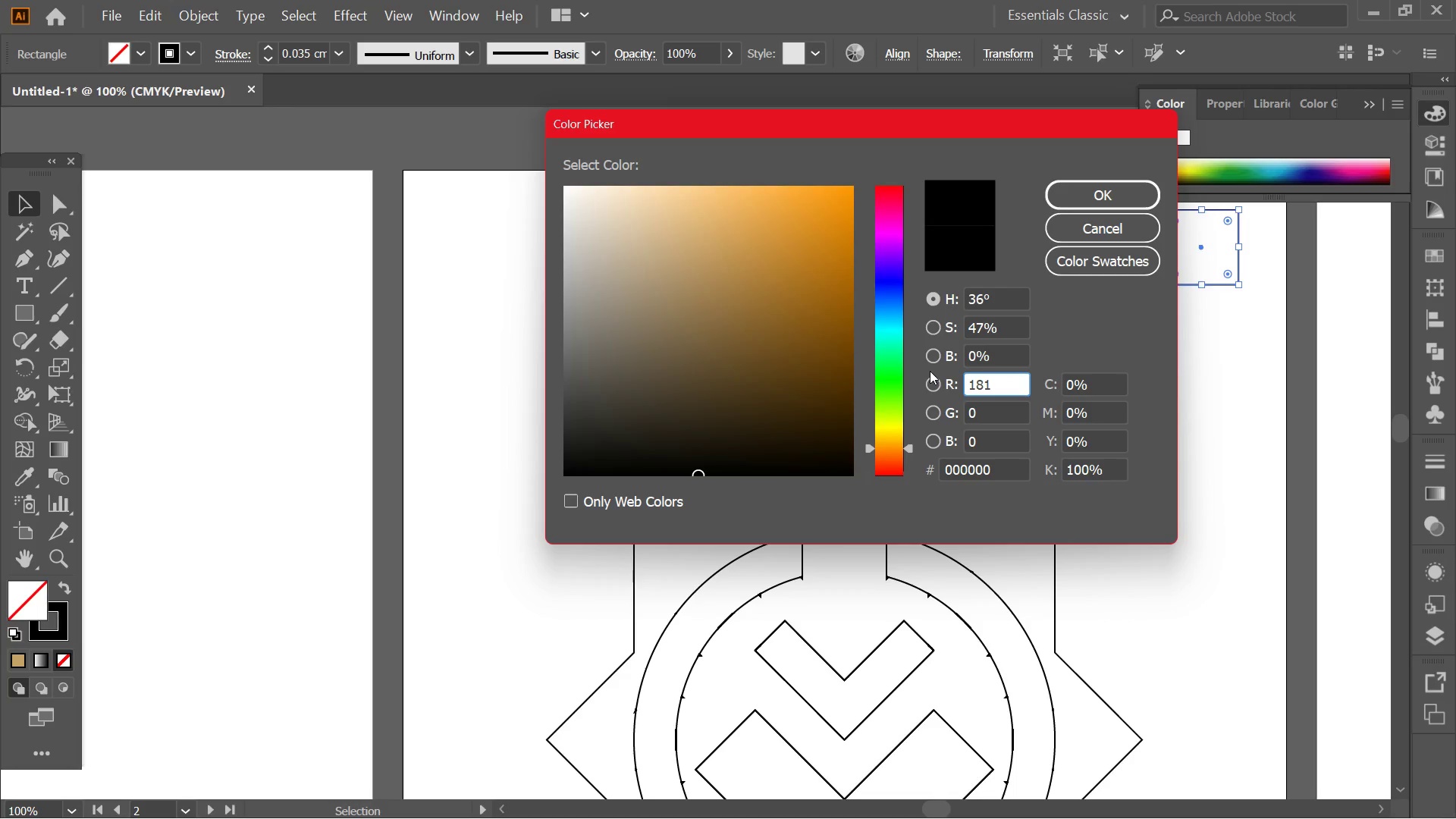 
key(Numpad8)
 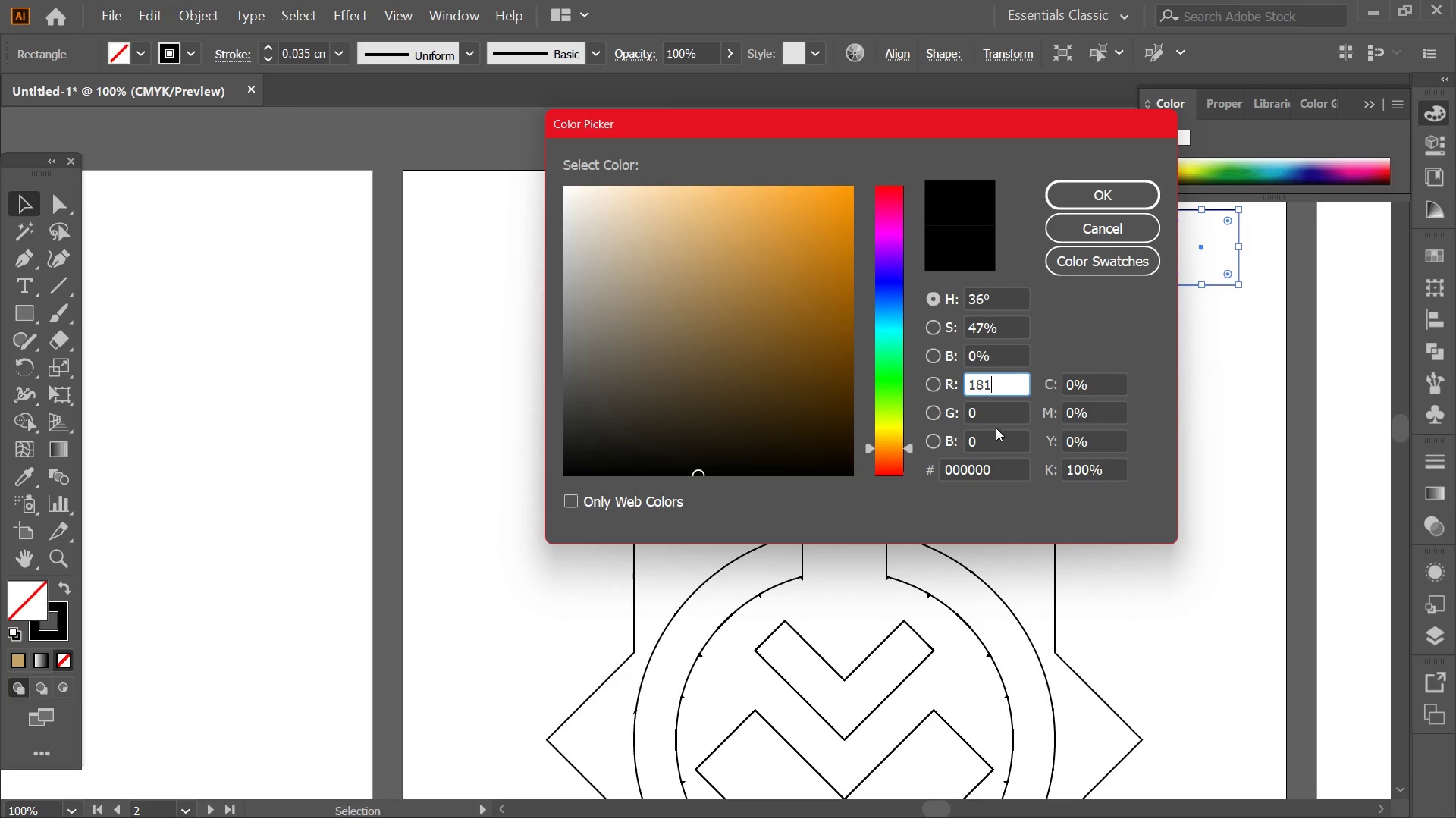 
left_click_drag(start_coordinate=[977, 416], to_coordinate=[952, 415])
 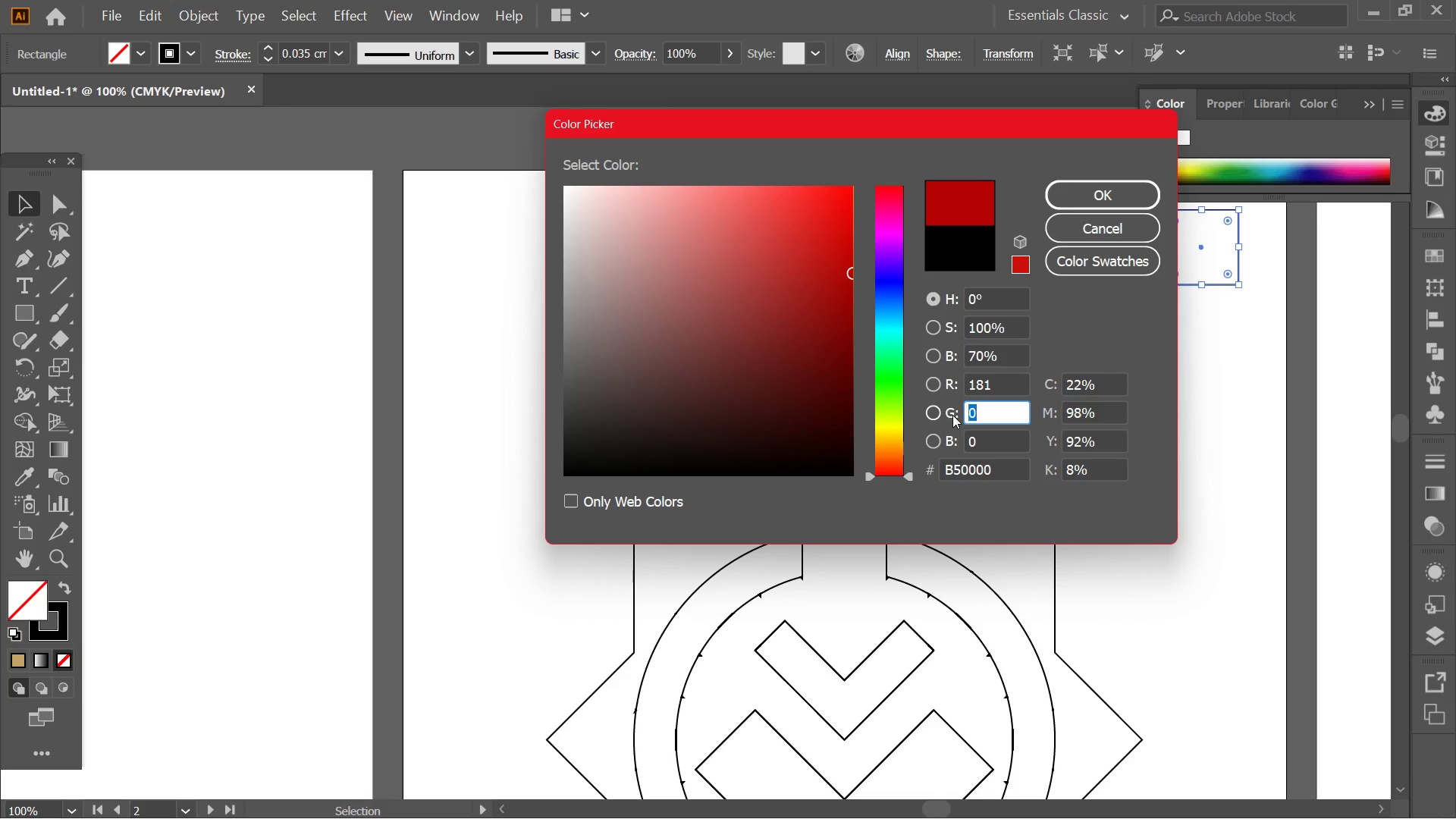 
key(Numpad1)
 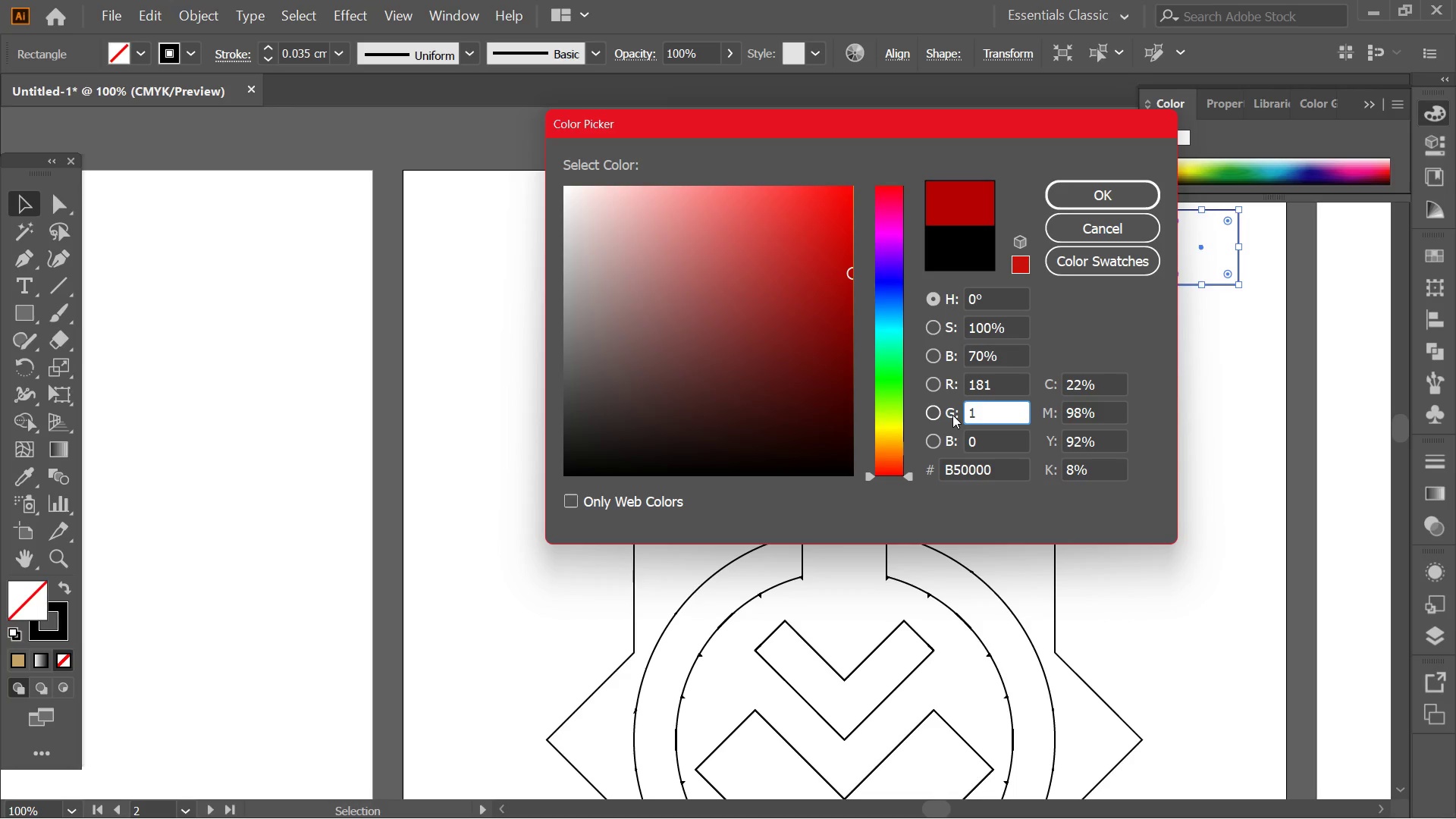 
key(Numpad8)
 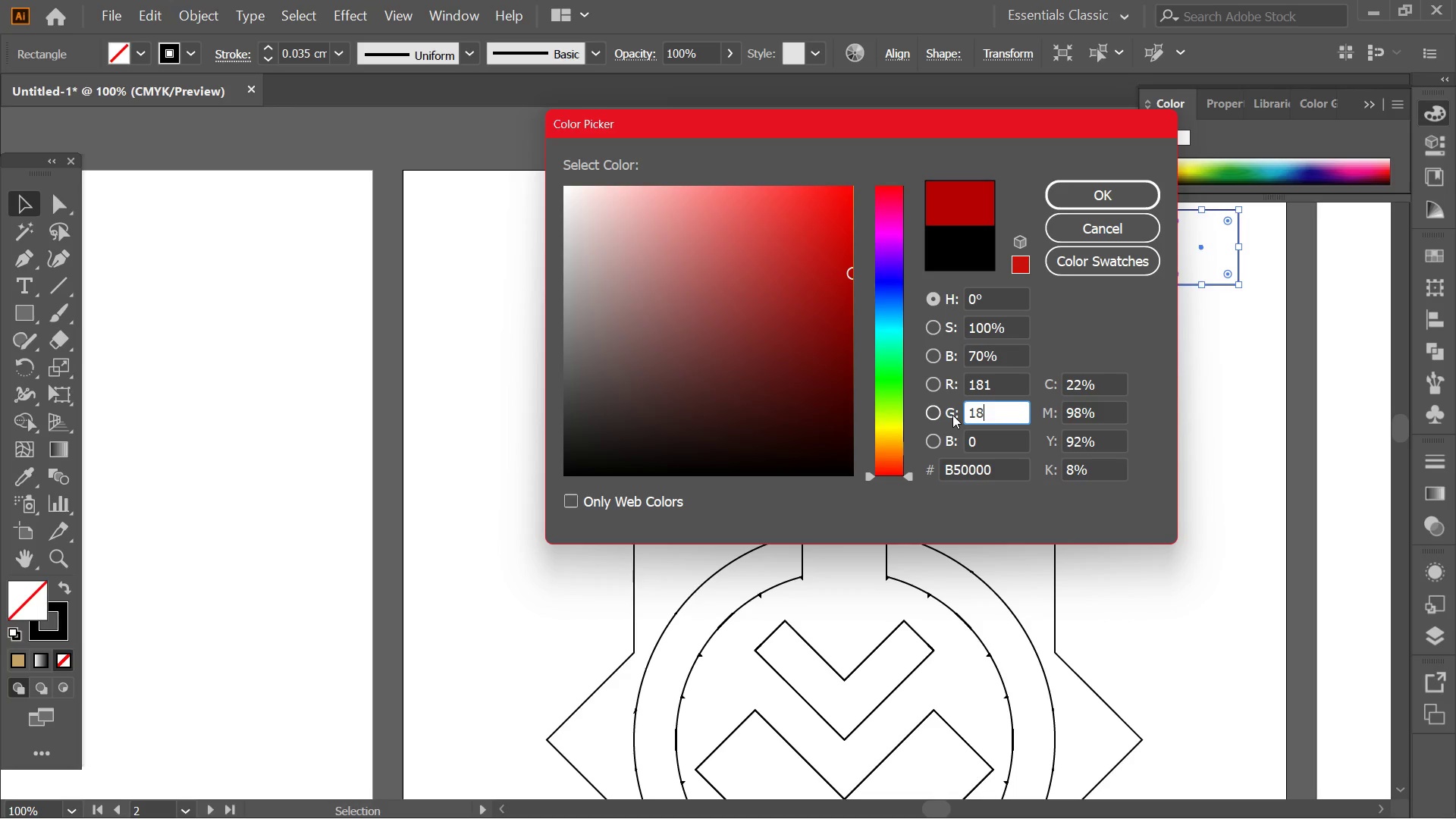 
key(Numpad3)
 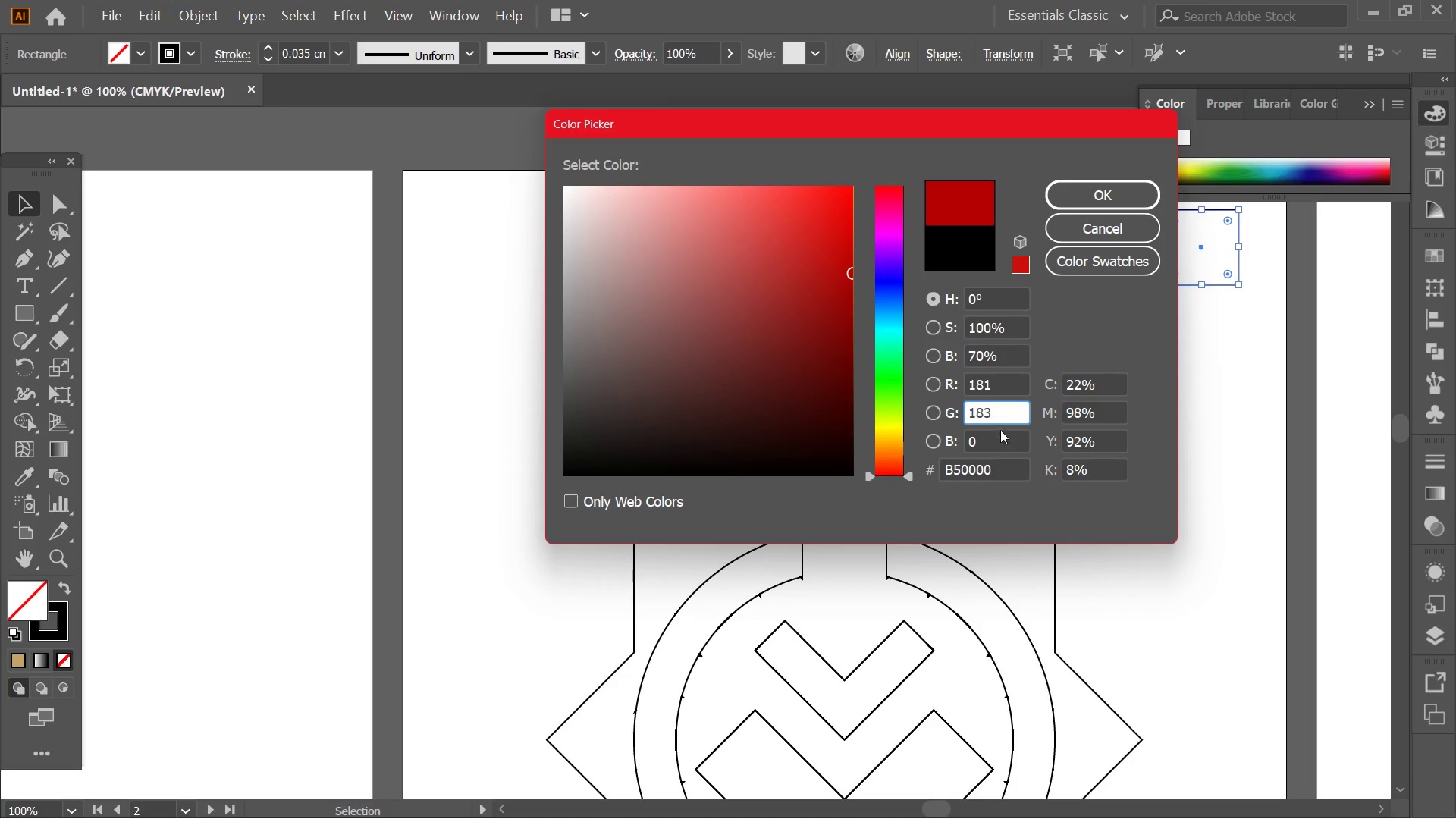 
left_click([999, 446])
 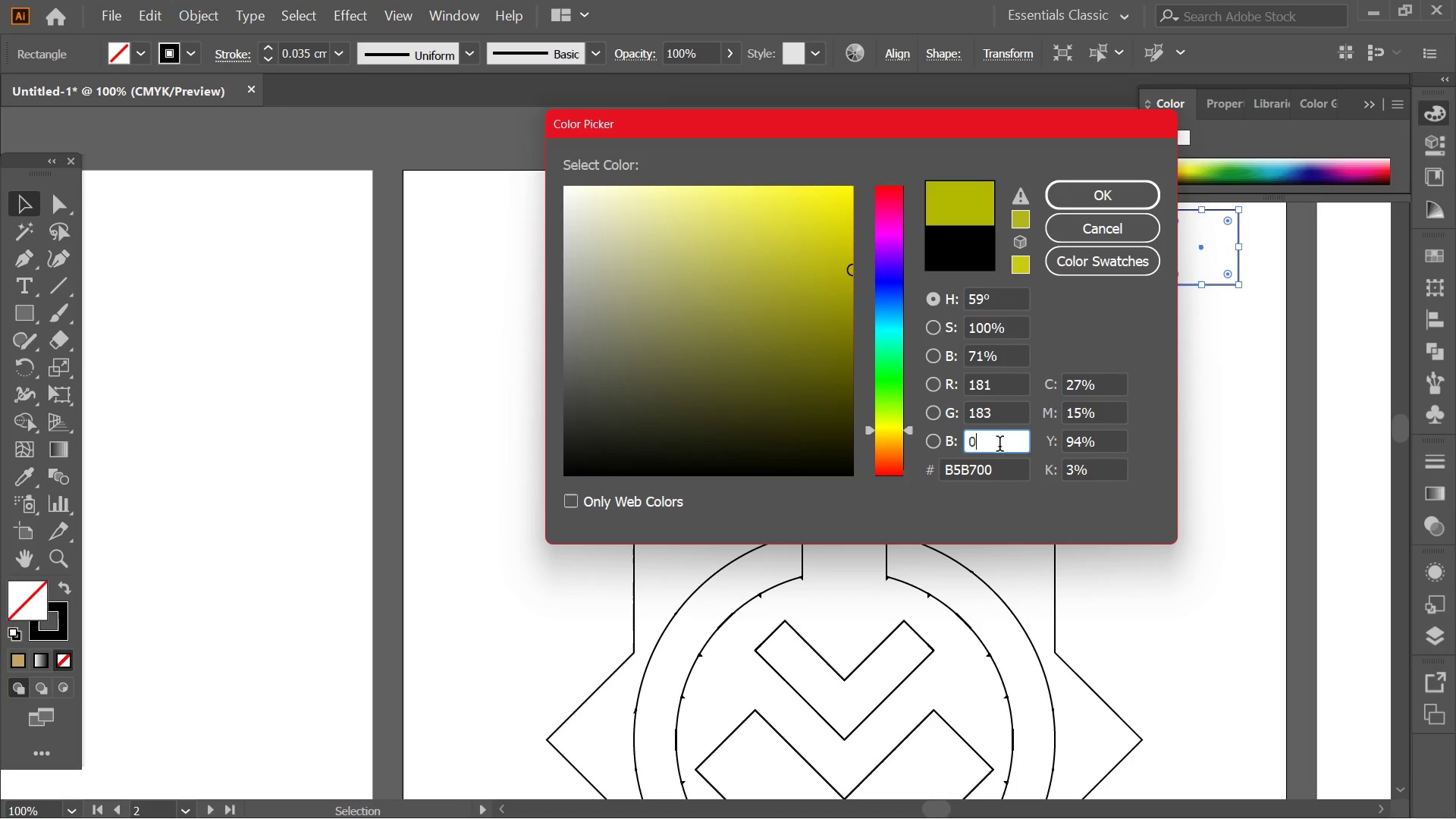 
left_click_drag(start_coordinate=[999, 446], to_coordinate=[954, 456])
 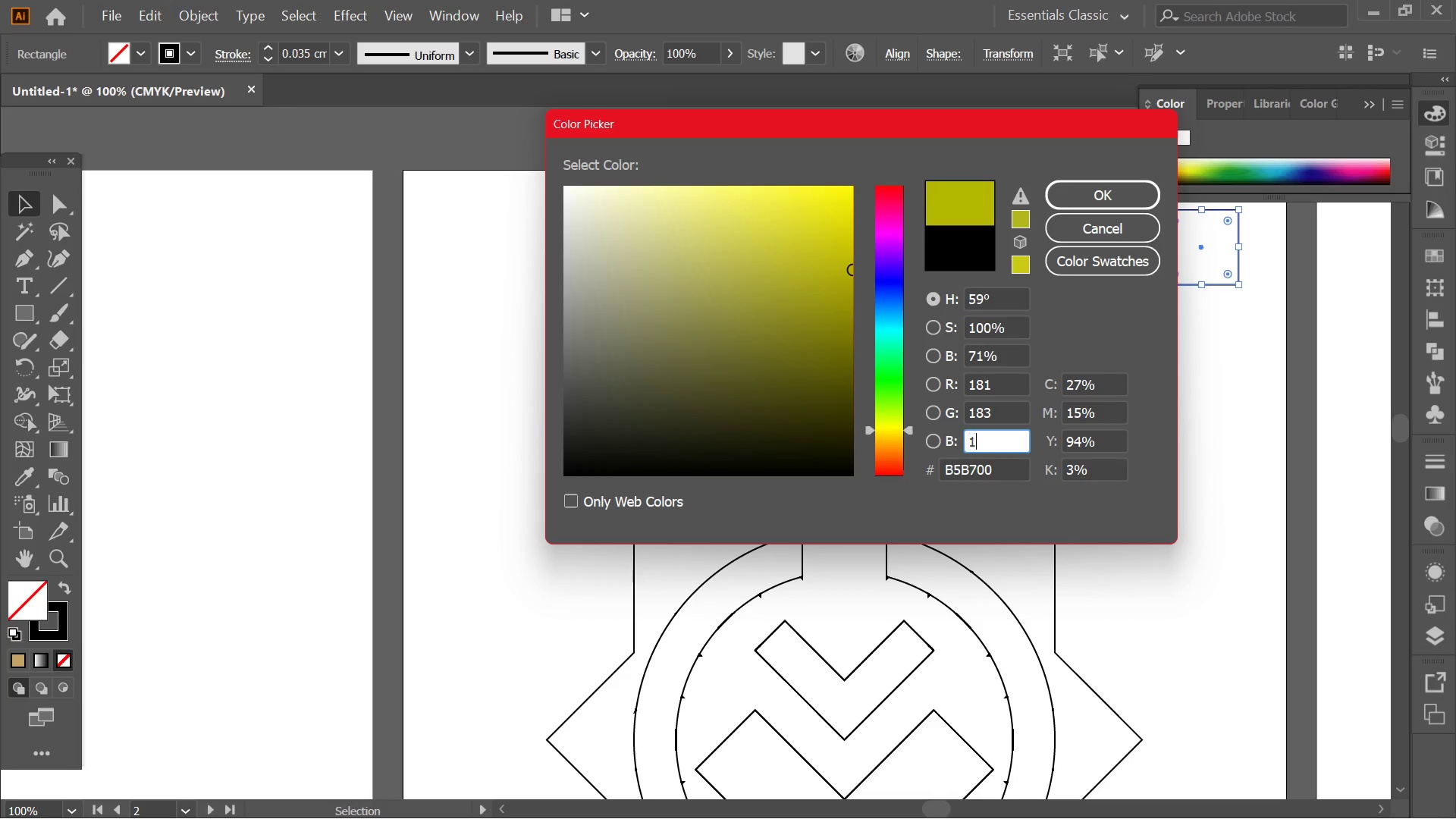 
key(Numpad1)
 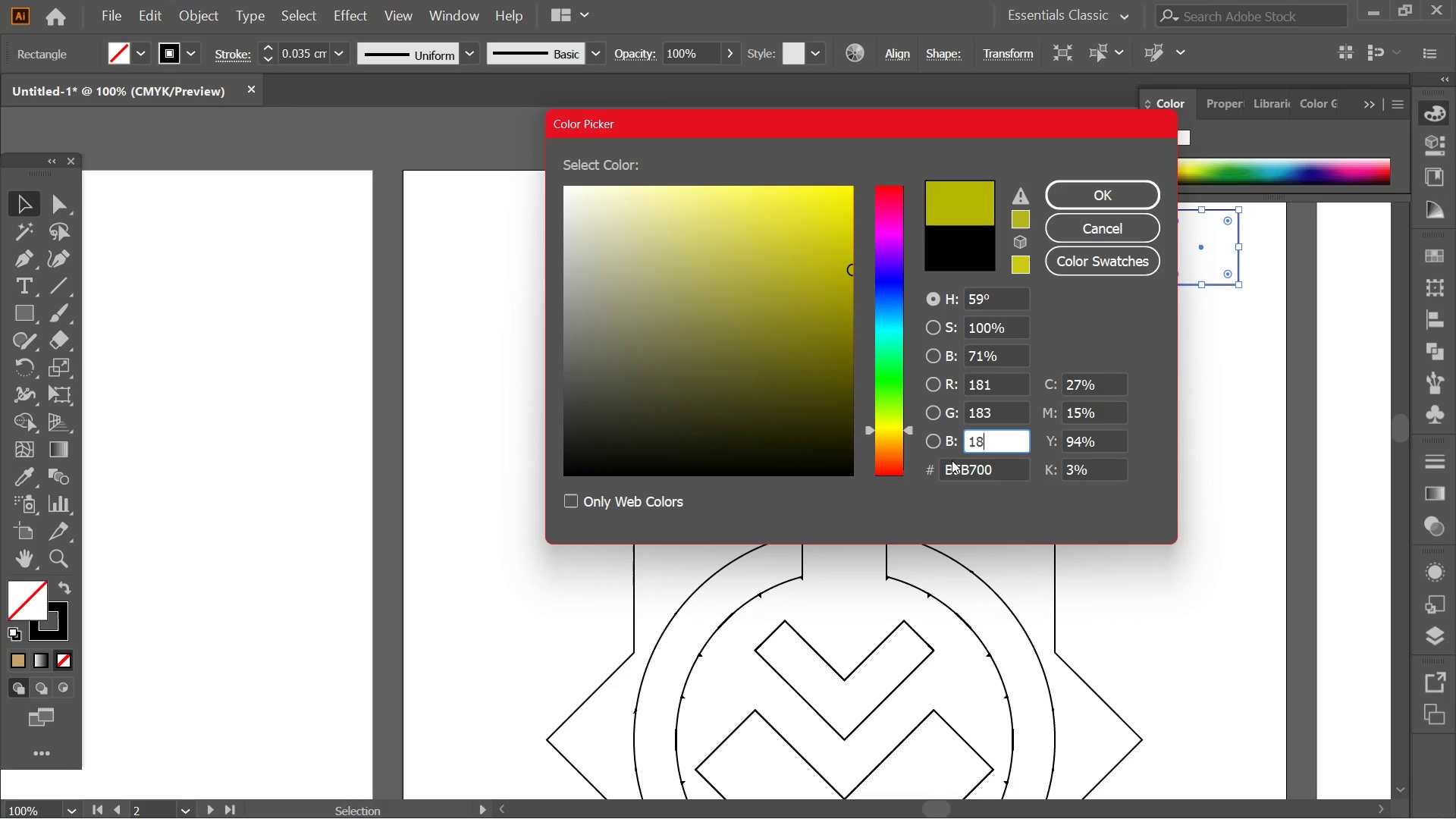 
key(Numpad8)
 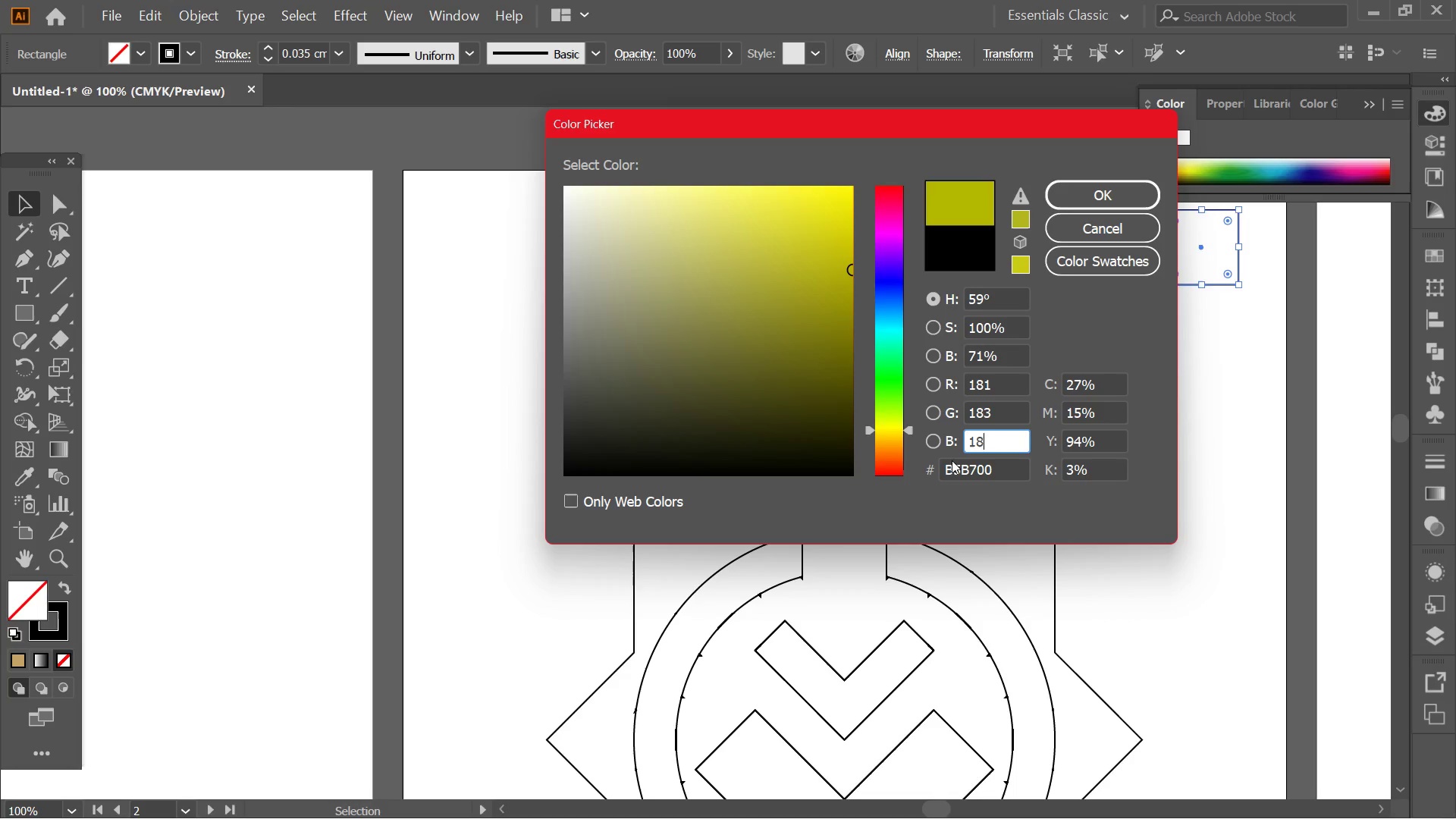 
key(Numpad7)
 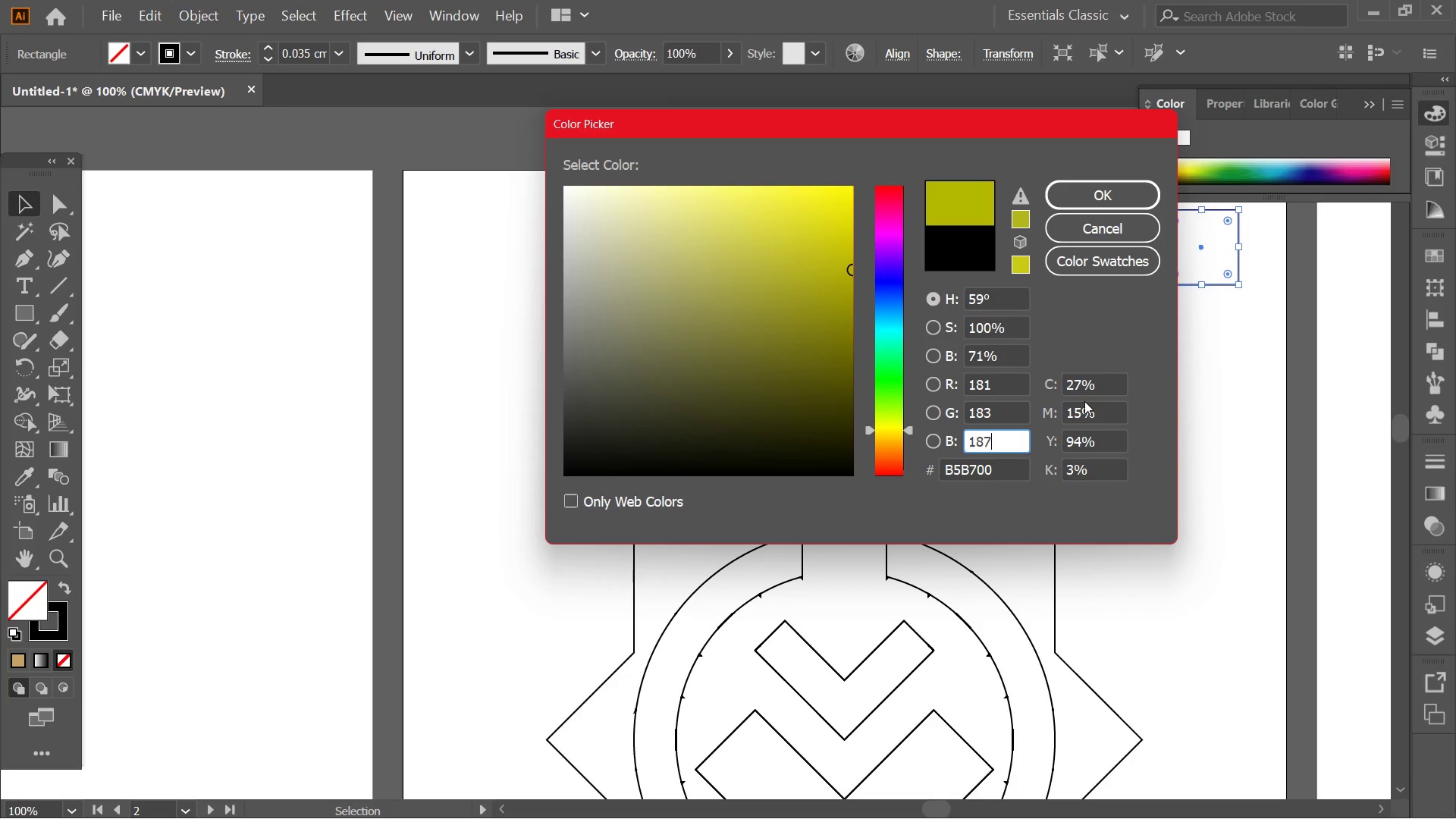 
double_click([1084, 413])
 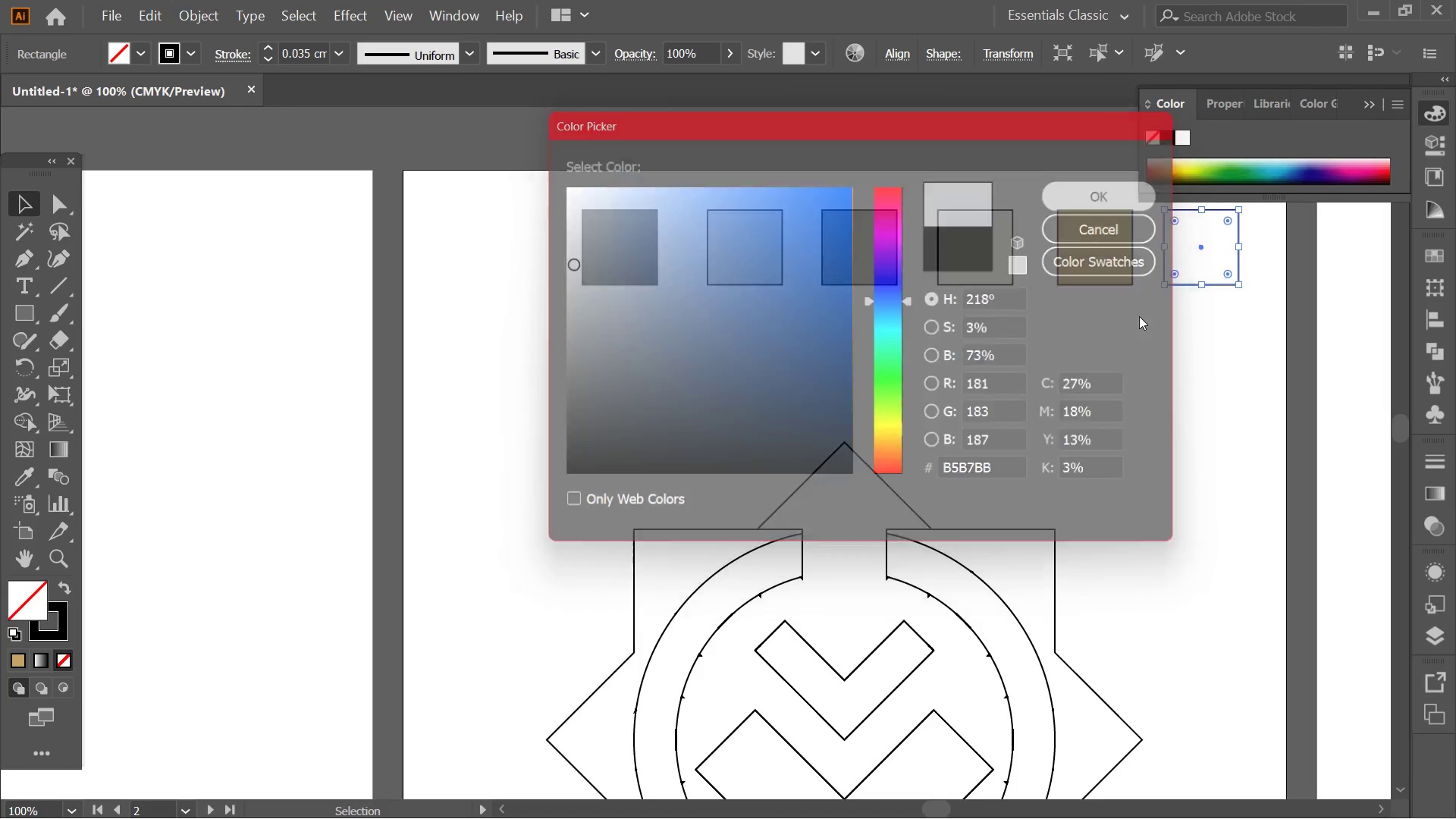 
double_click([1188, 443])
 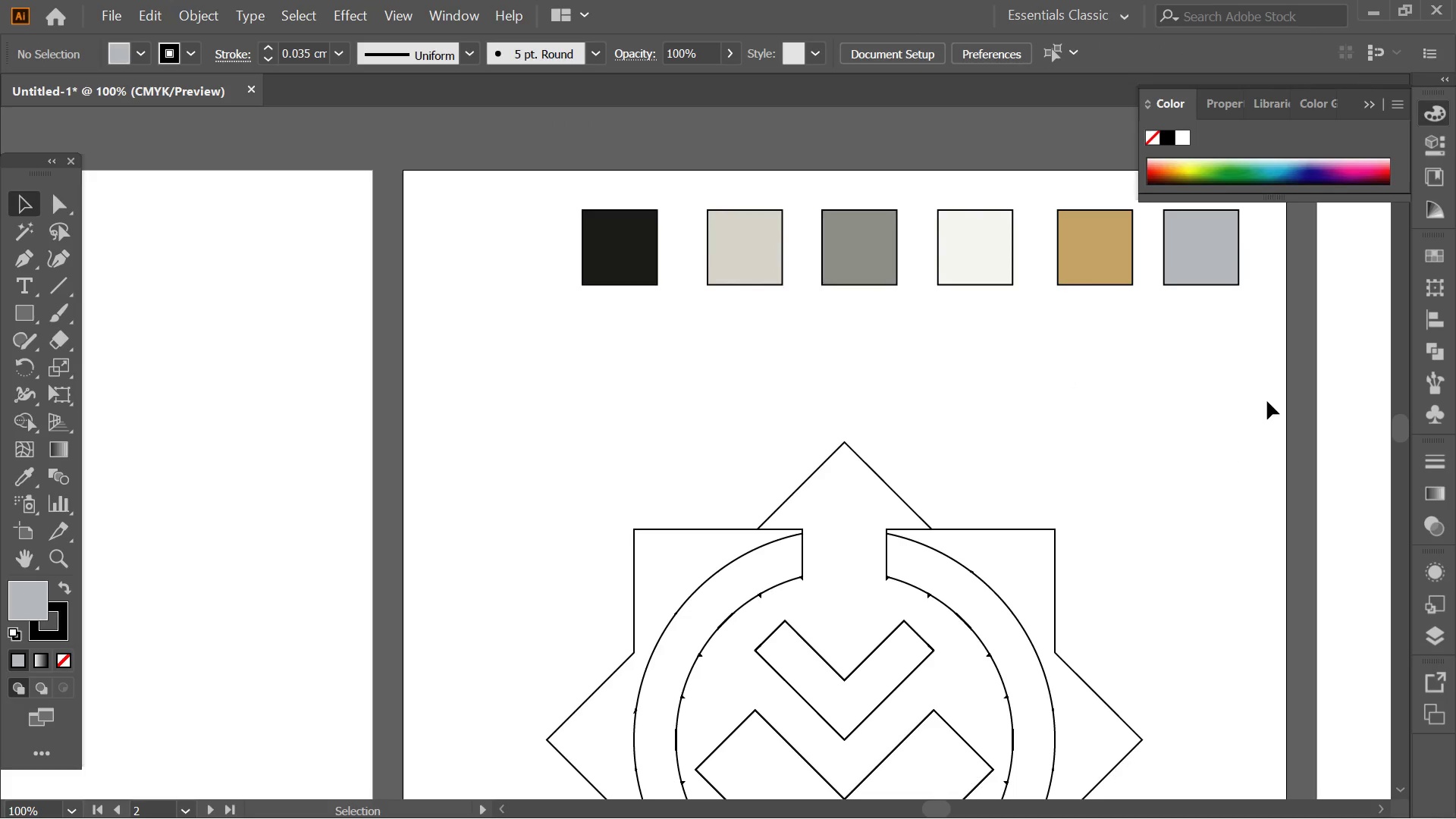 
left_click_drag(start_coordinate=[1267, 362], to_coordinate=[481, 223])
 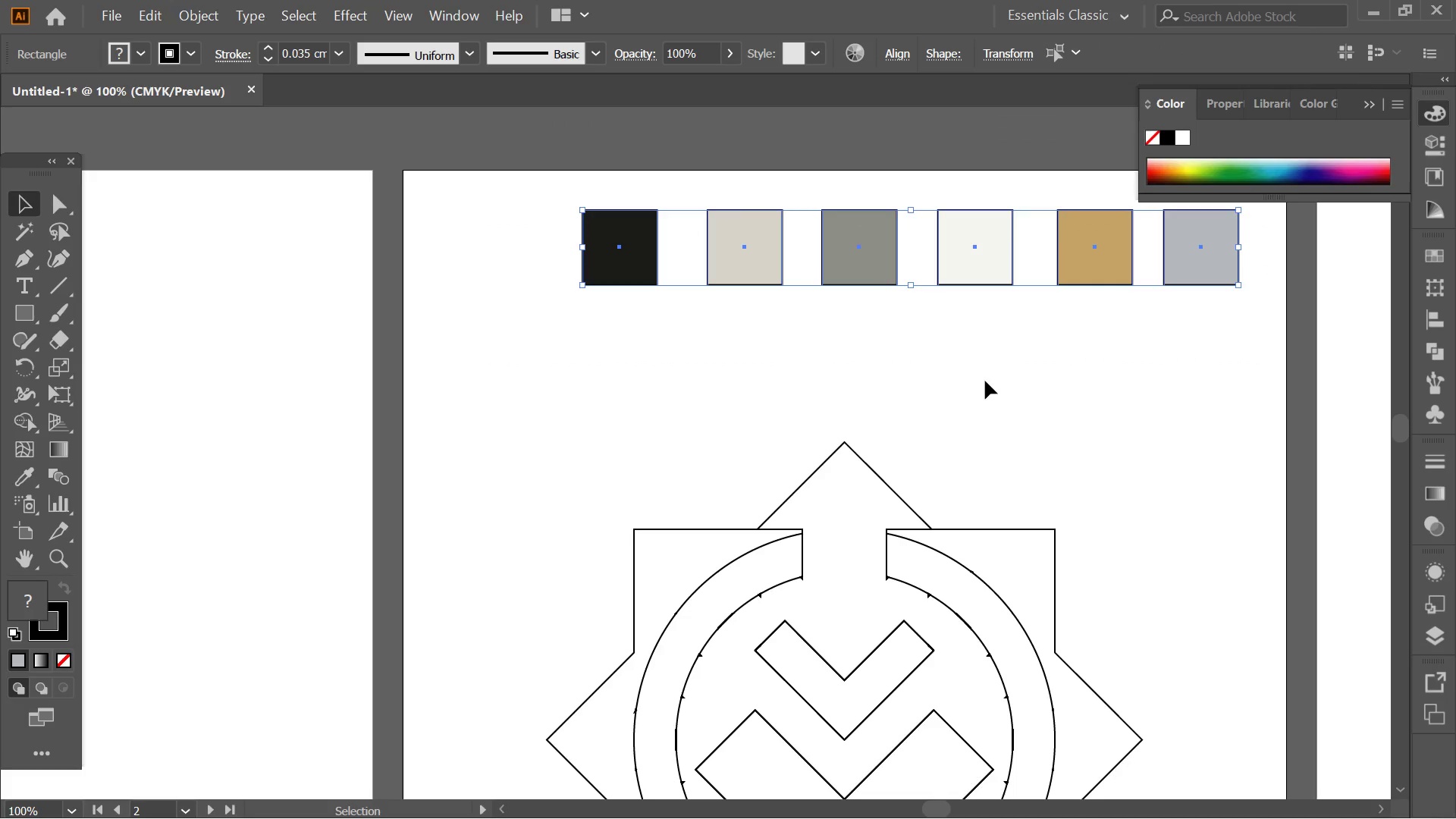 
key(Alt+AltLeft)
 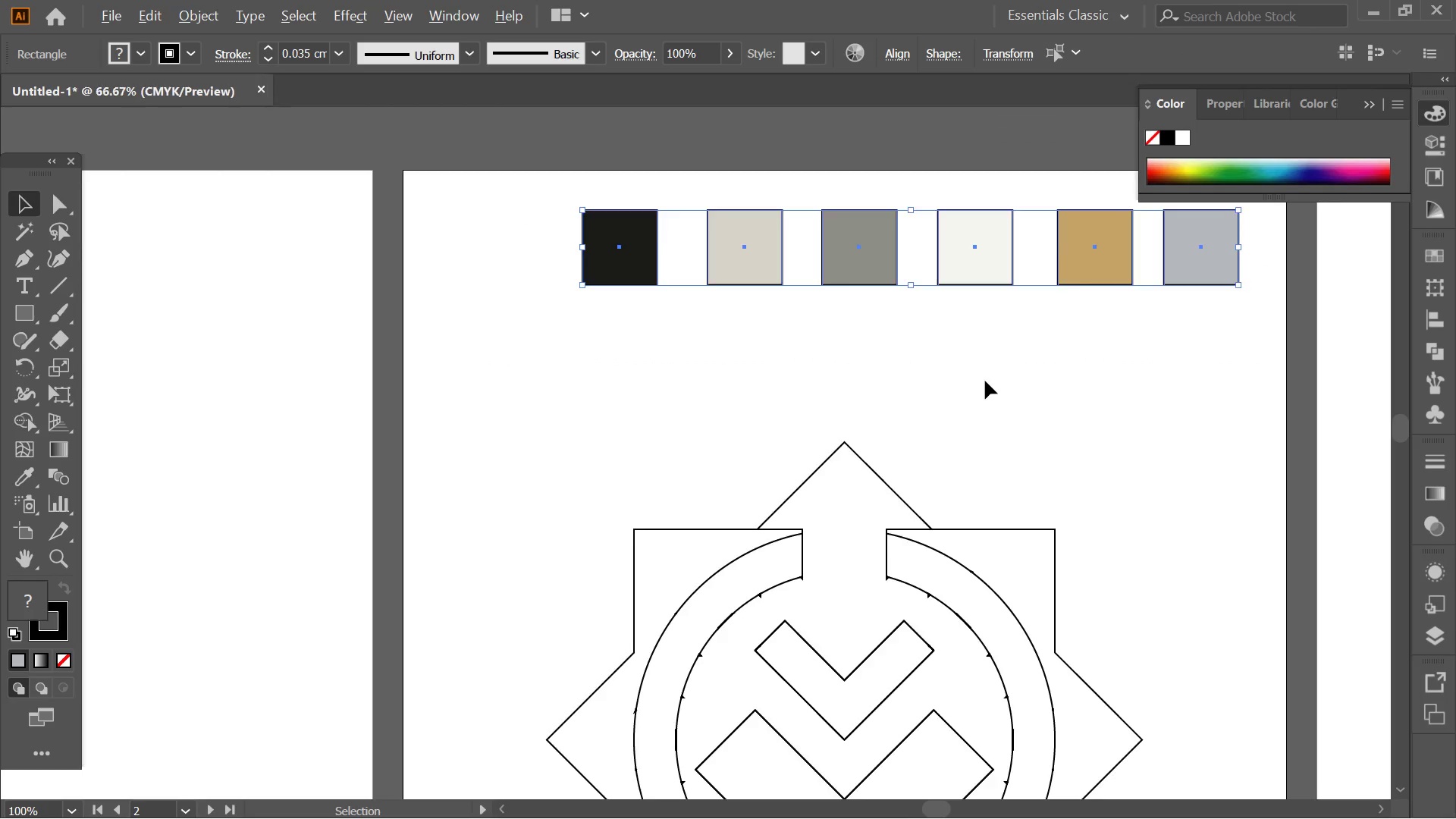 
hold_key(key=Space, duration=0.39)
 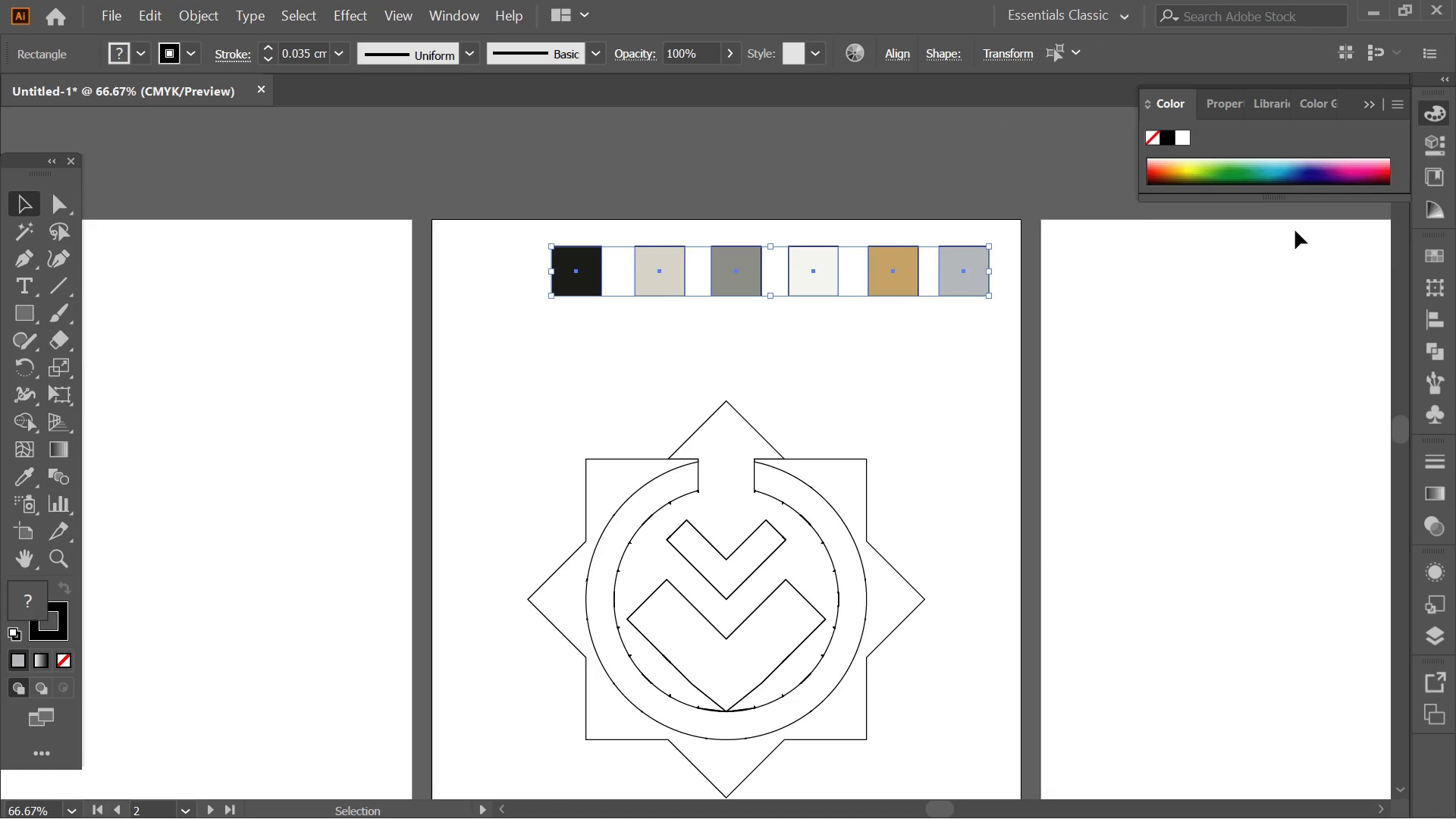 
left_click_drag(start_coordinate=[1072, 396], to_coordinate=[910, 375])
 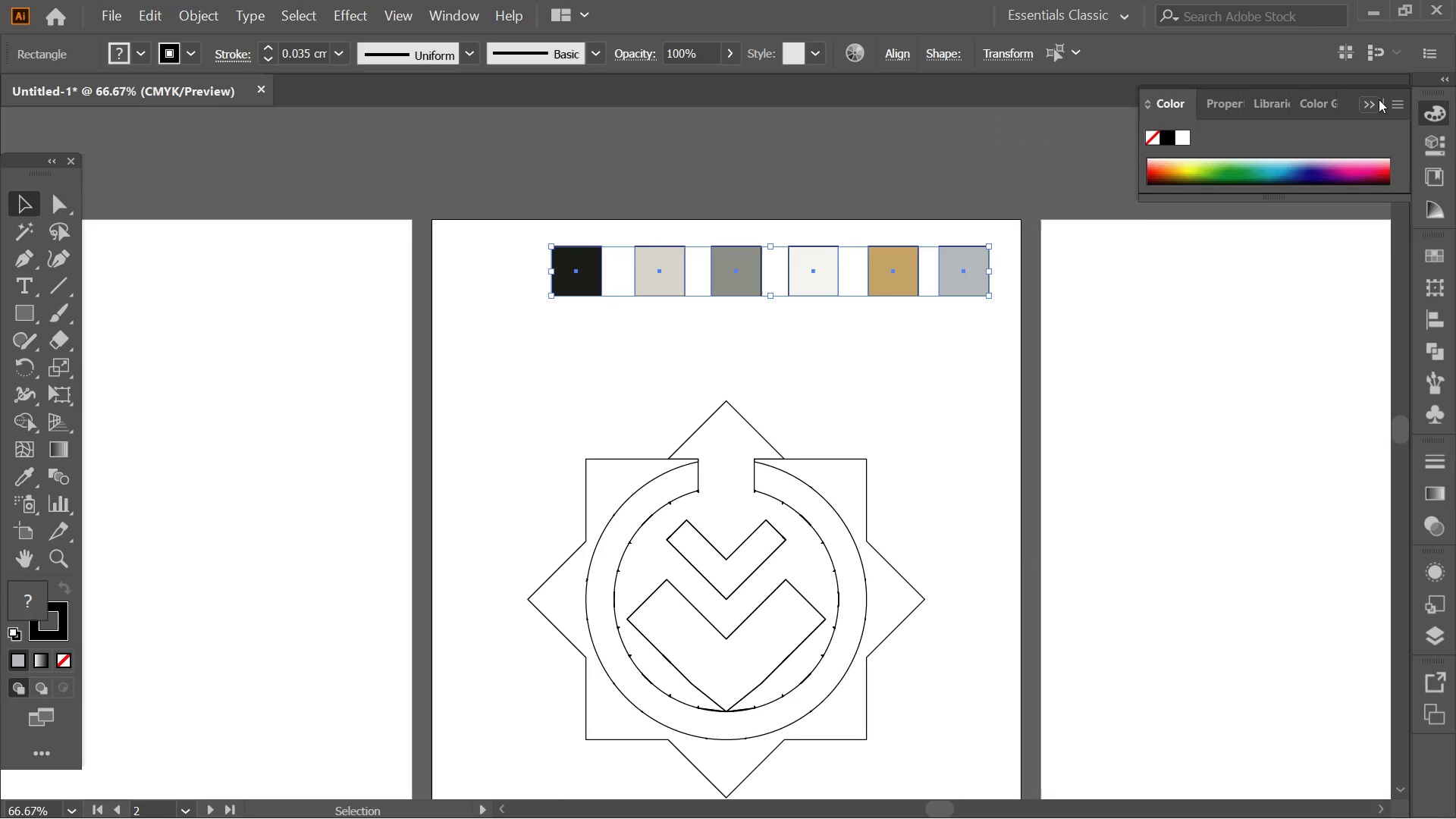 
scroll: coordinate [985, 381], scroll_direction: down, amount: 1.0
 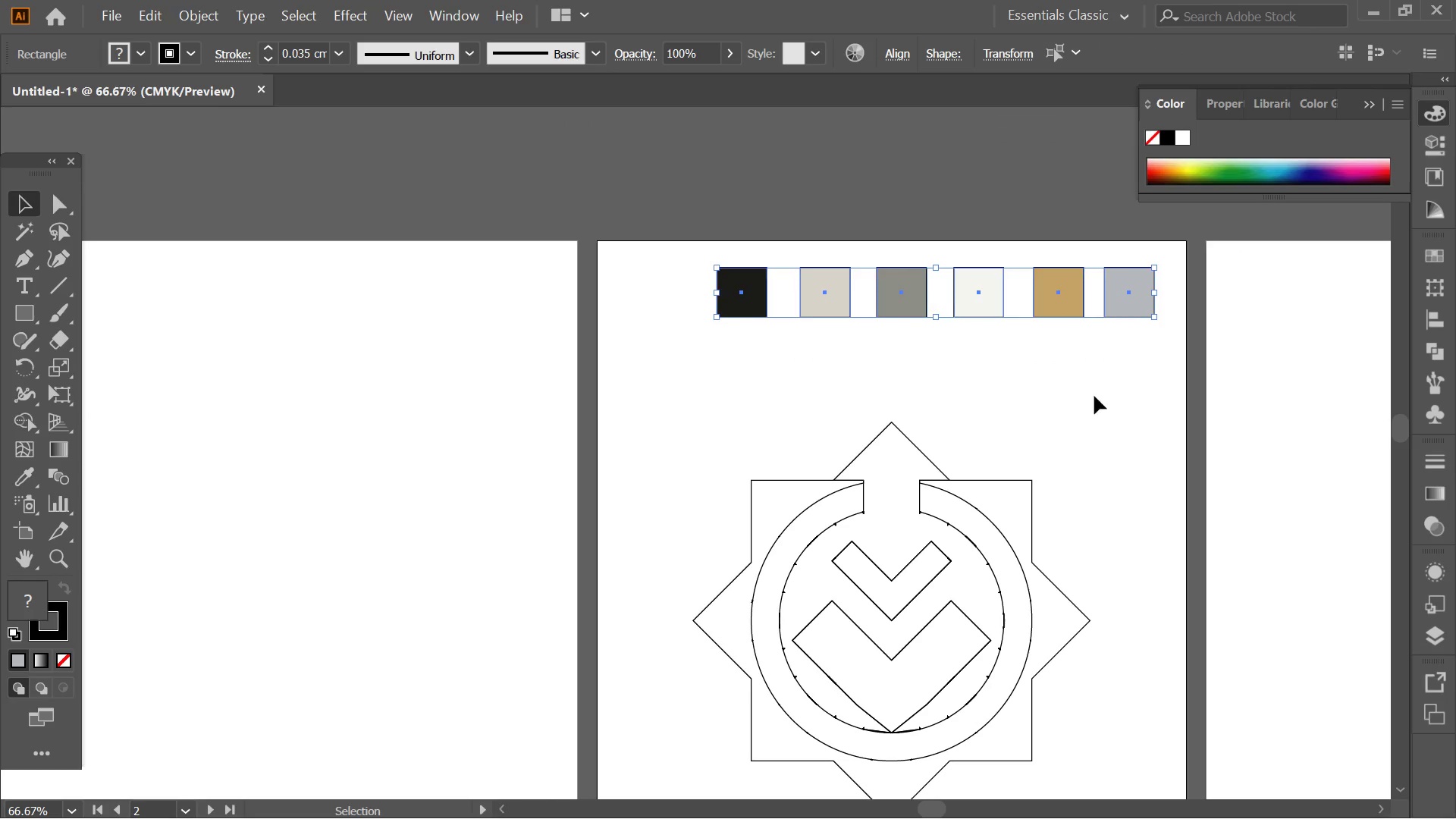 
left_click([1373, 100])
 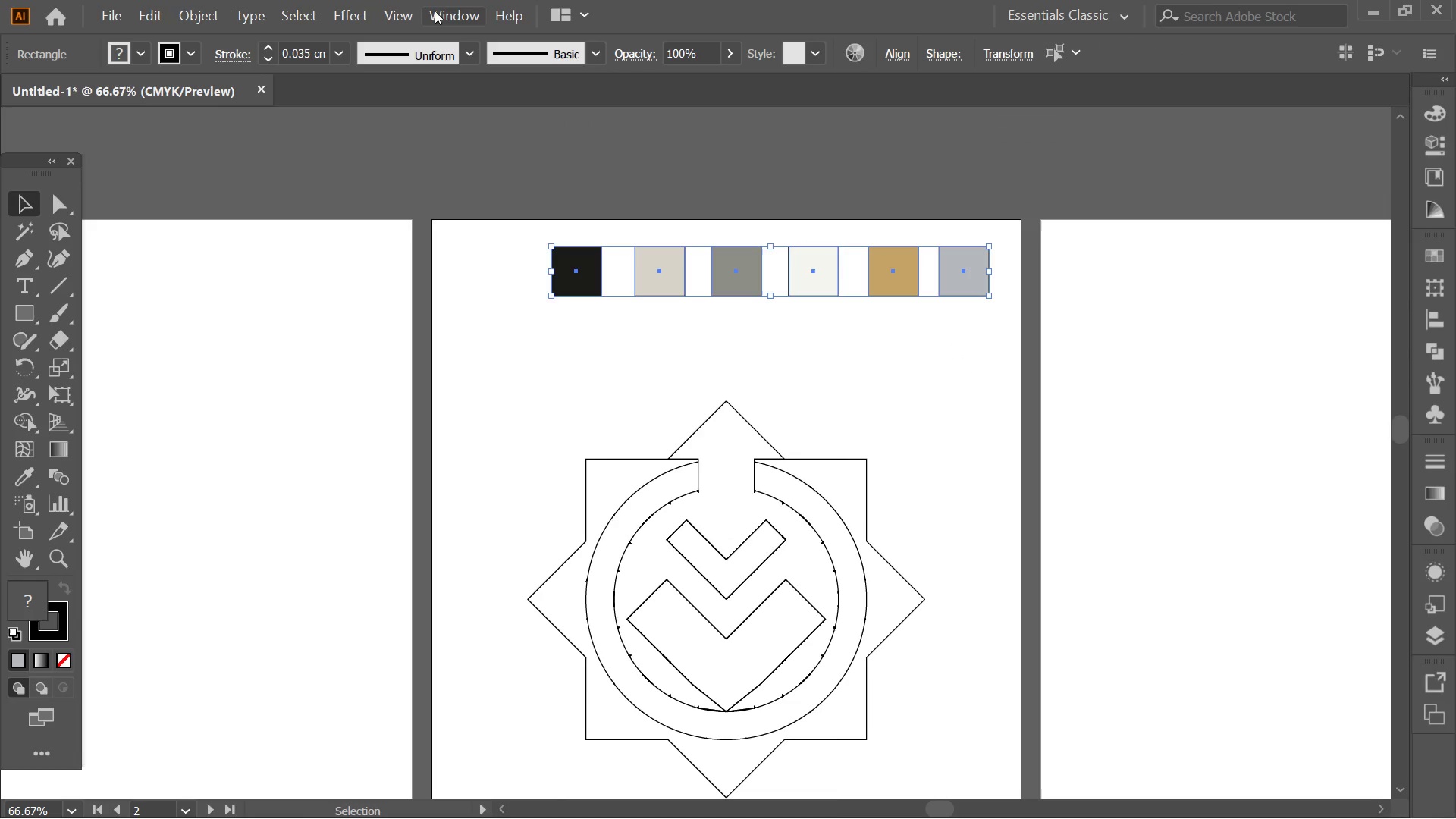 
left_click([486, 11])
 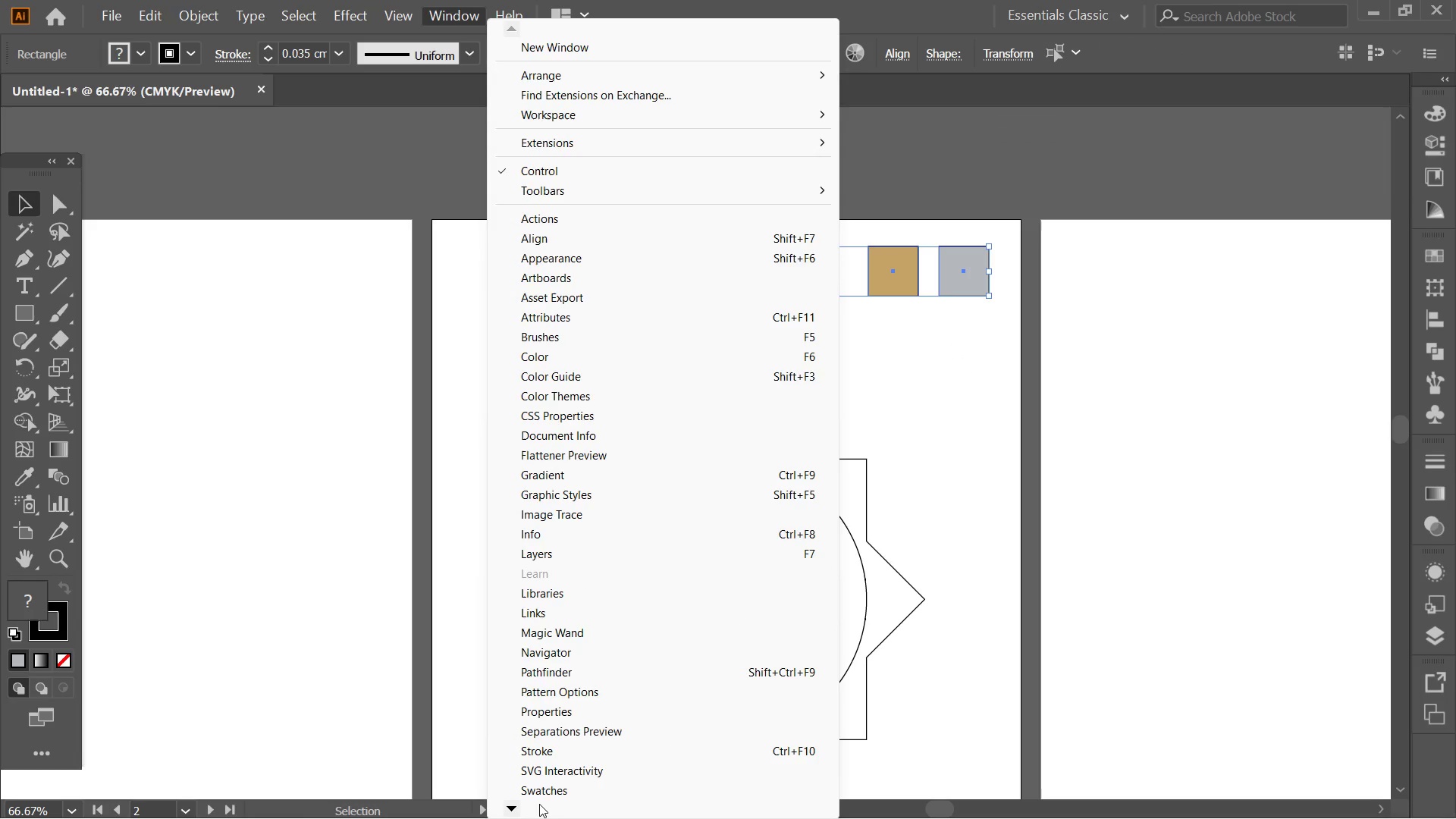 
left_click([547, 790])
 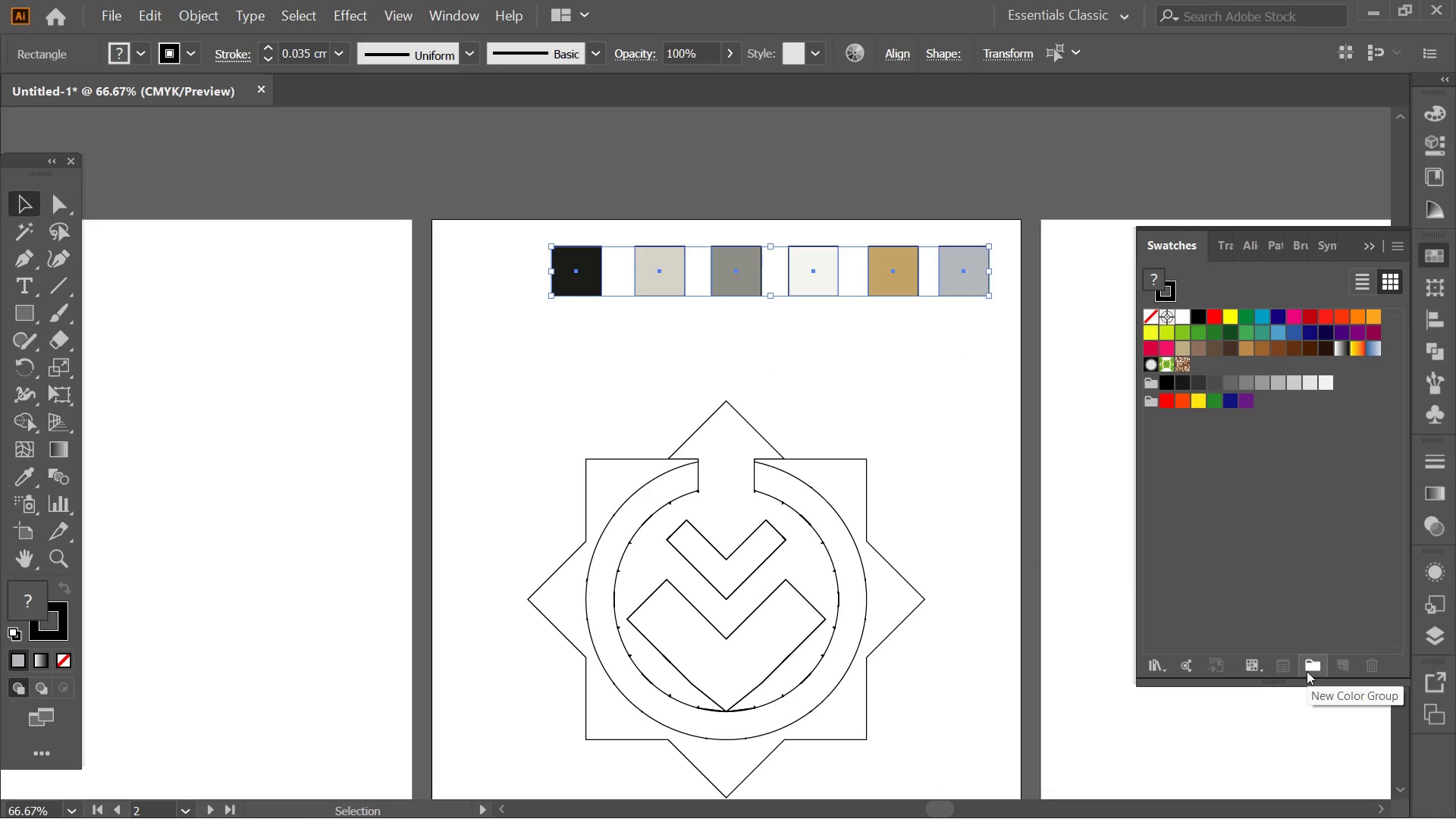 
left_click([1307, 671])
 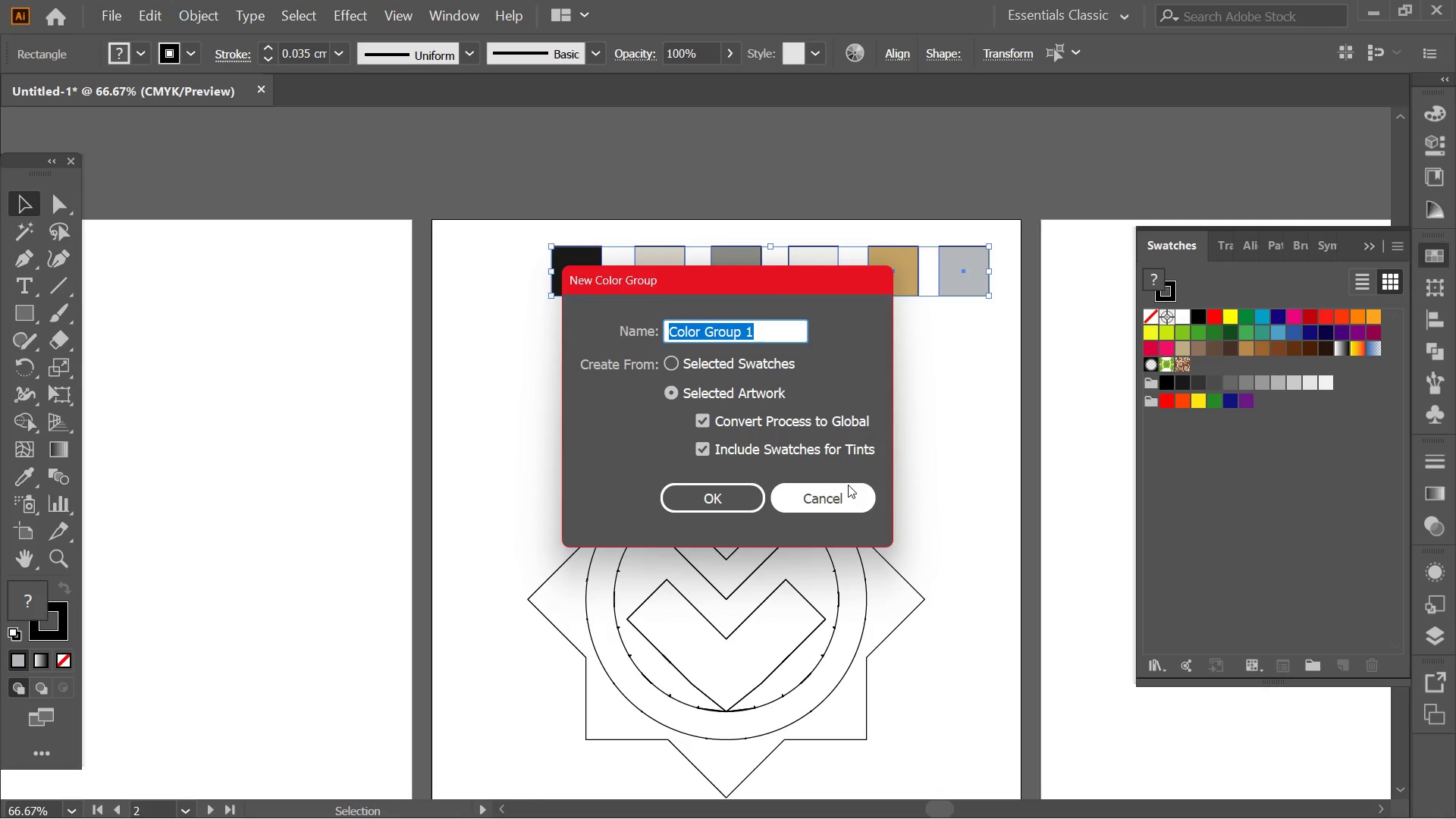 
wait(5.67)
 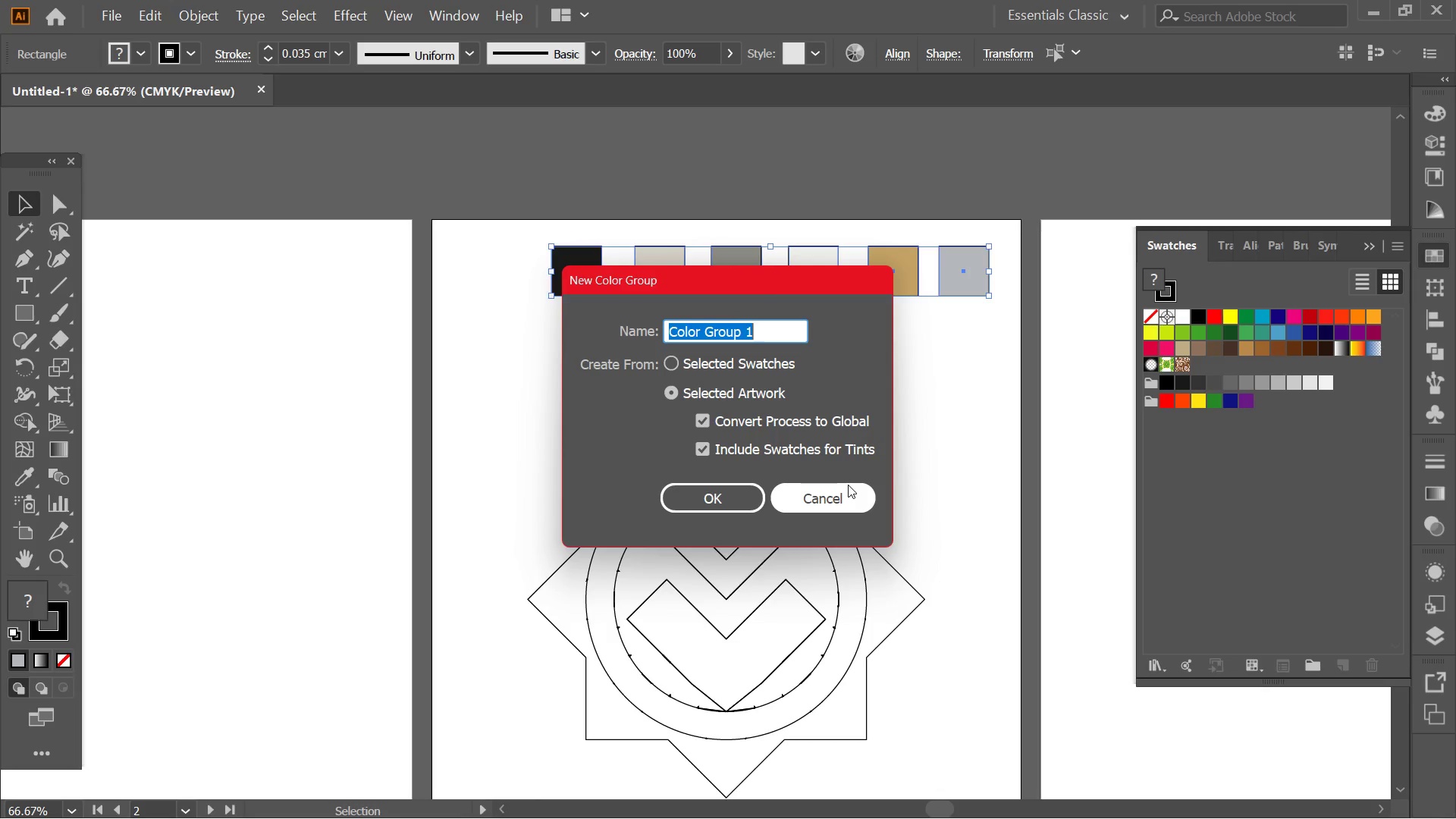 
key(CapsLock)
 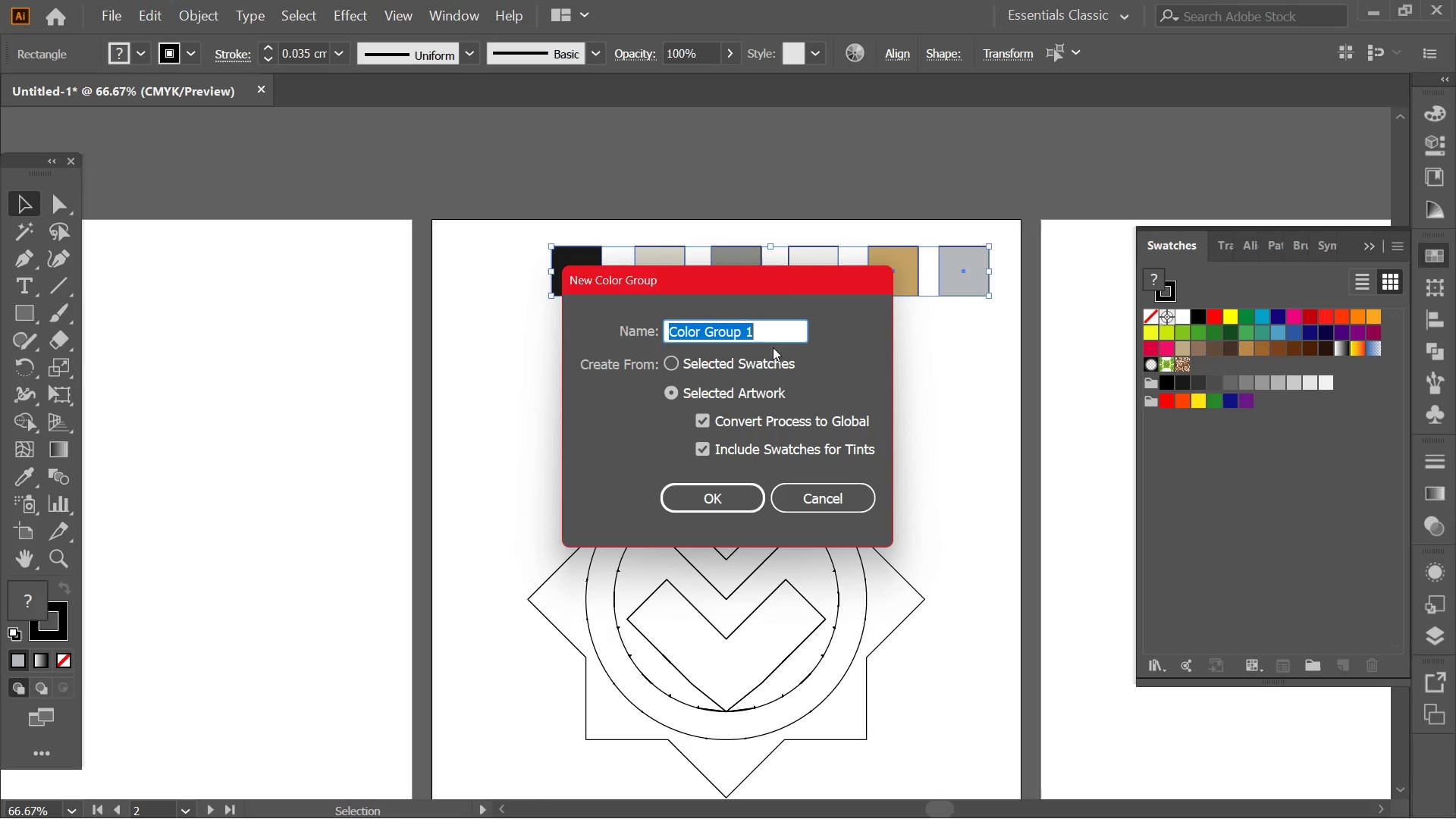 
left_click_drag(start_coordinate=[770, 338], to_coordinate=[619, 335])
 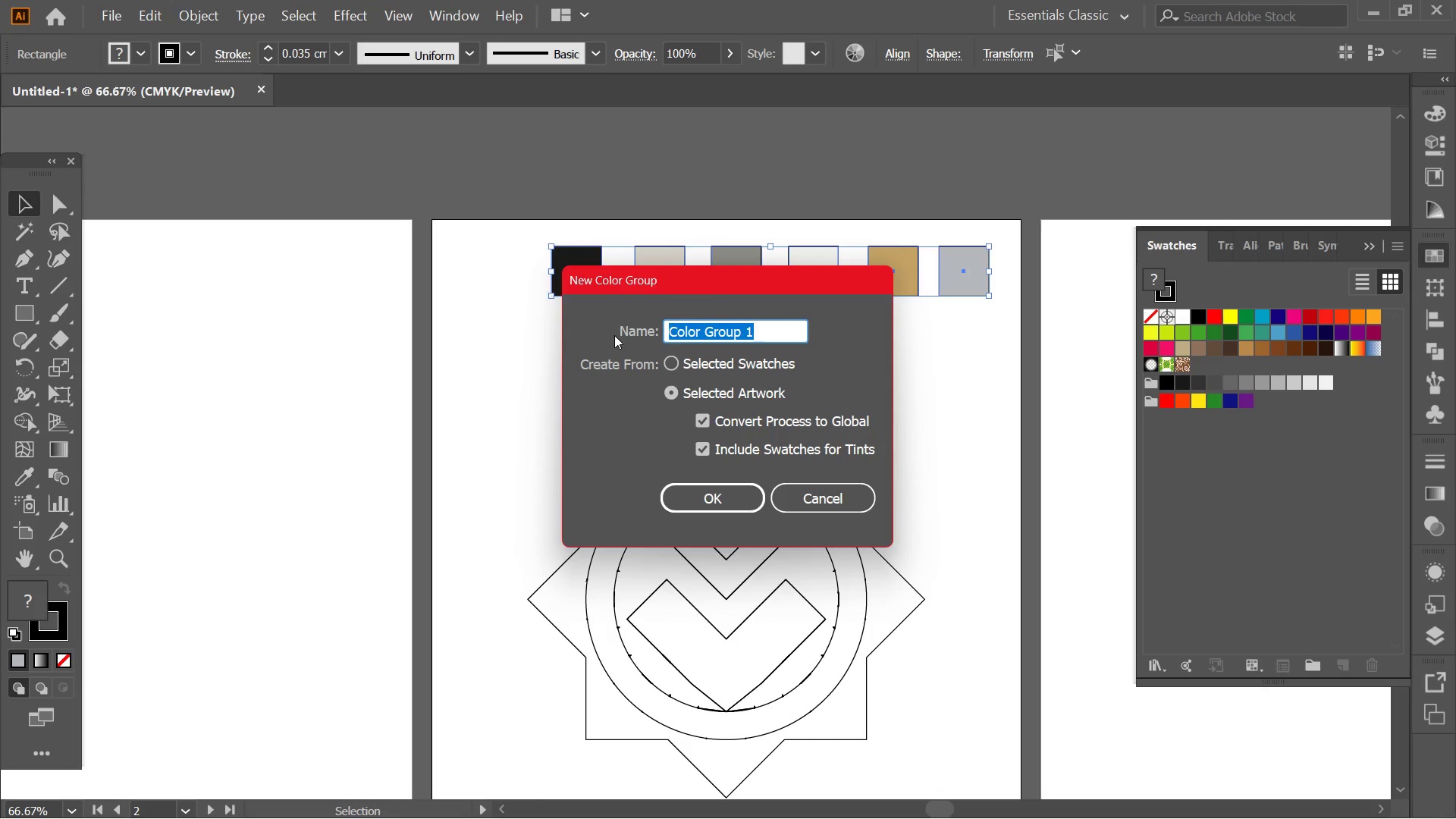 
type(VANTAGE & VAULT)
 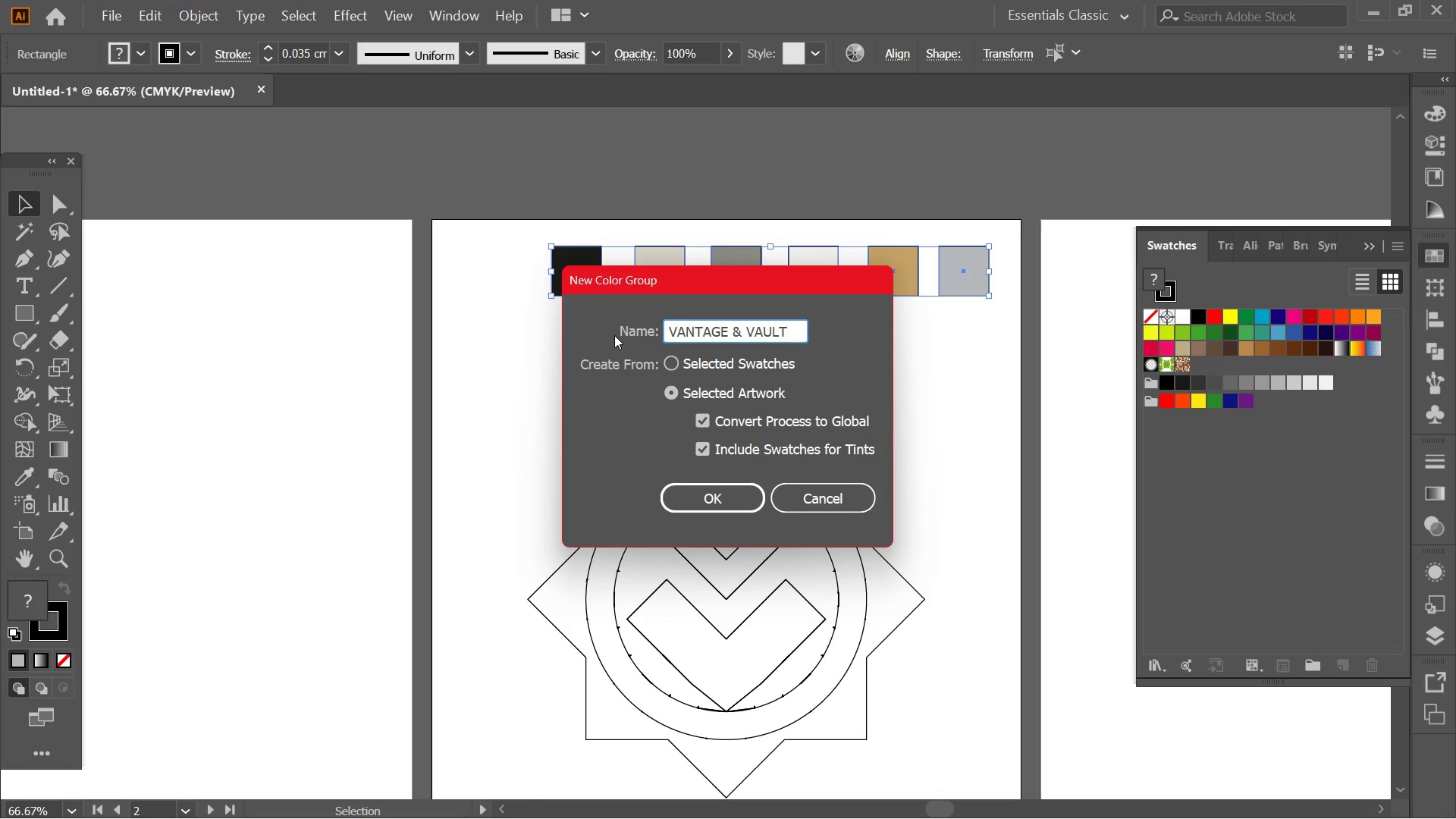 
left_click([694, 493])
 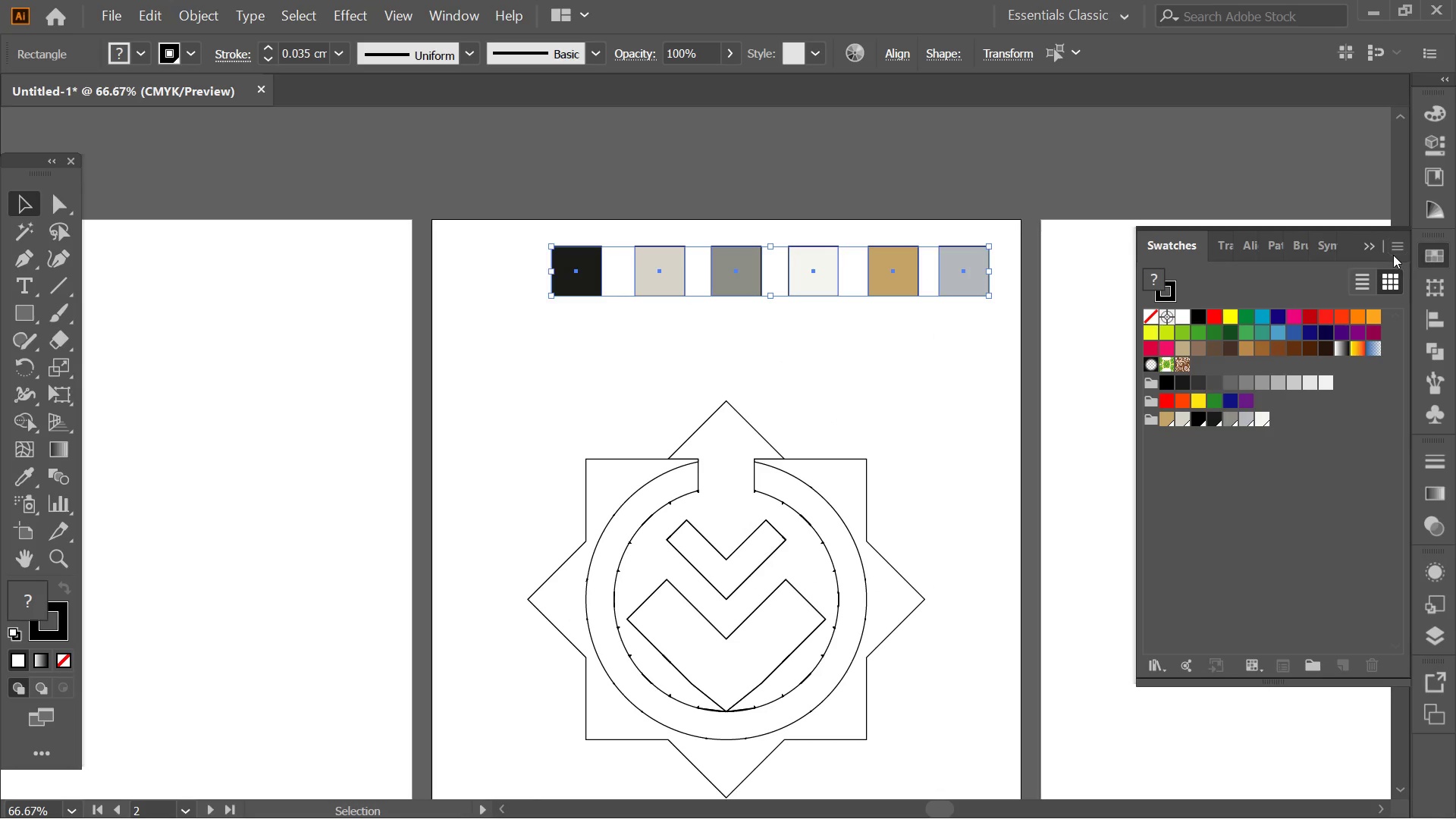 
double_click([1398, 250])
 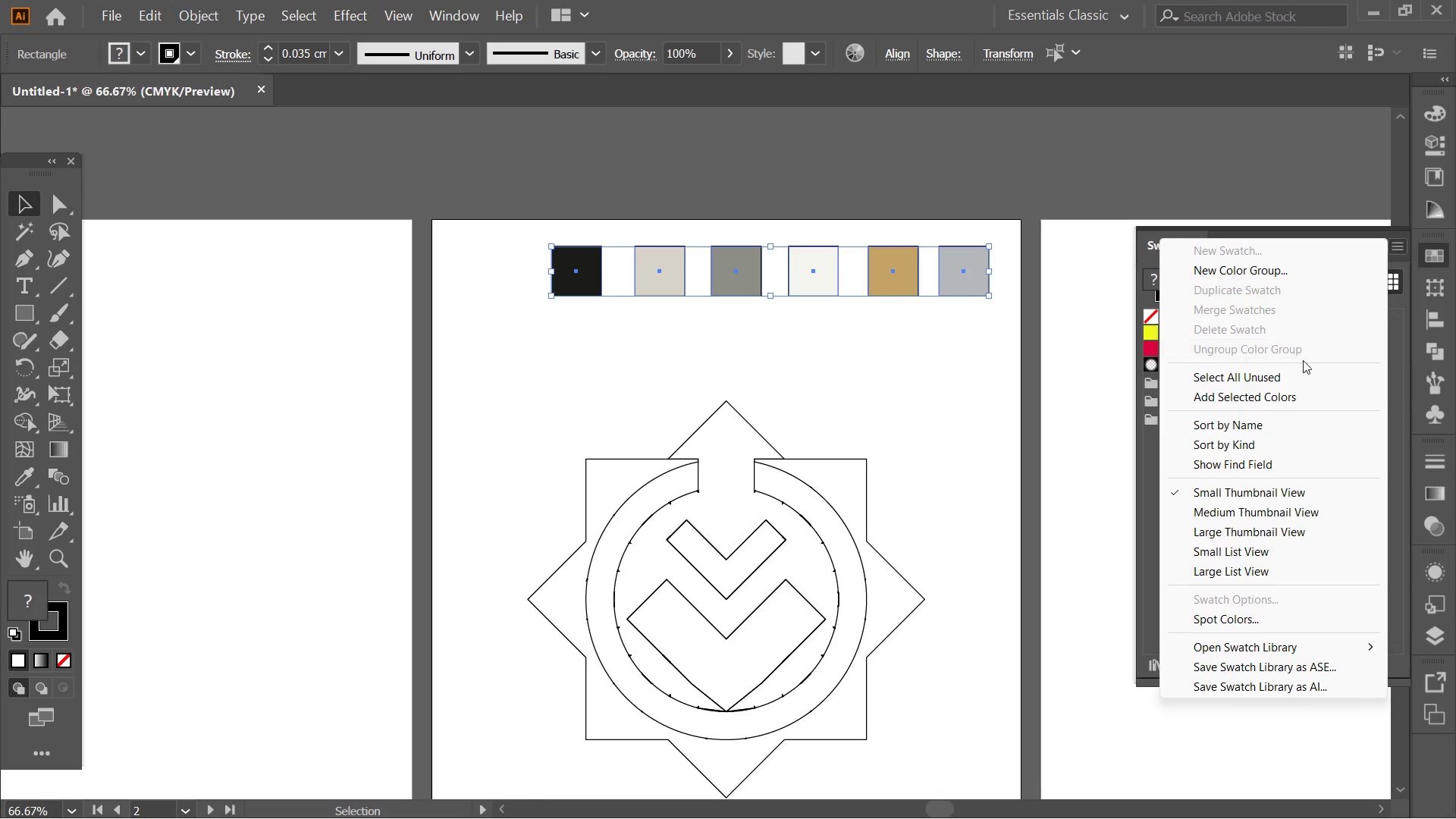 
left_click([1298, 372])
 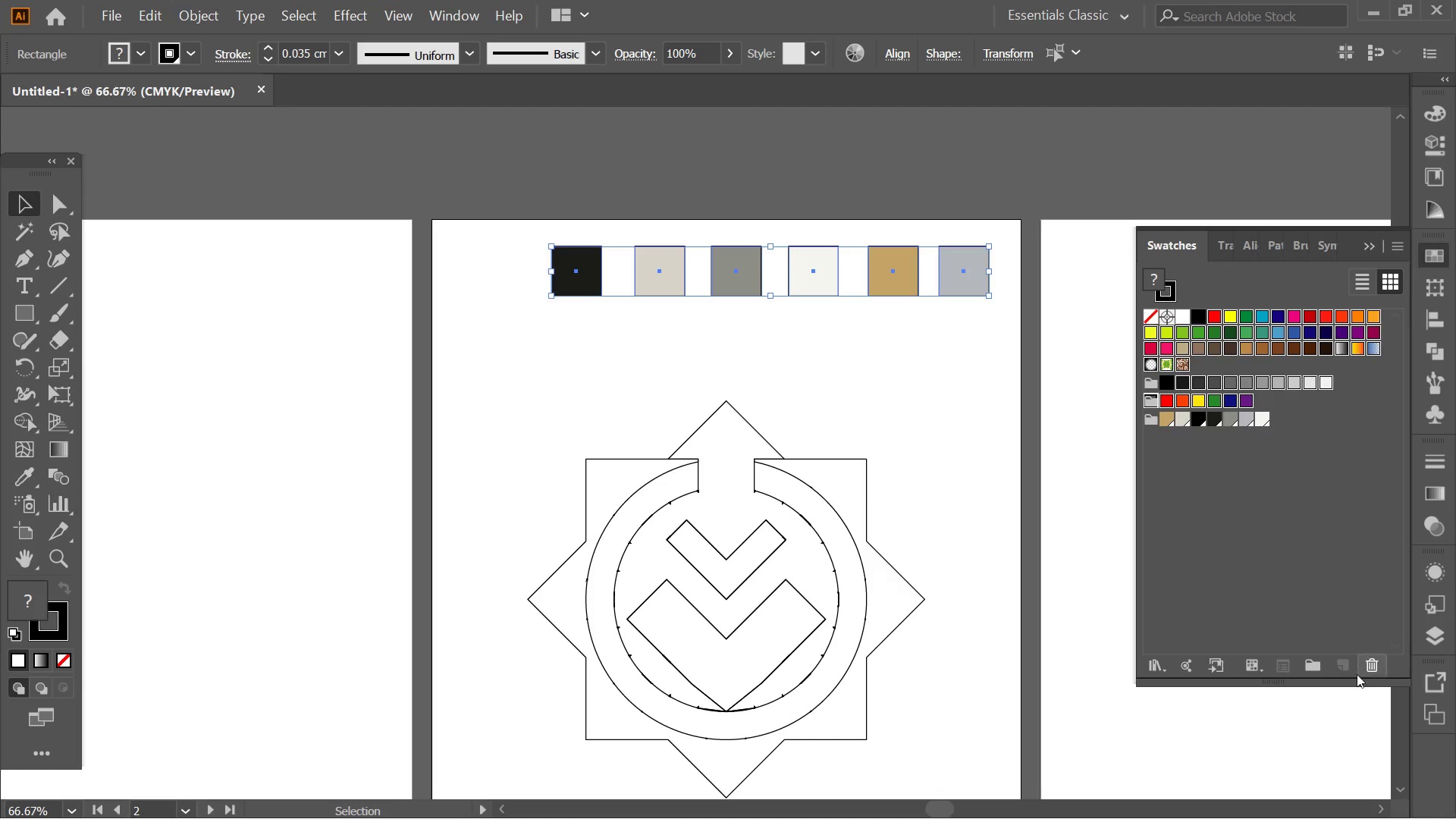 
left_click([1371, 660])
 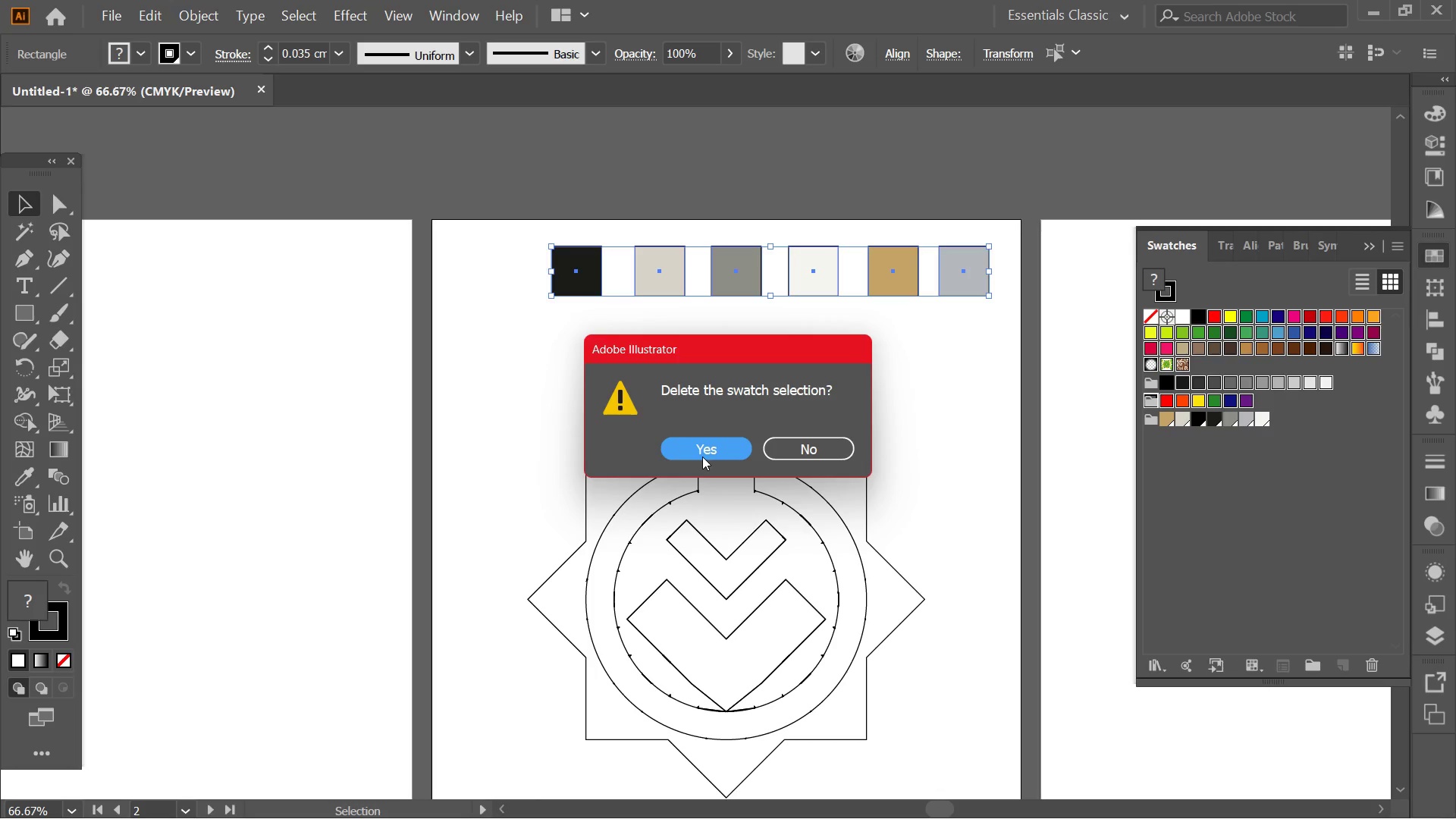 
left_click([719, 453])
 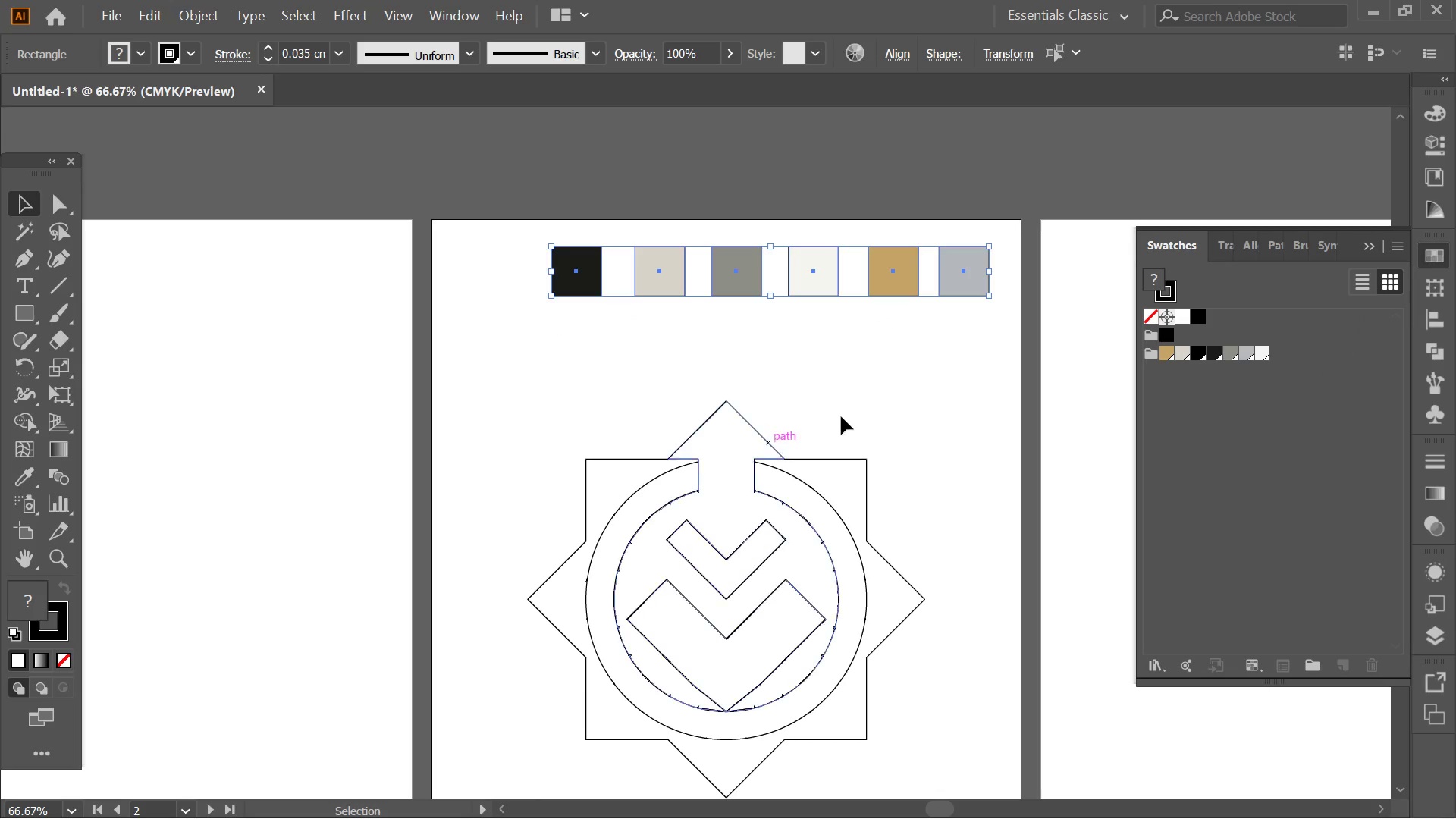 
left_click([1050, 287])
 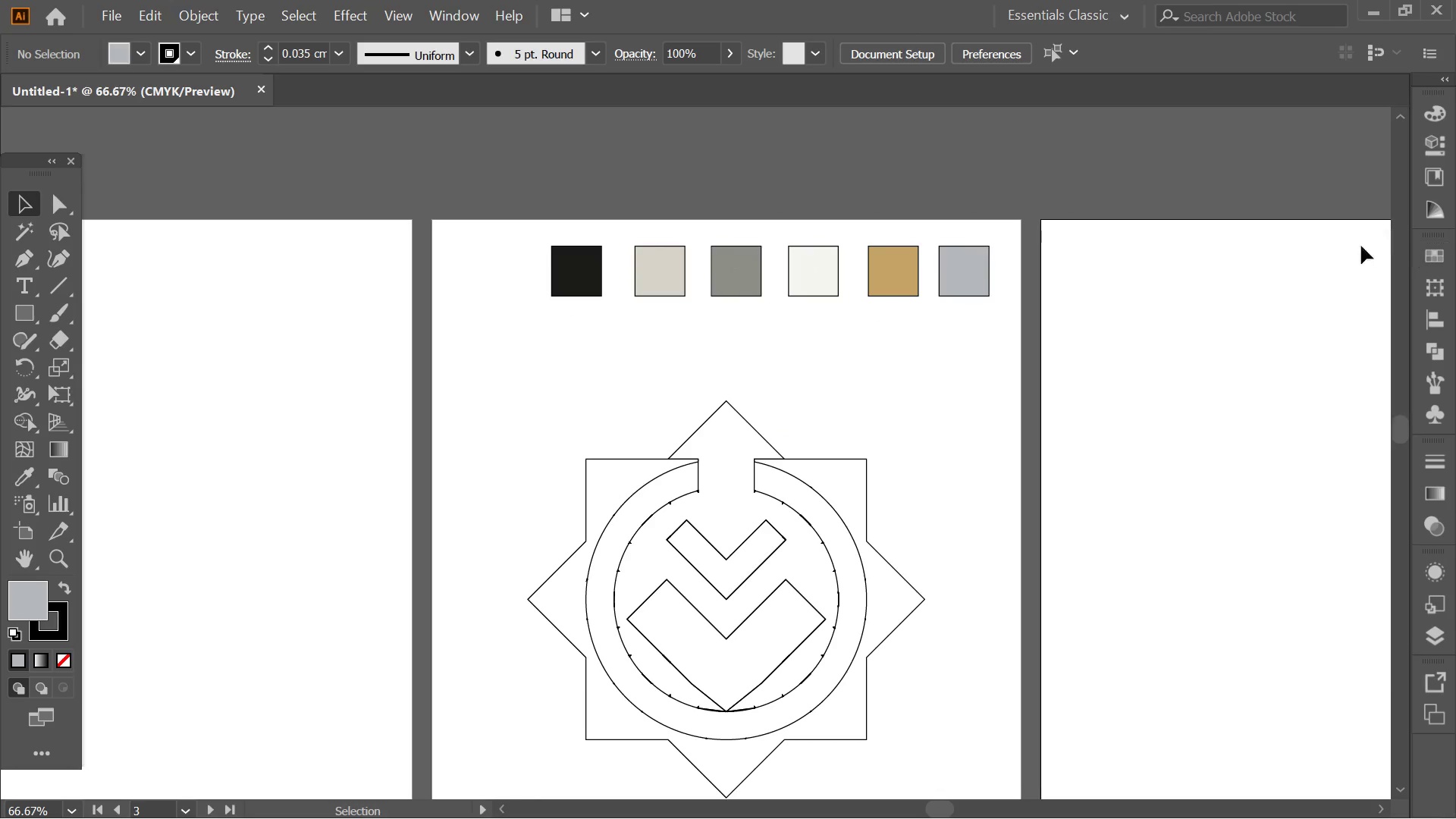 
double_click([1053, 319])
 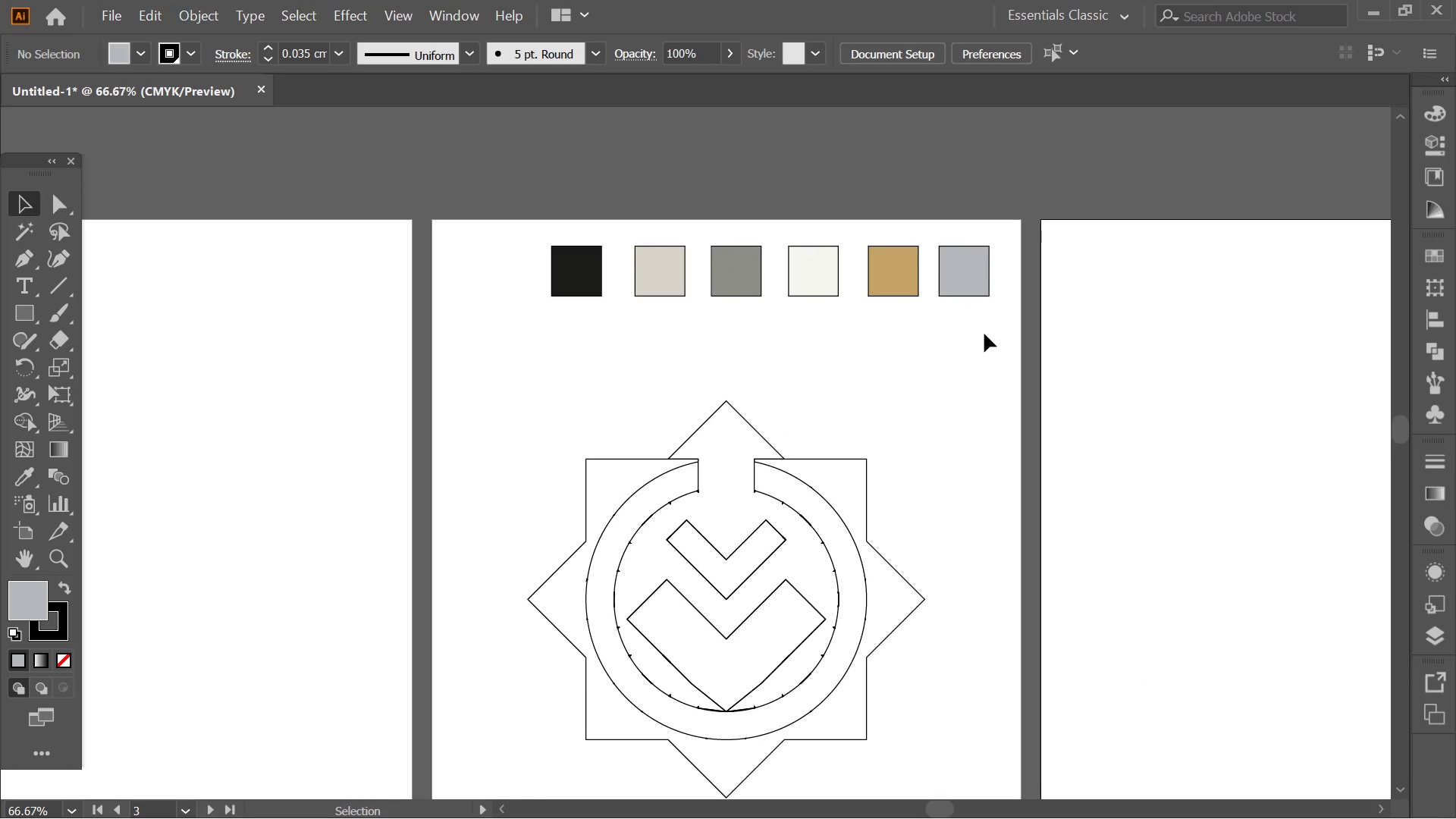 
left_click_drag(start_coordinate=[983, 334], to_coordinate=[484, 174])
 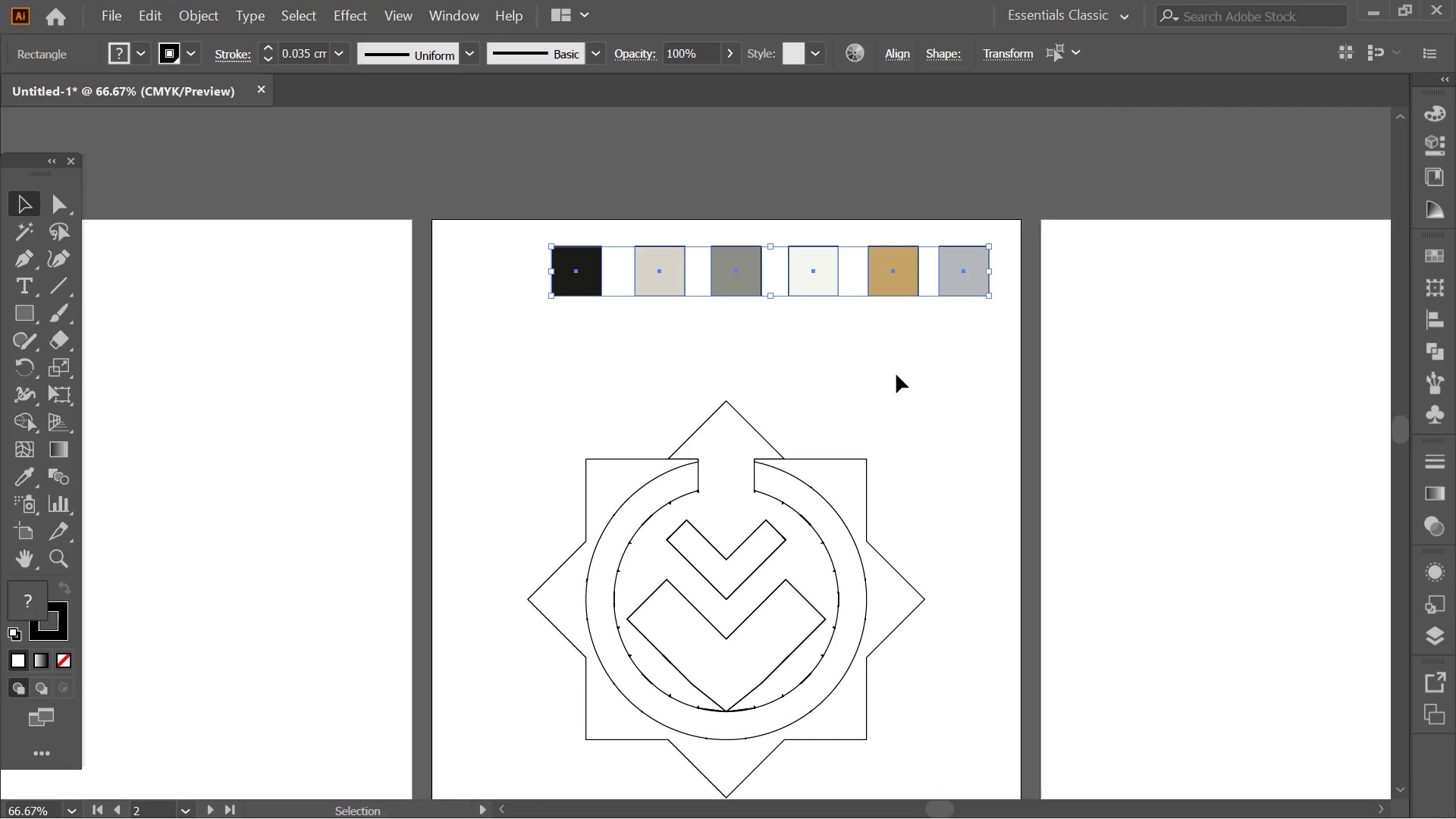 
left_click([902, 374])
 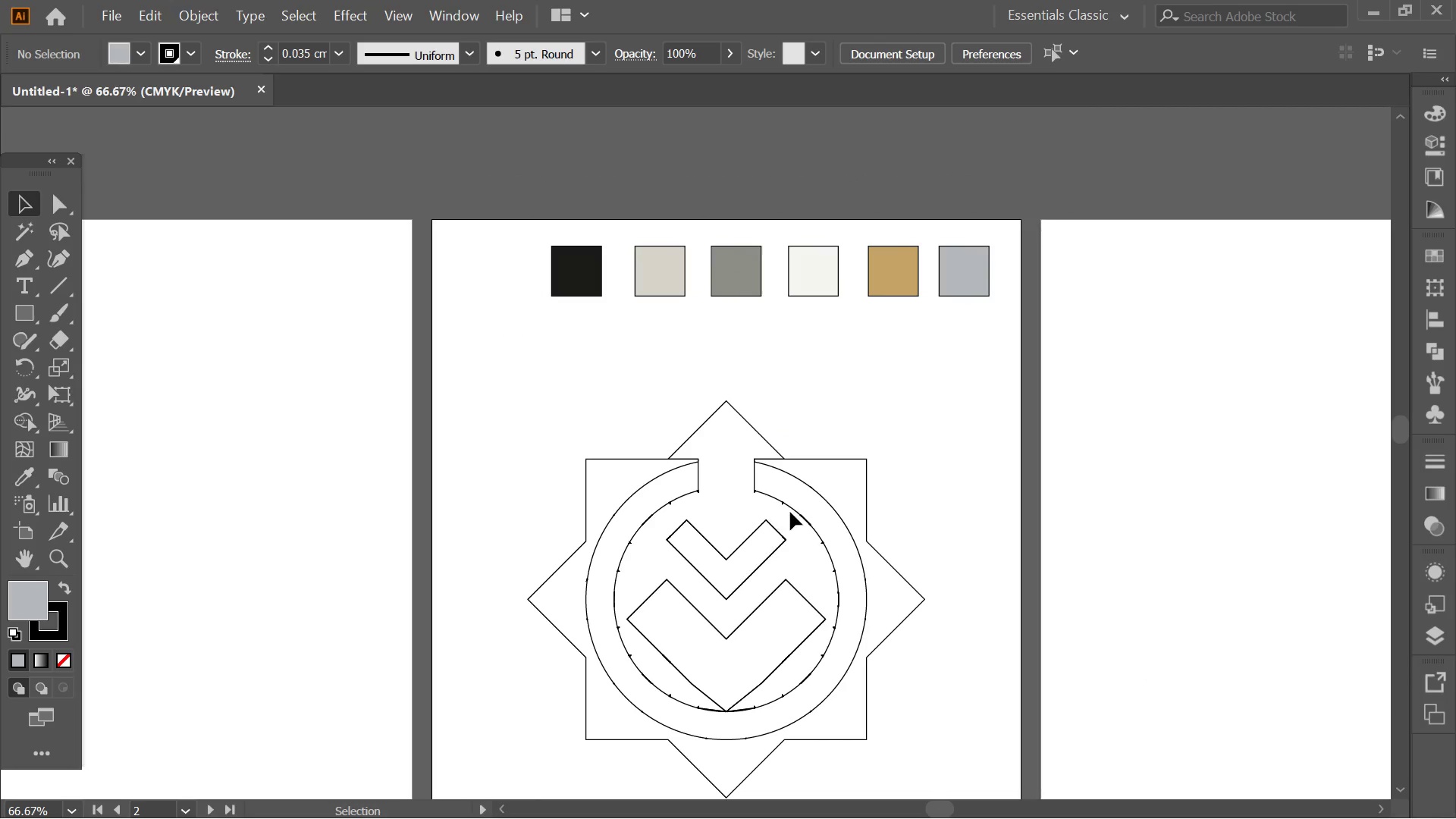 
key(Alt+AltLeft)
 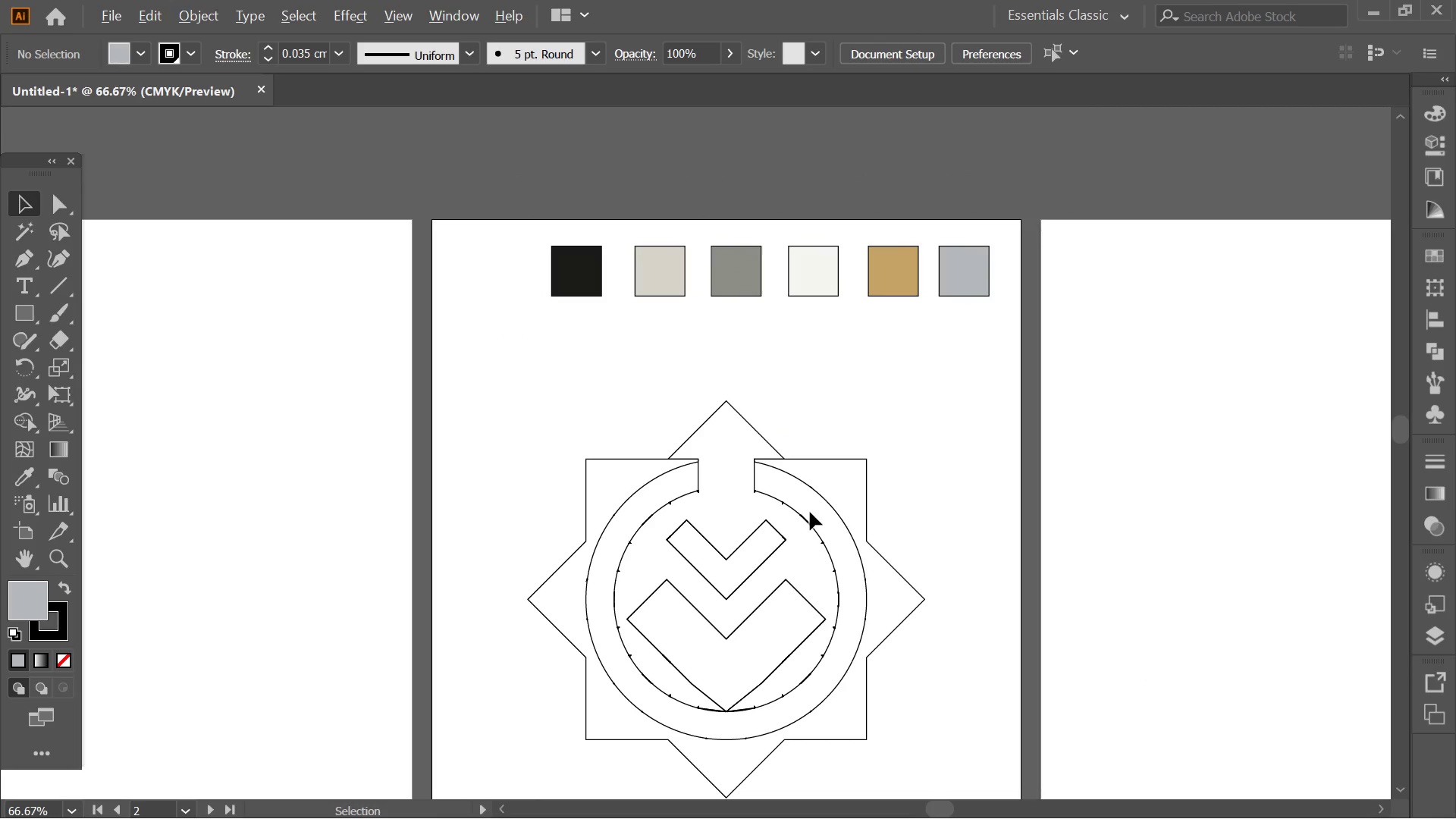 
key(Alt+AltLeft)
 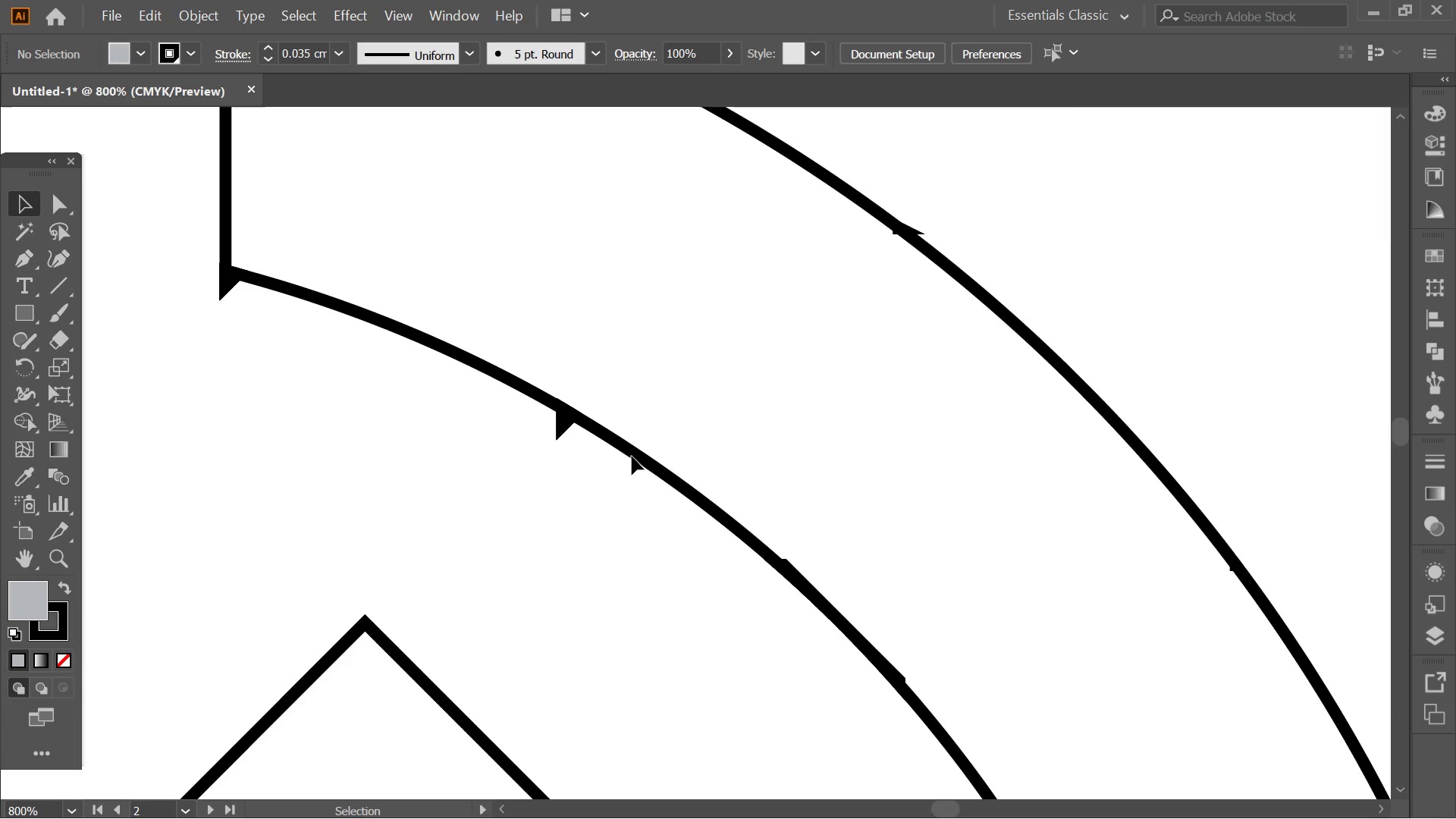 
scroll: coordinate [733, 485], scroll_direction: up, amount: 7.0
 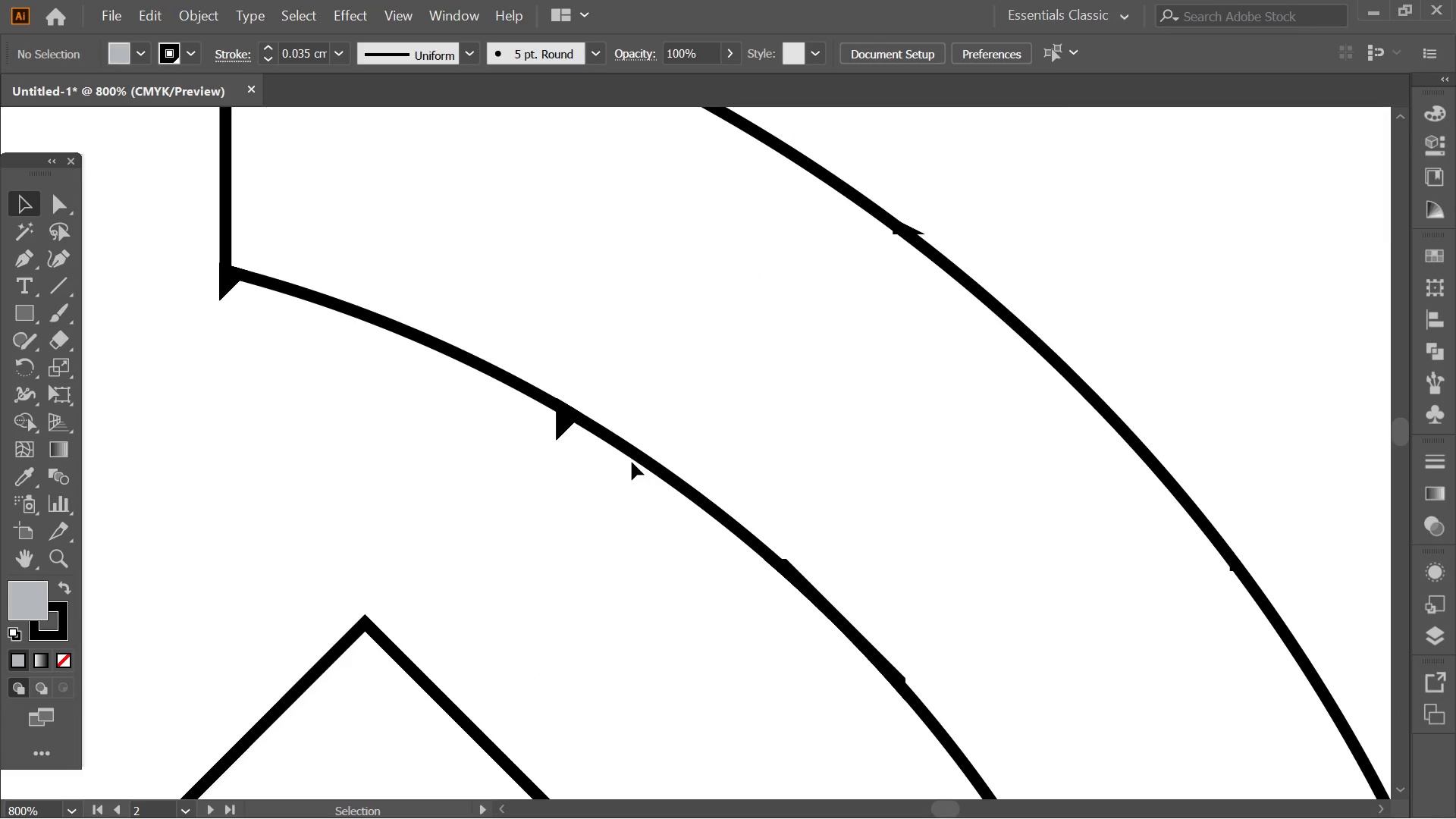 
left_click([632, 453])
 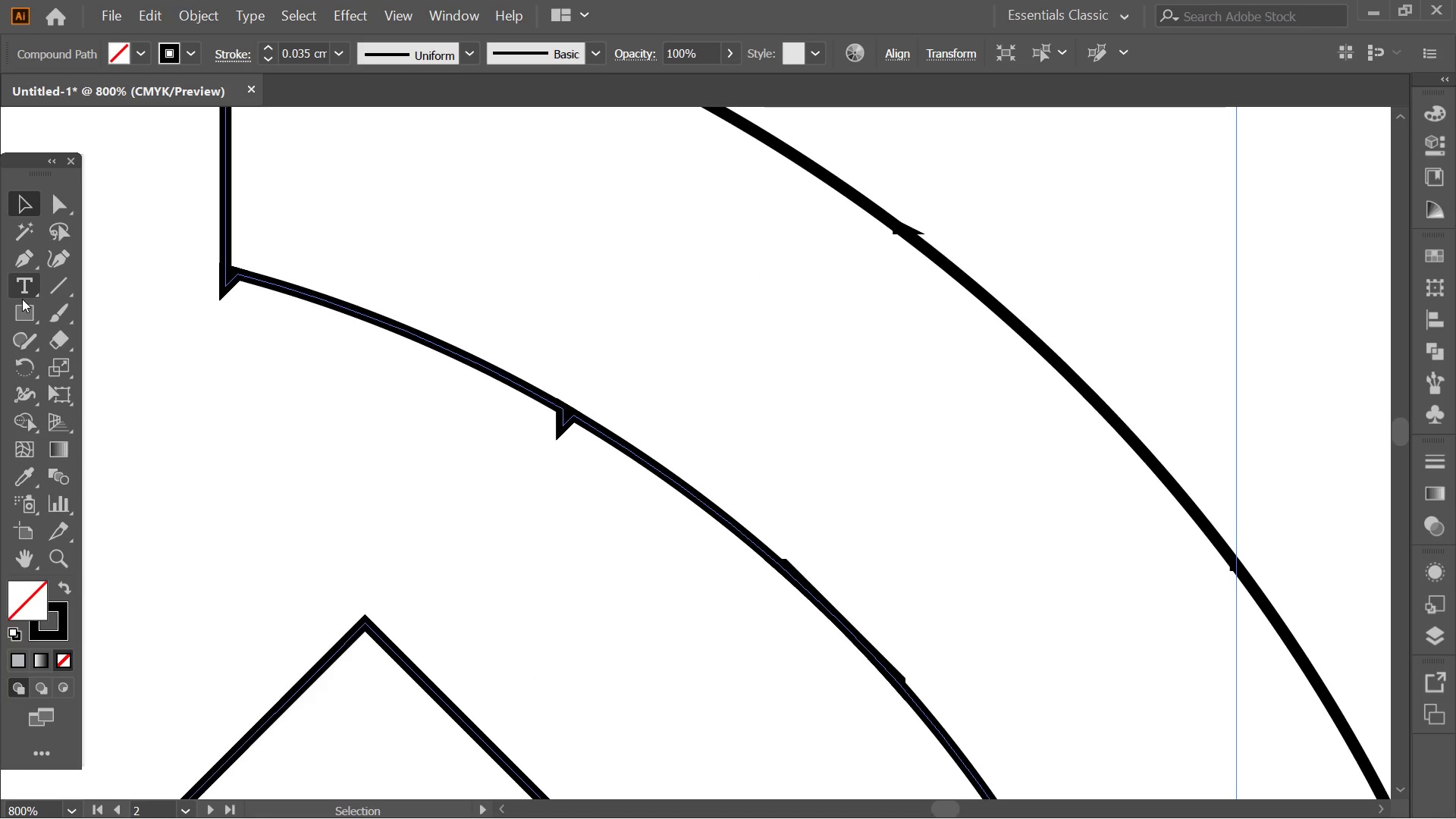 
hold_key(key=AltLeft, duration=0.41)
 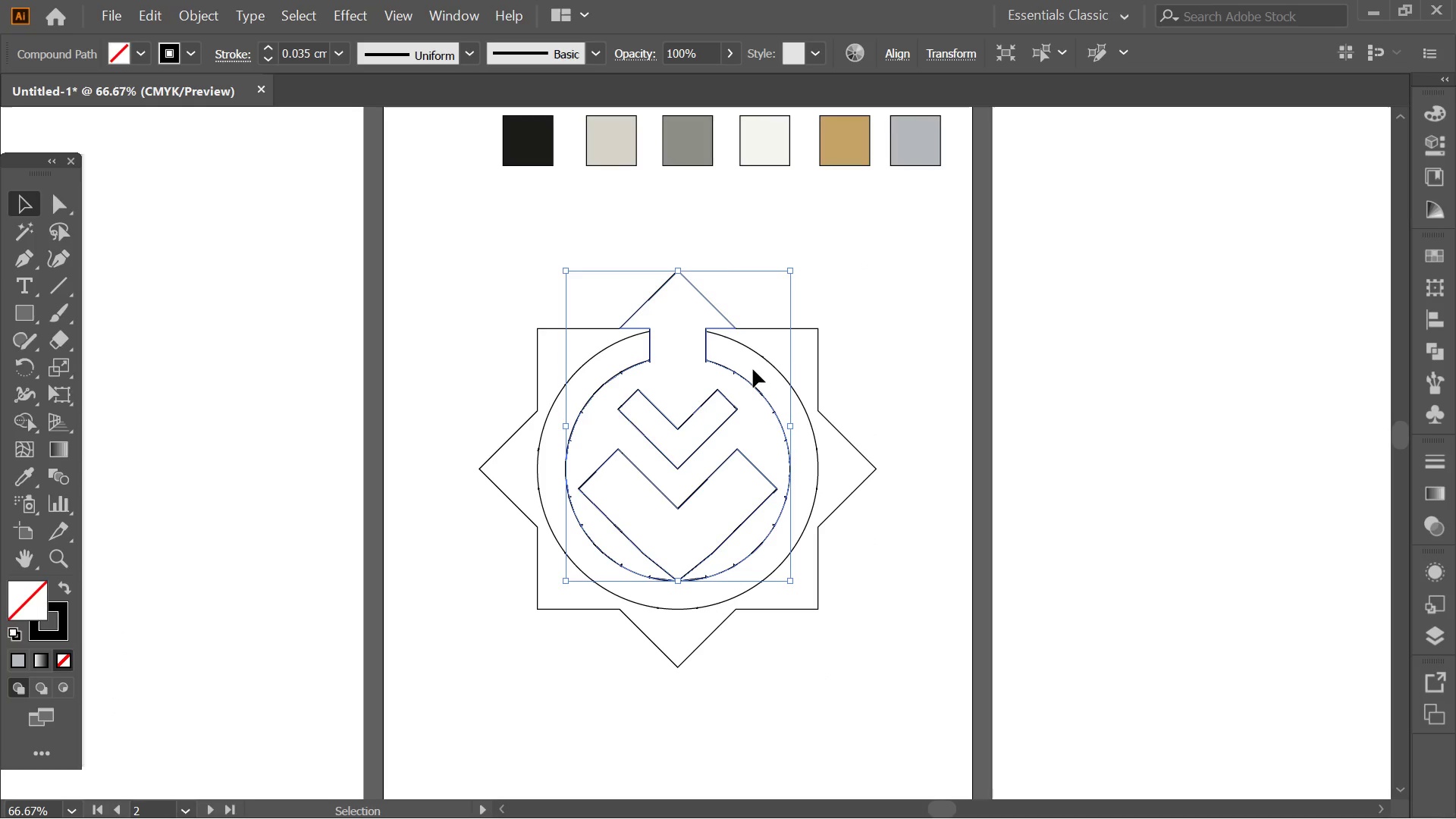 
key(Alt+AltLeft)
 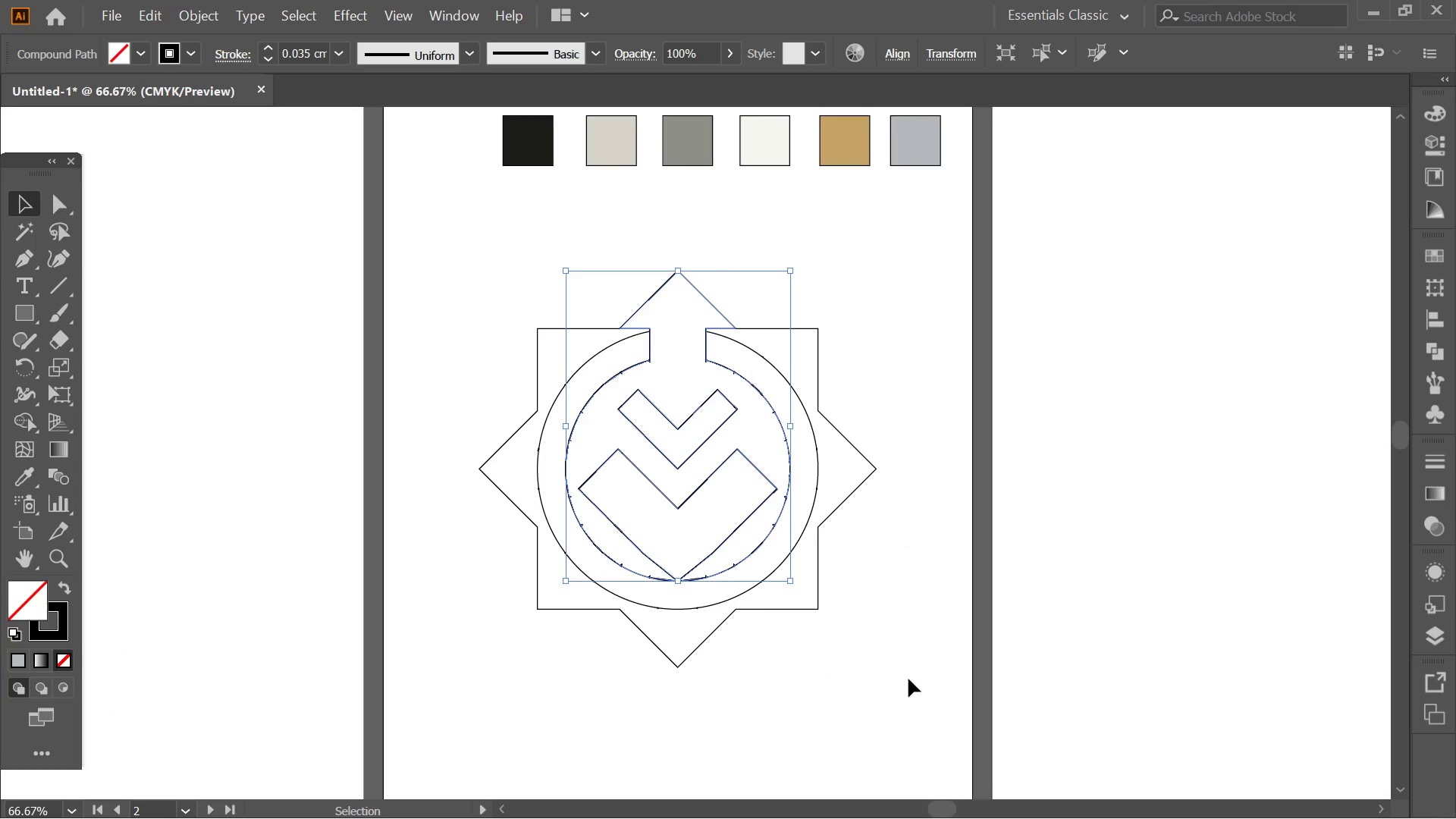 
scroll: coordinate [749, 369], scroll_direction: down, amount: 7.0
 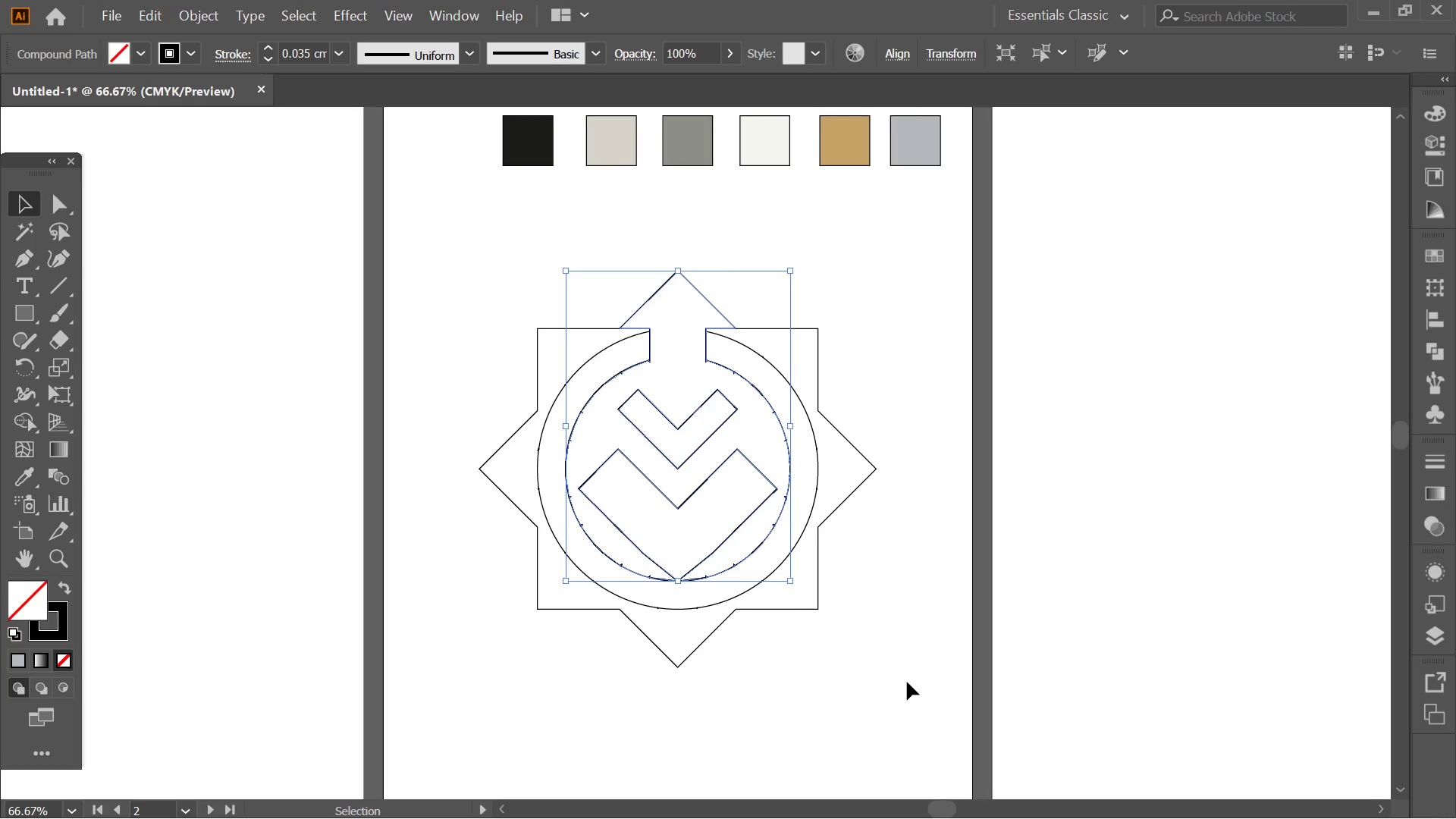 
left_click_drag(start_coordinate=[905, 683], to_coordinate=[431, 216])
 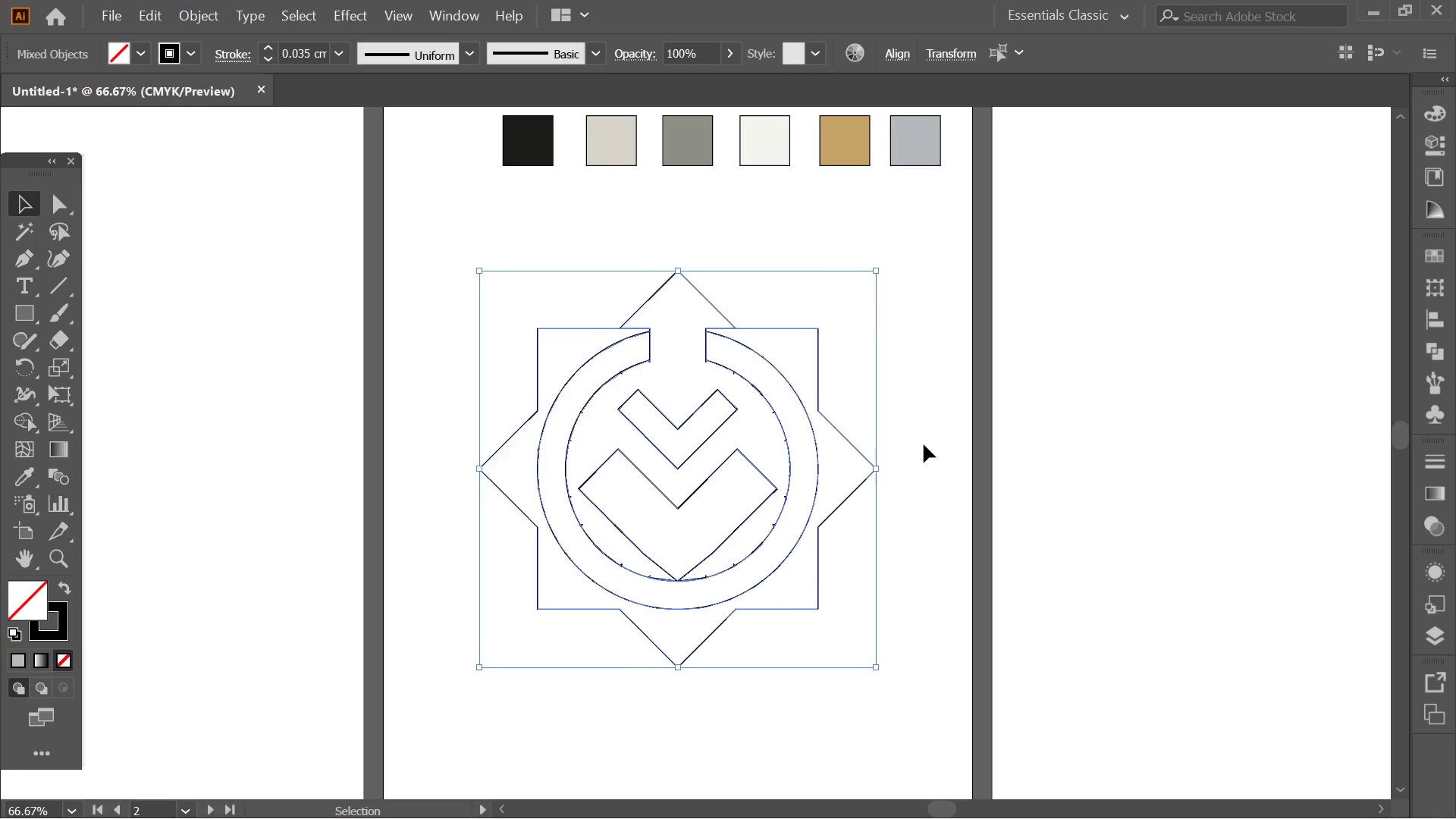 
left_click([924, 444])
 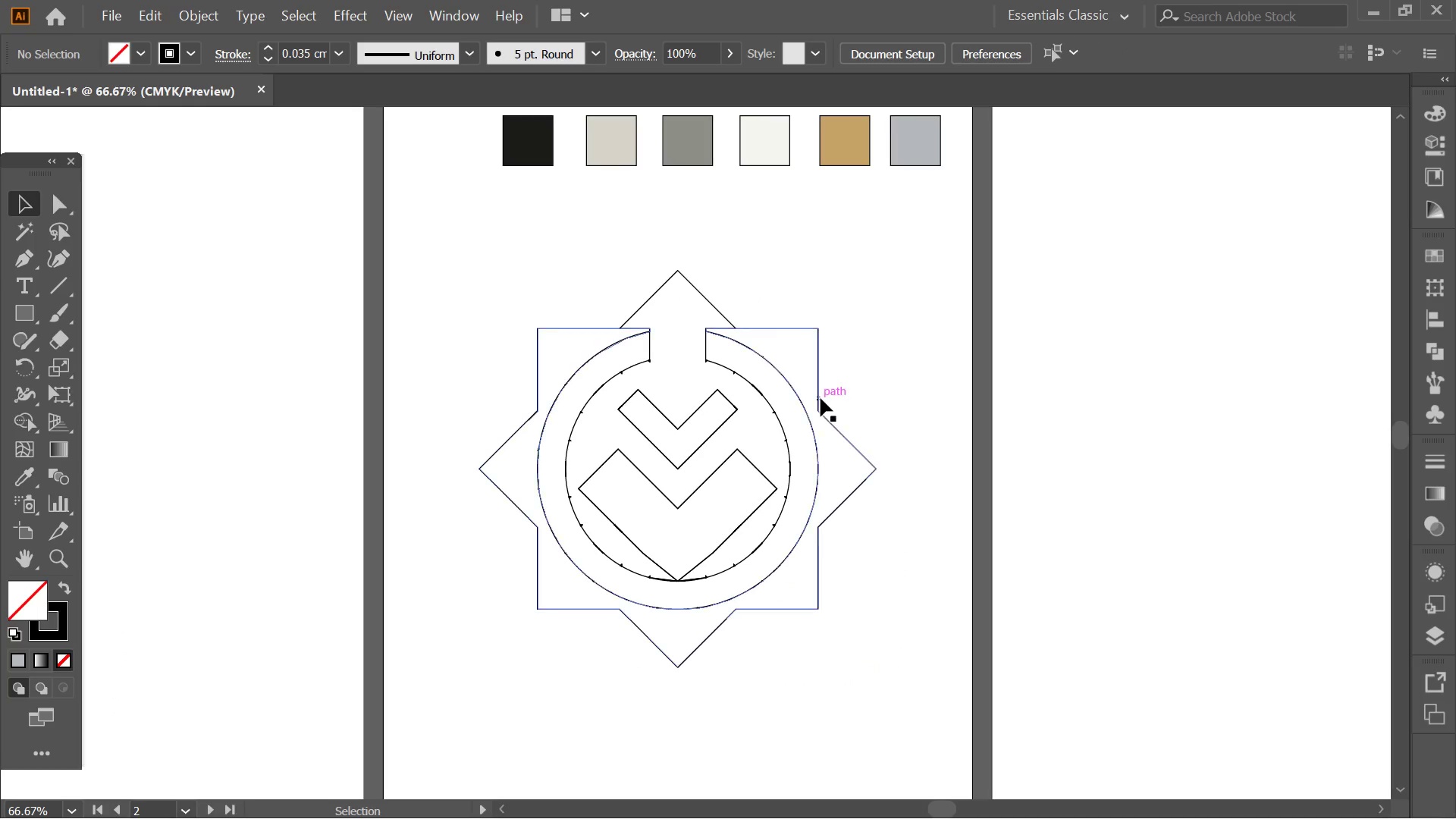 
left_click([821, 398])
 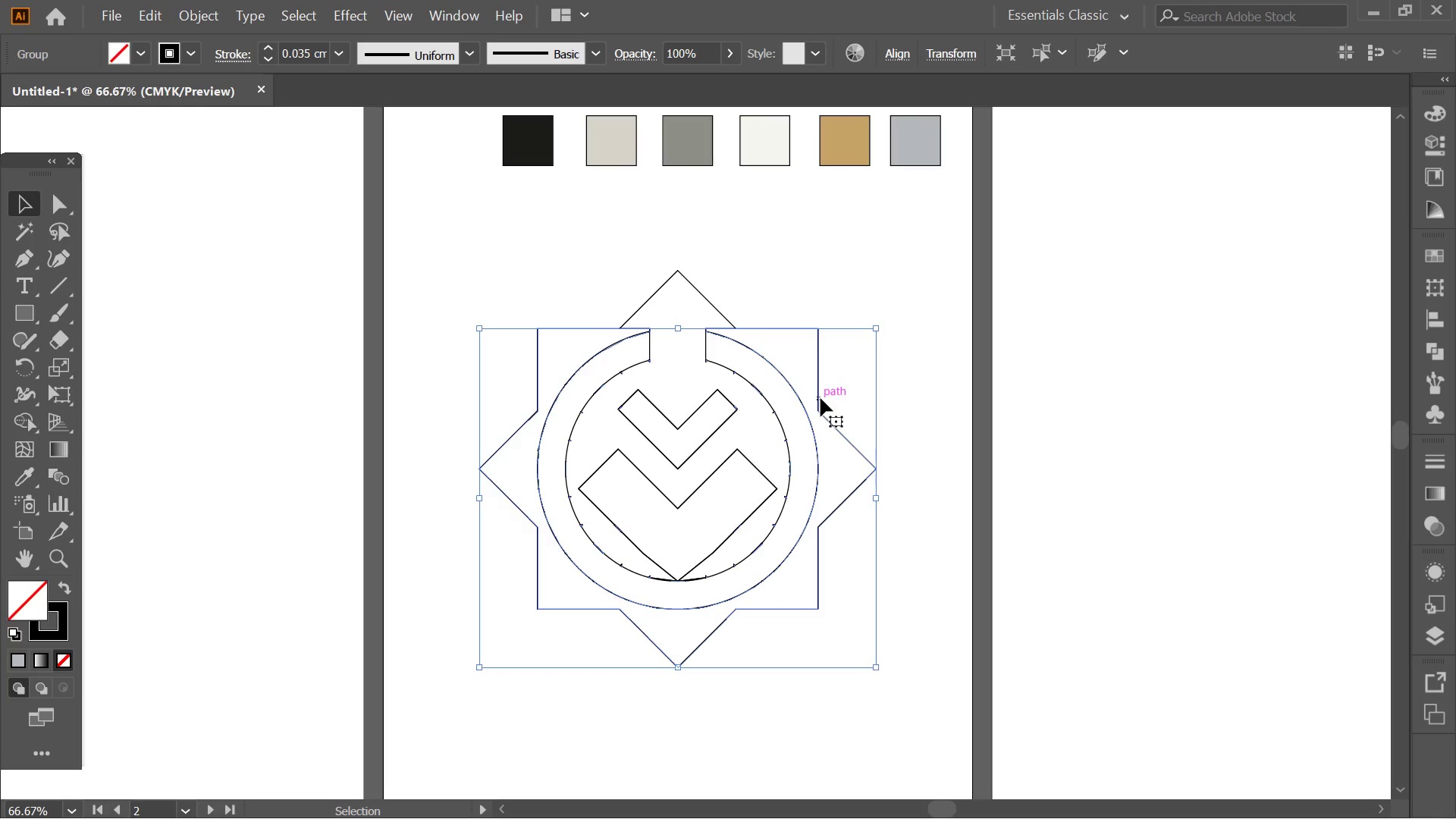 
key(Delete)
 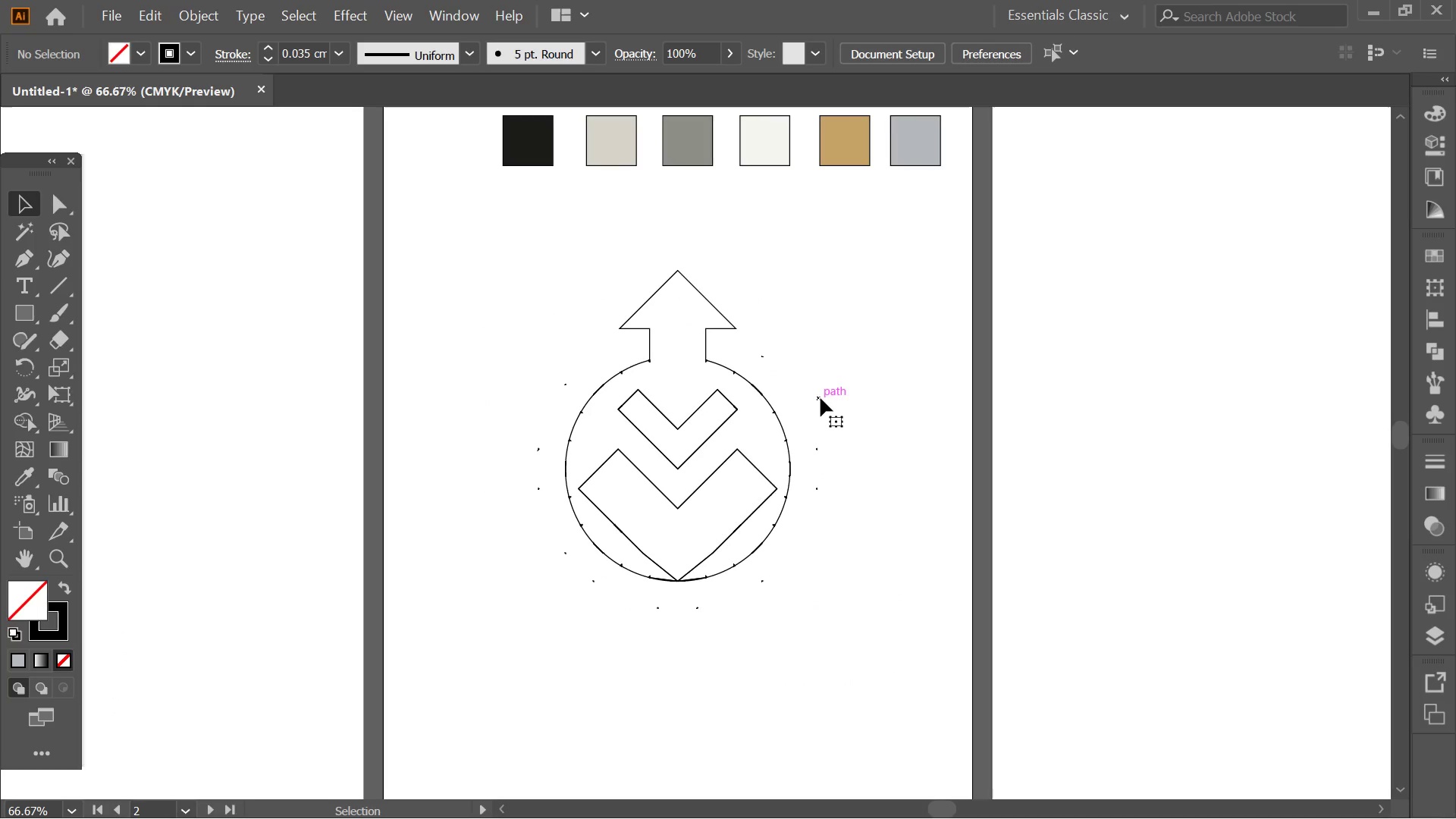 
key(Control+Z)
 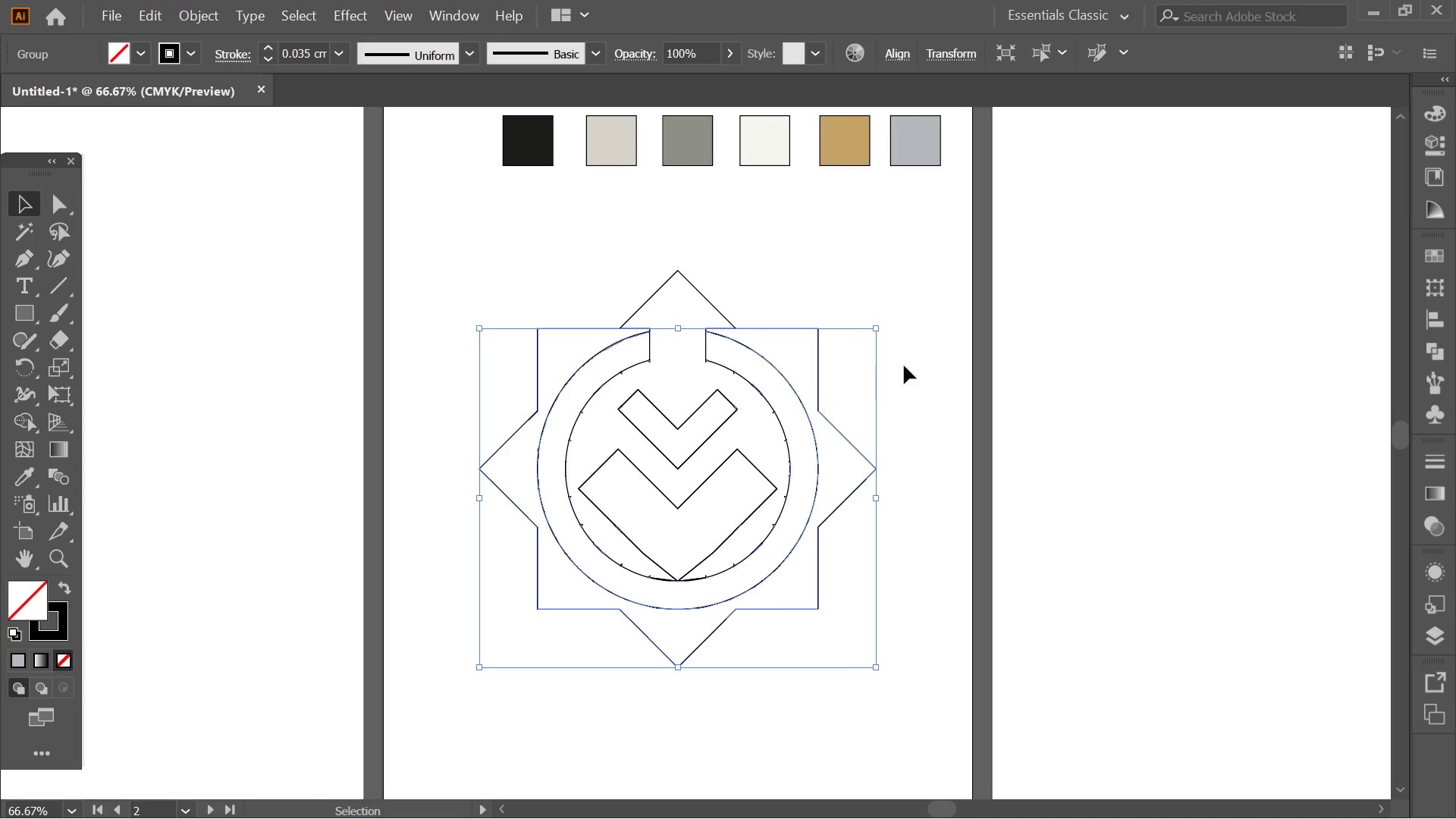 
left_click([912, 362])
 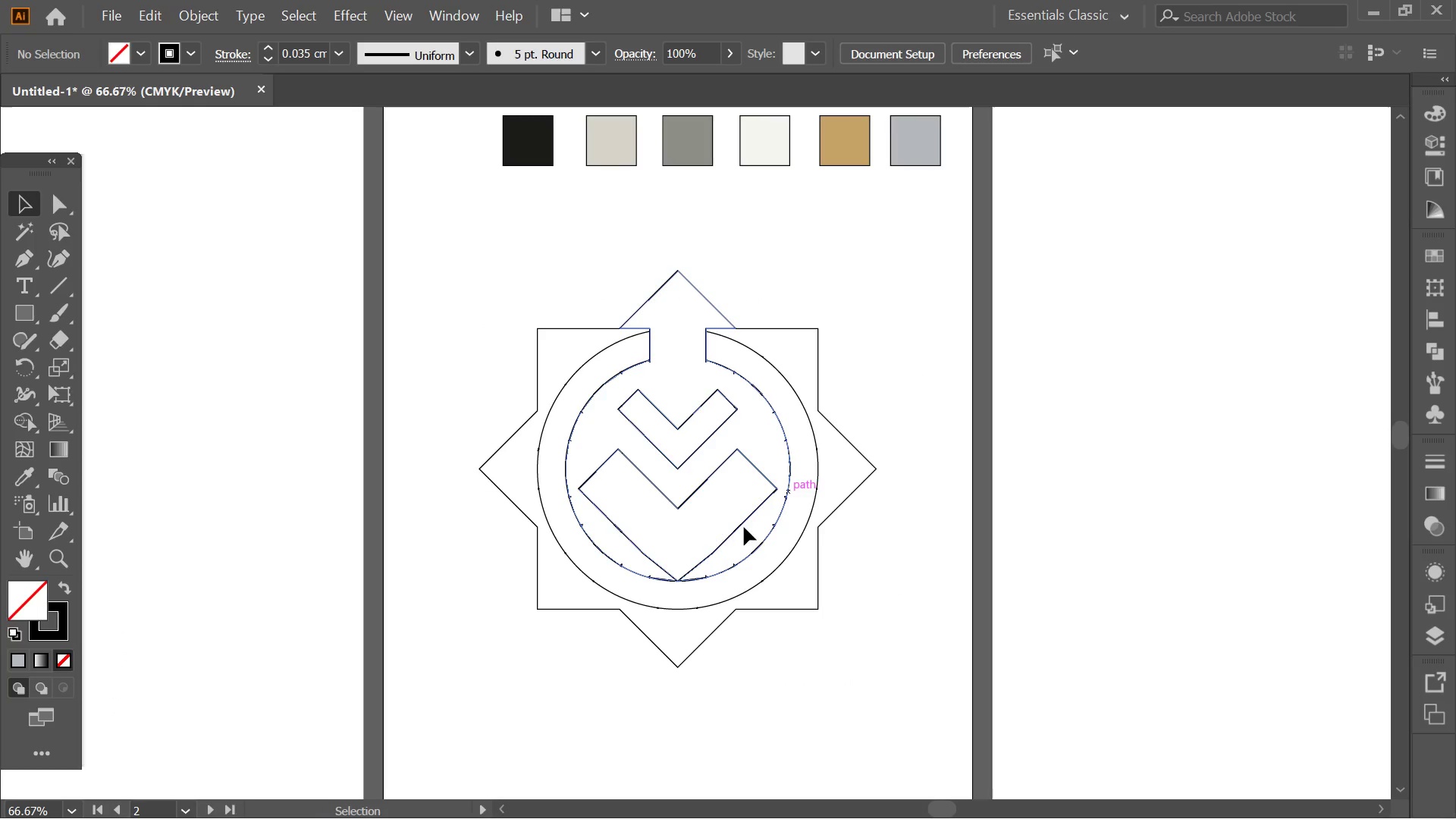 
hold_key(key=AltLeft, duration=0.34)
scroll: coordinate [639, 589], scroll_direction: up, amount: 3.0
 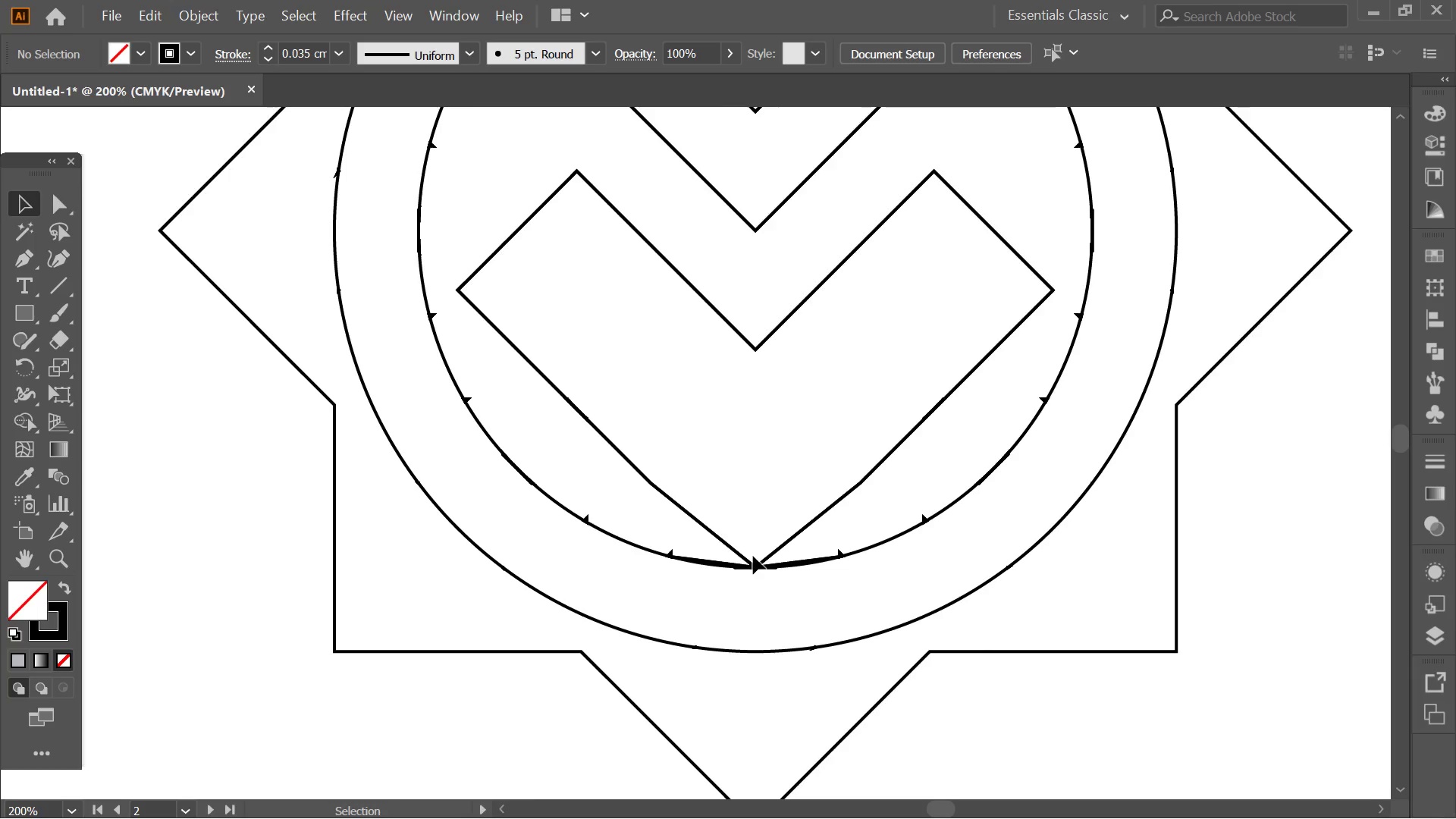 
key(Alt+AltLeft)
 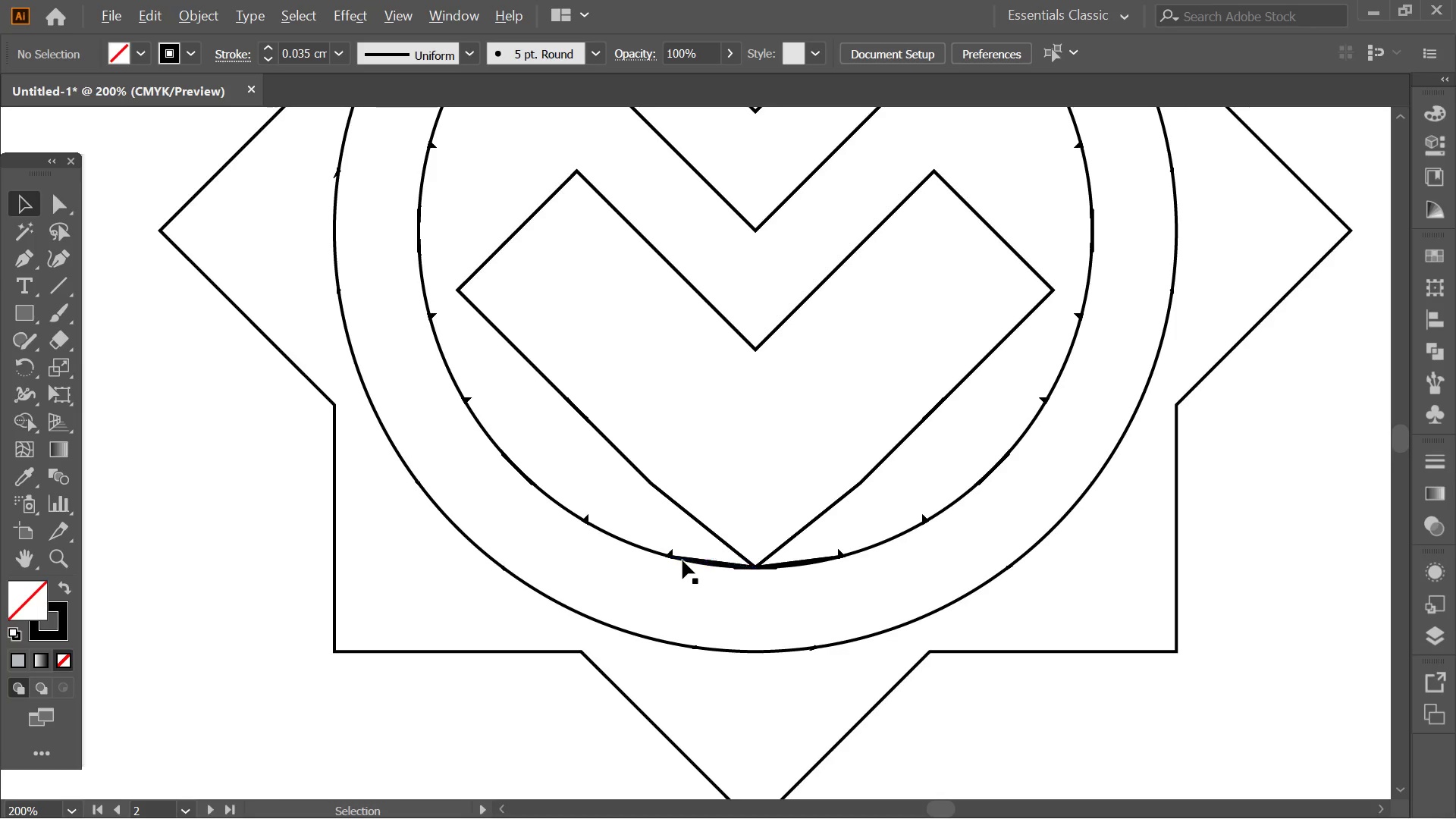 
key(Alt+AltLeft)
 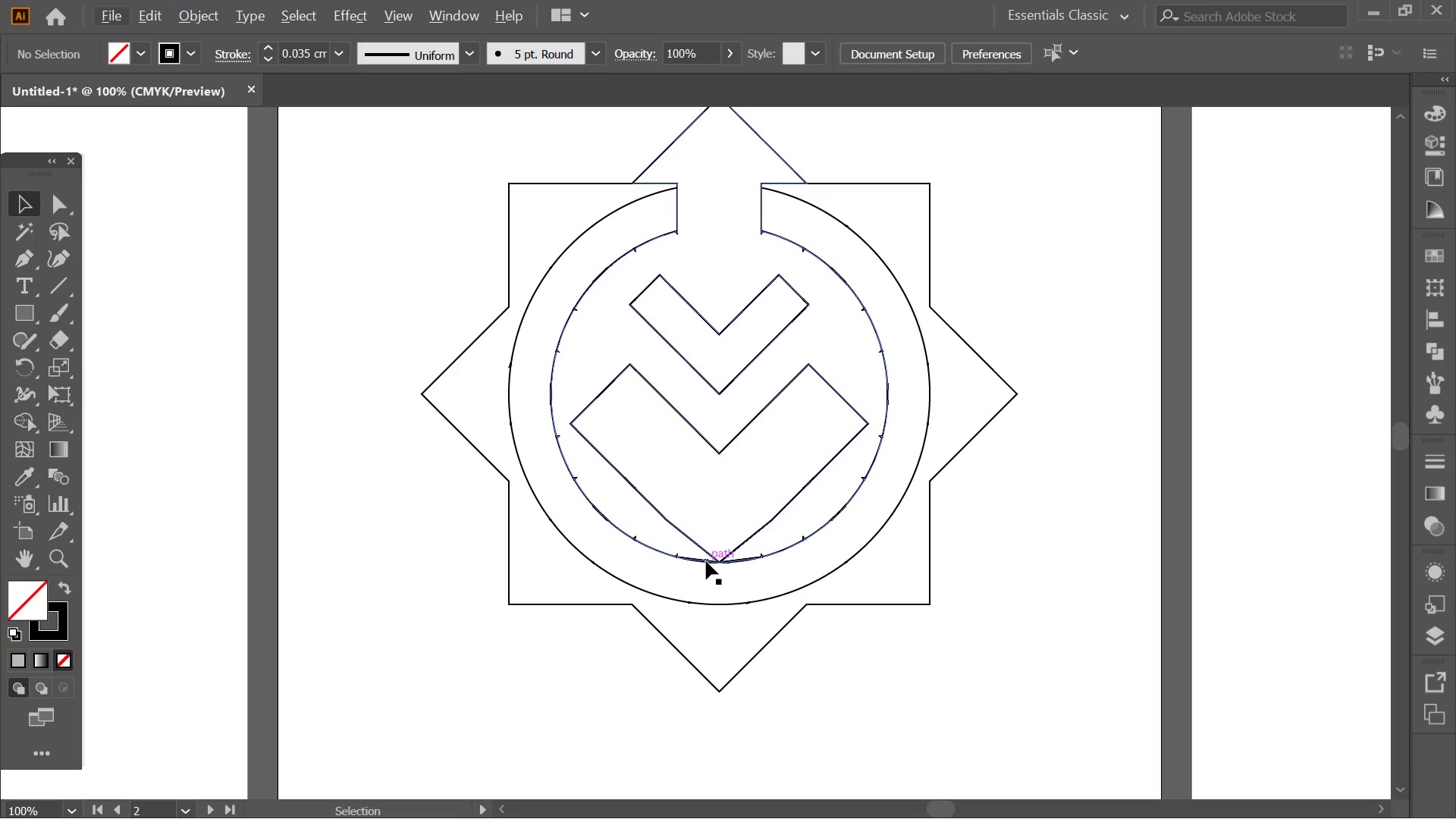 
scroll: coordinate [682, 560], scroll_direction: down, amount: 2.0
 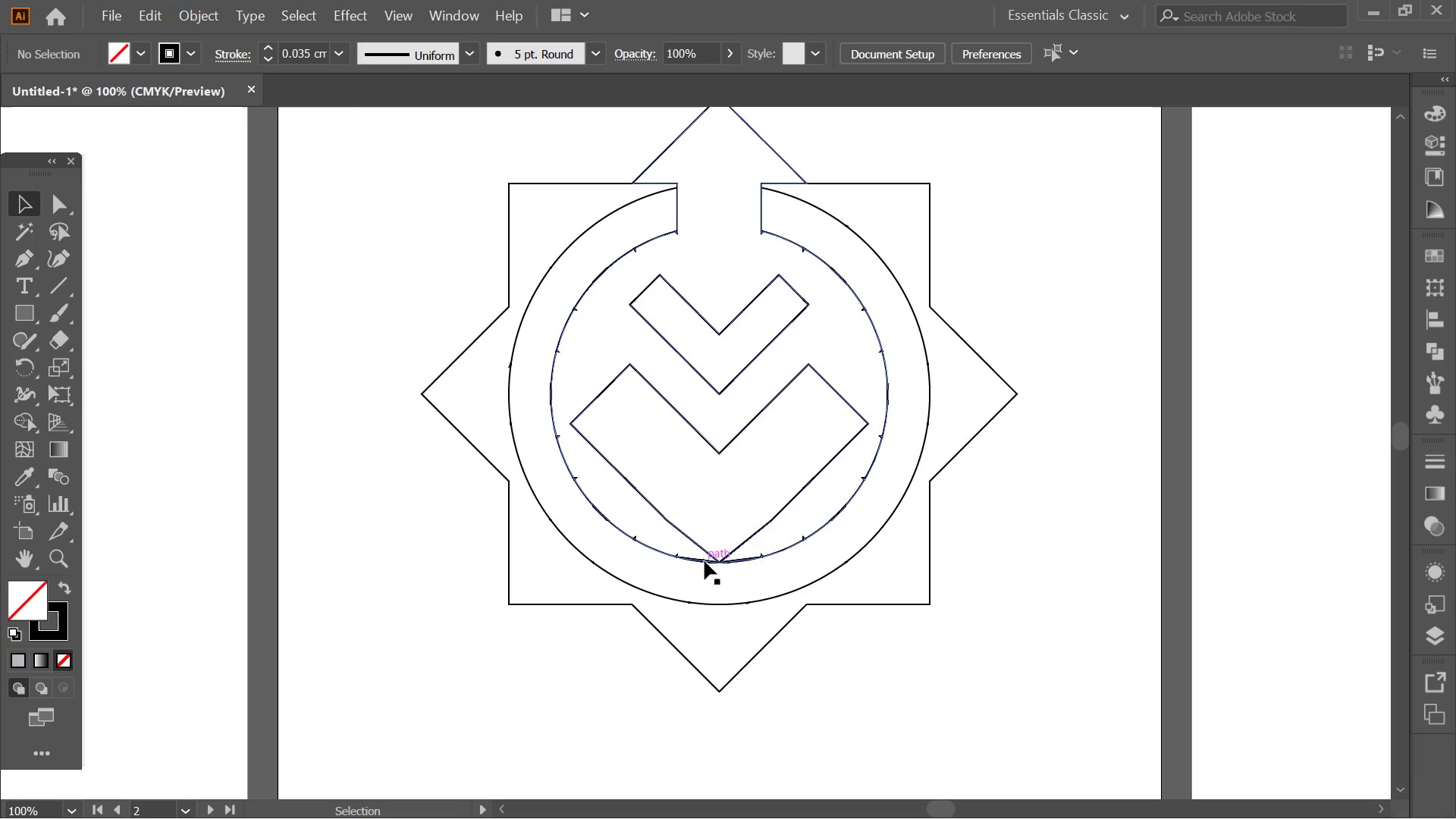 
left_click([706, 561])
 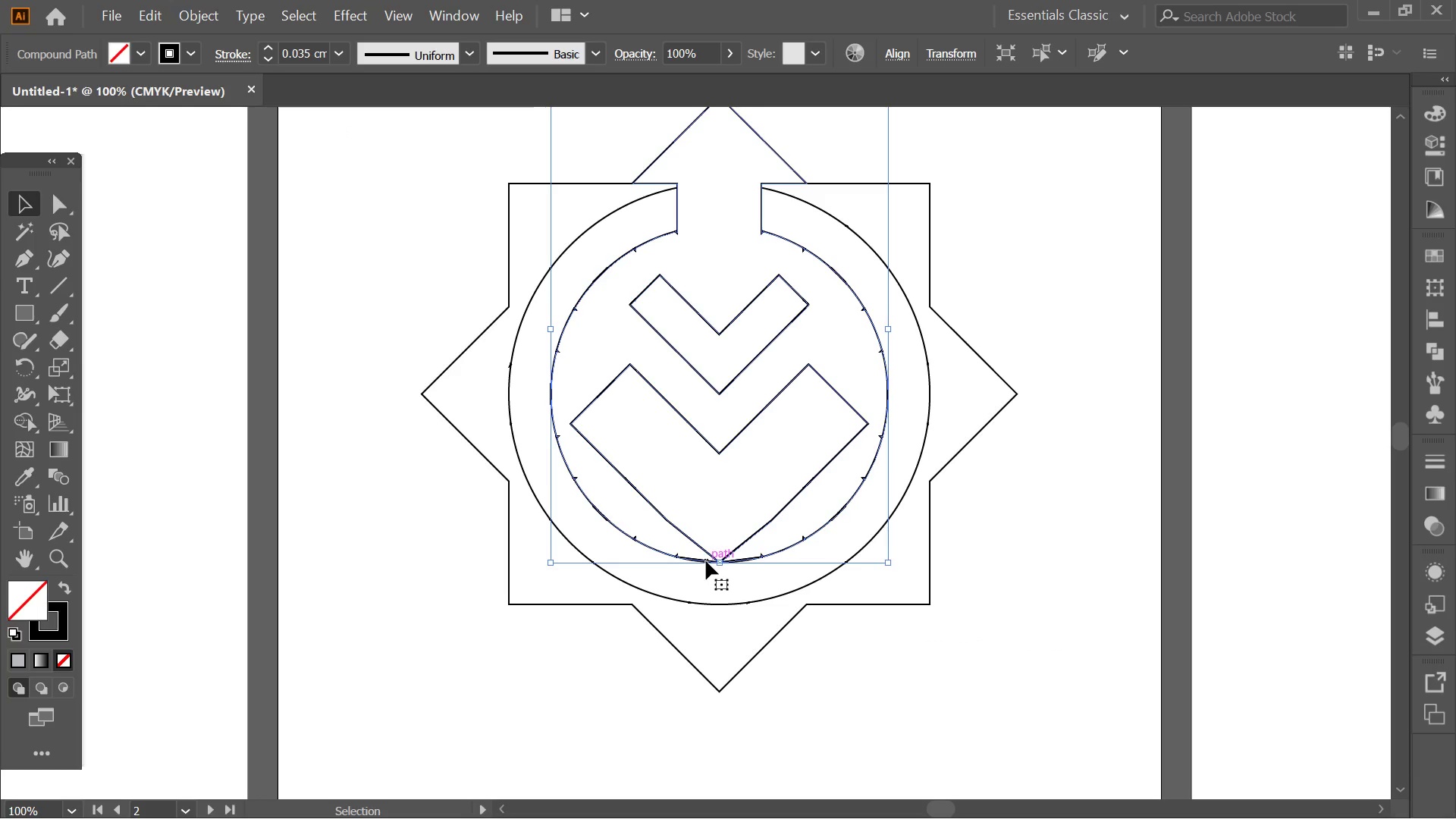 
key(Delete)
 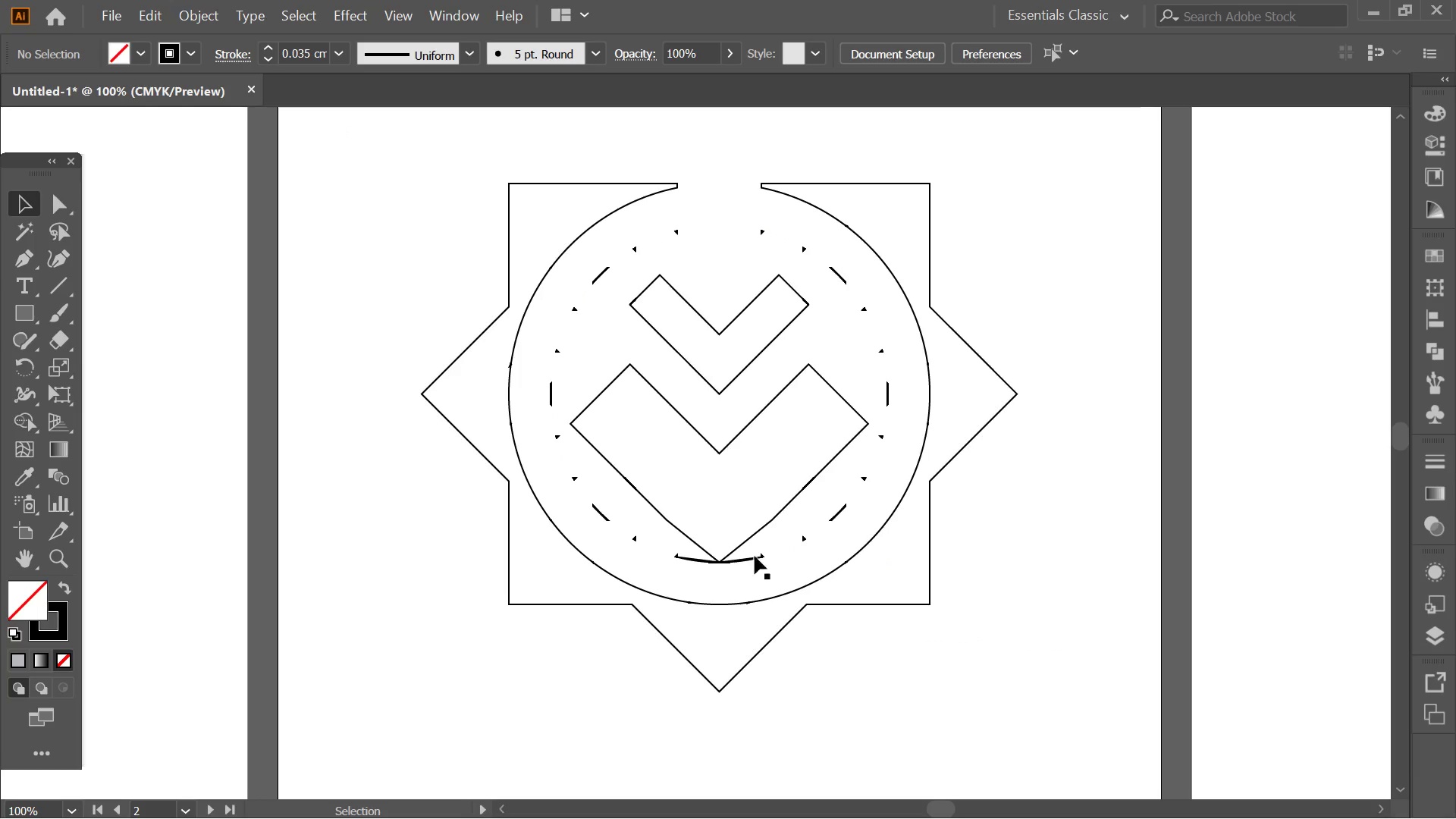 
key(Control+Z)
 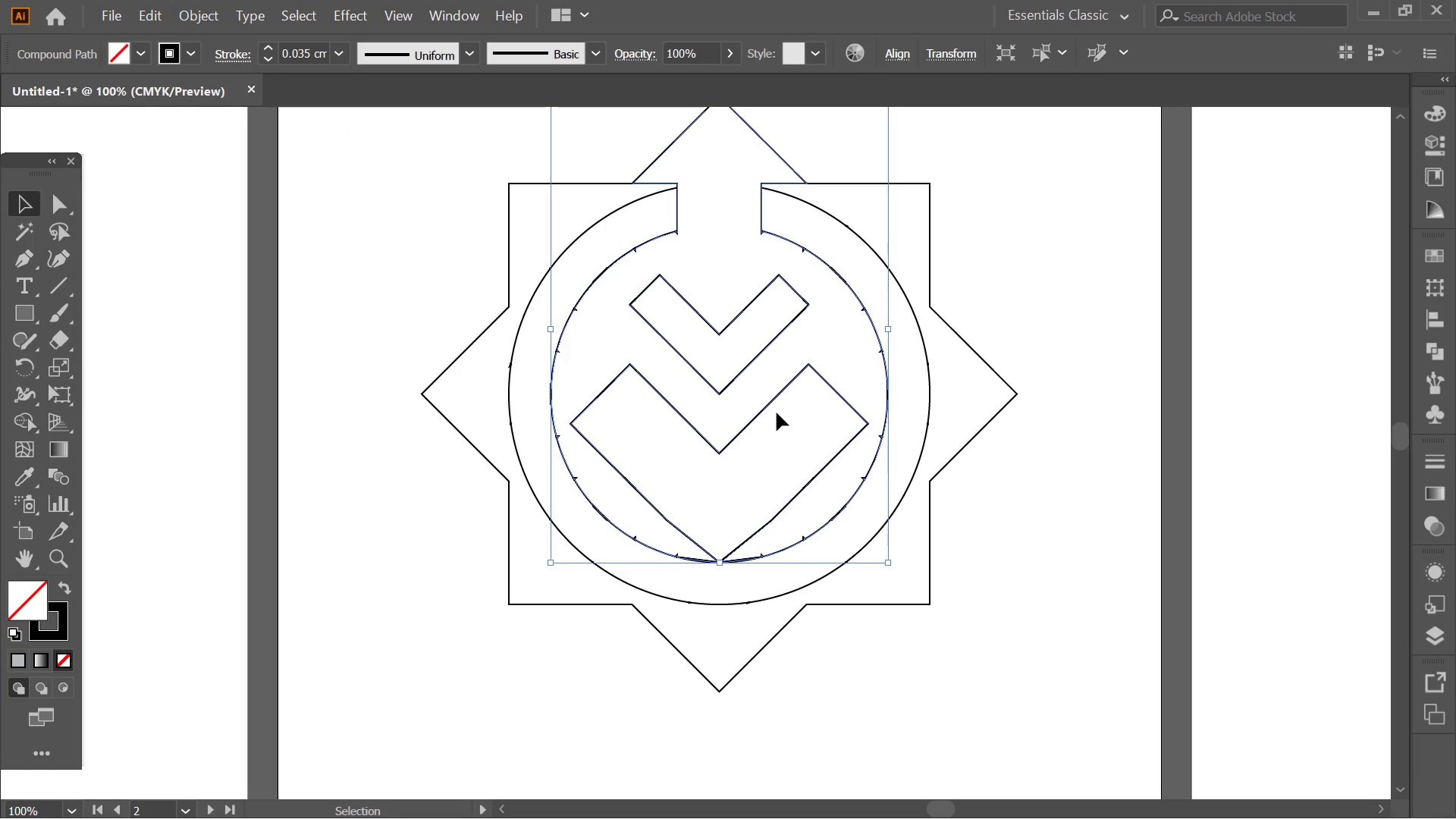 
left_click([759, 410])
 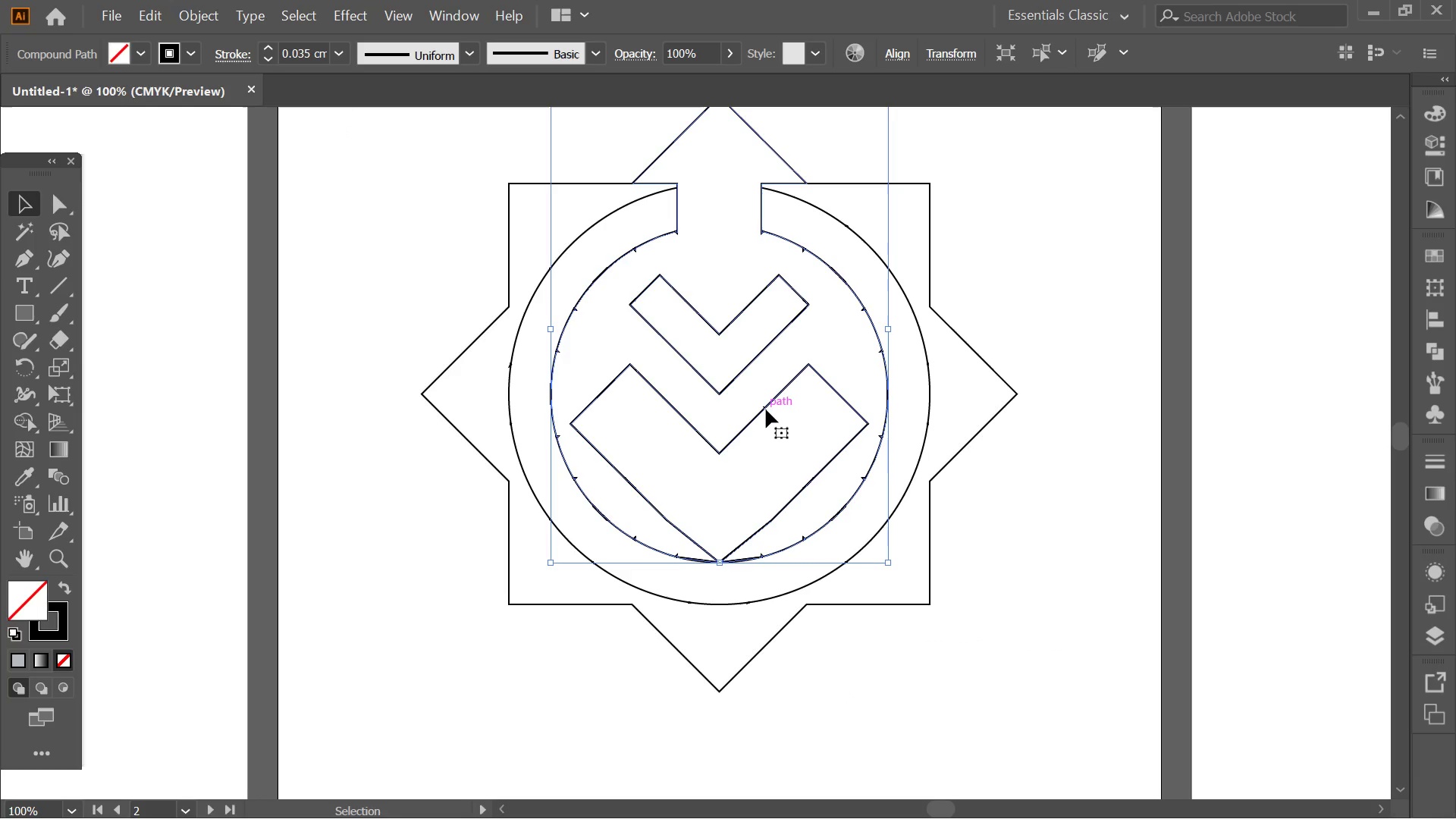 
left_click([766, 410])
 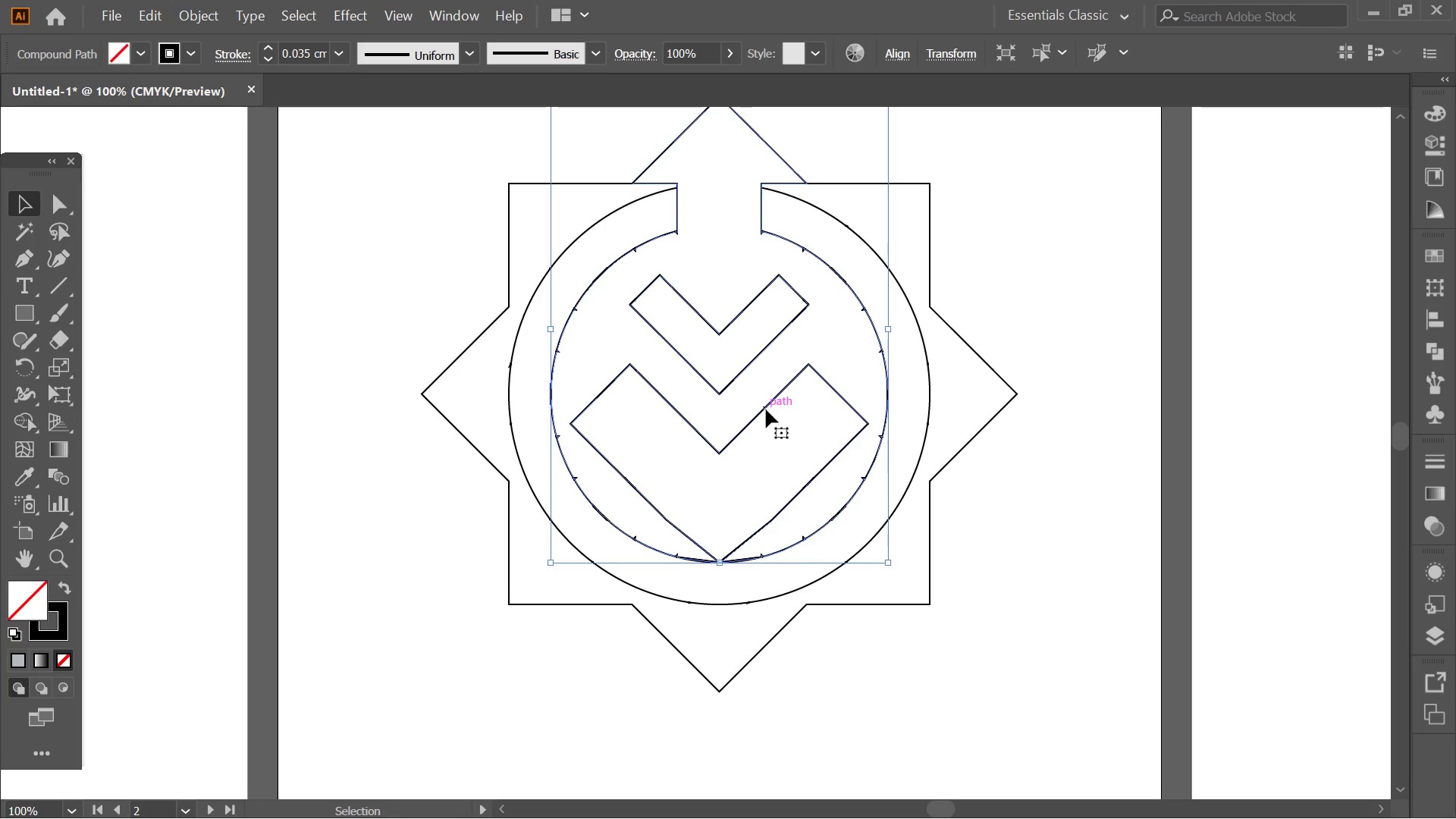 
key(Delete)
 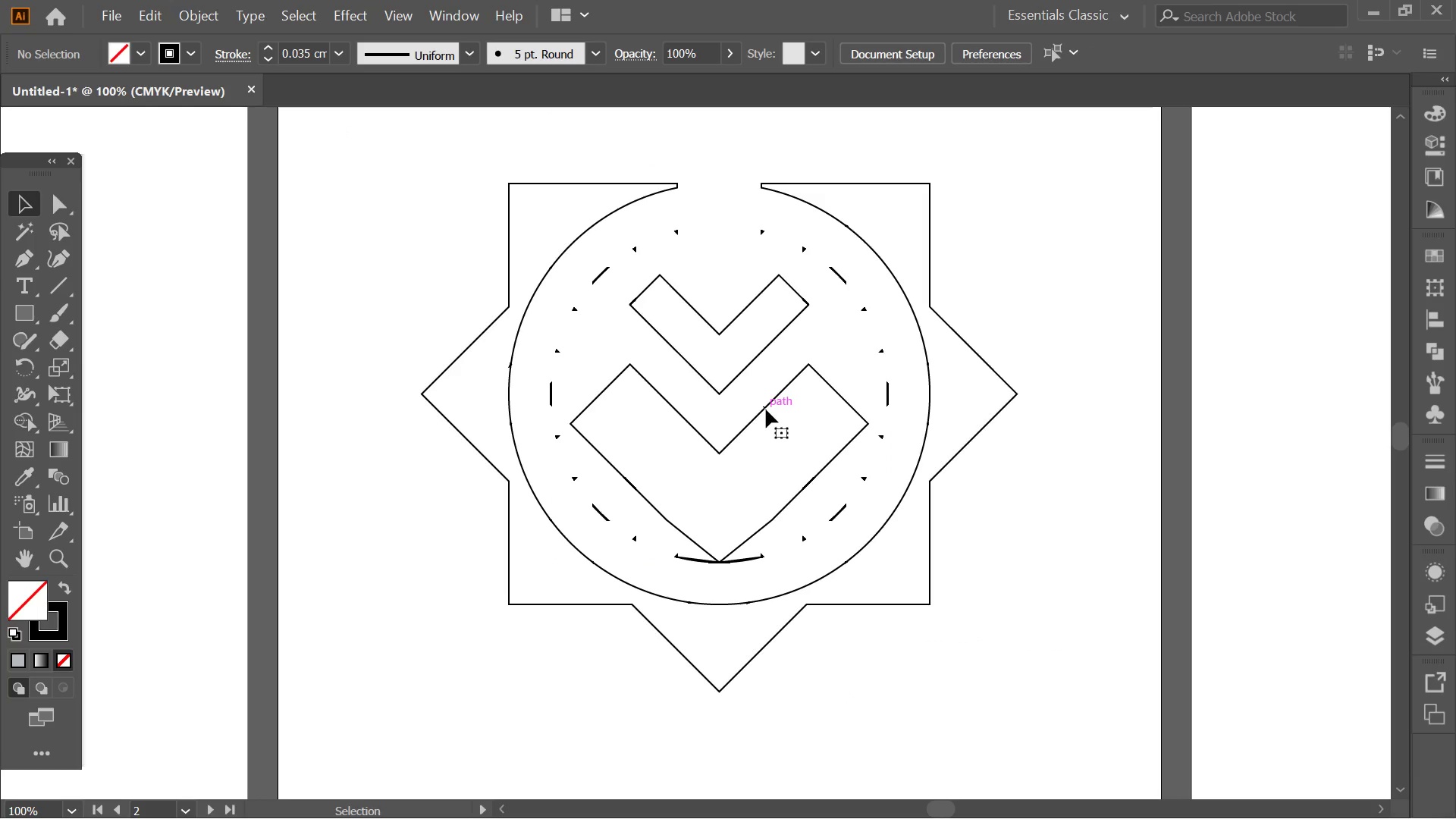 
key(Control+ControlLeft)
 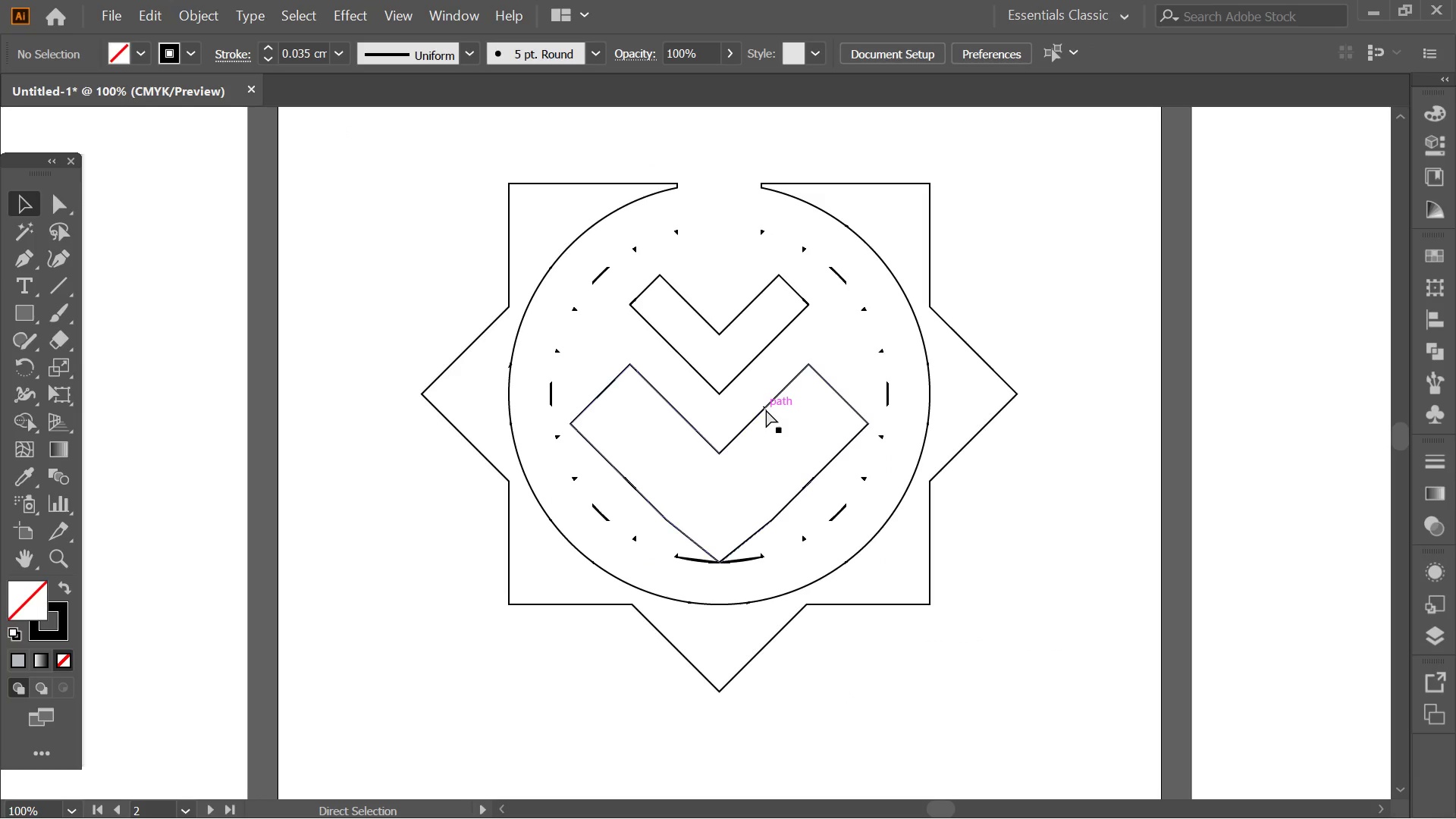 
key(Control+Z)
 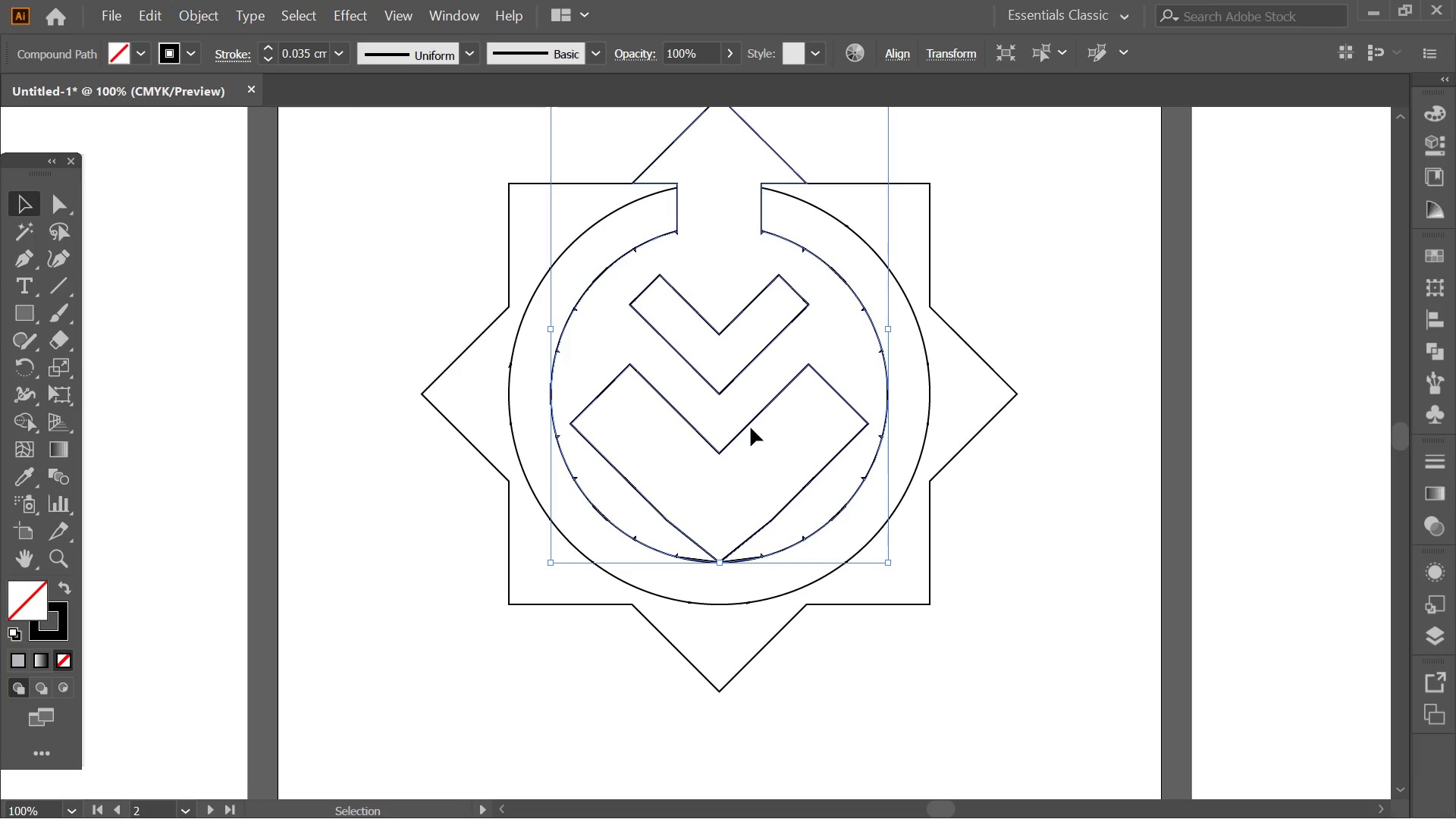 
left_click([751, 428])
 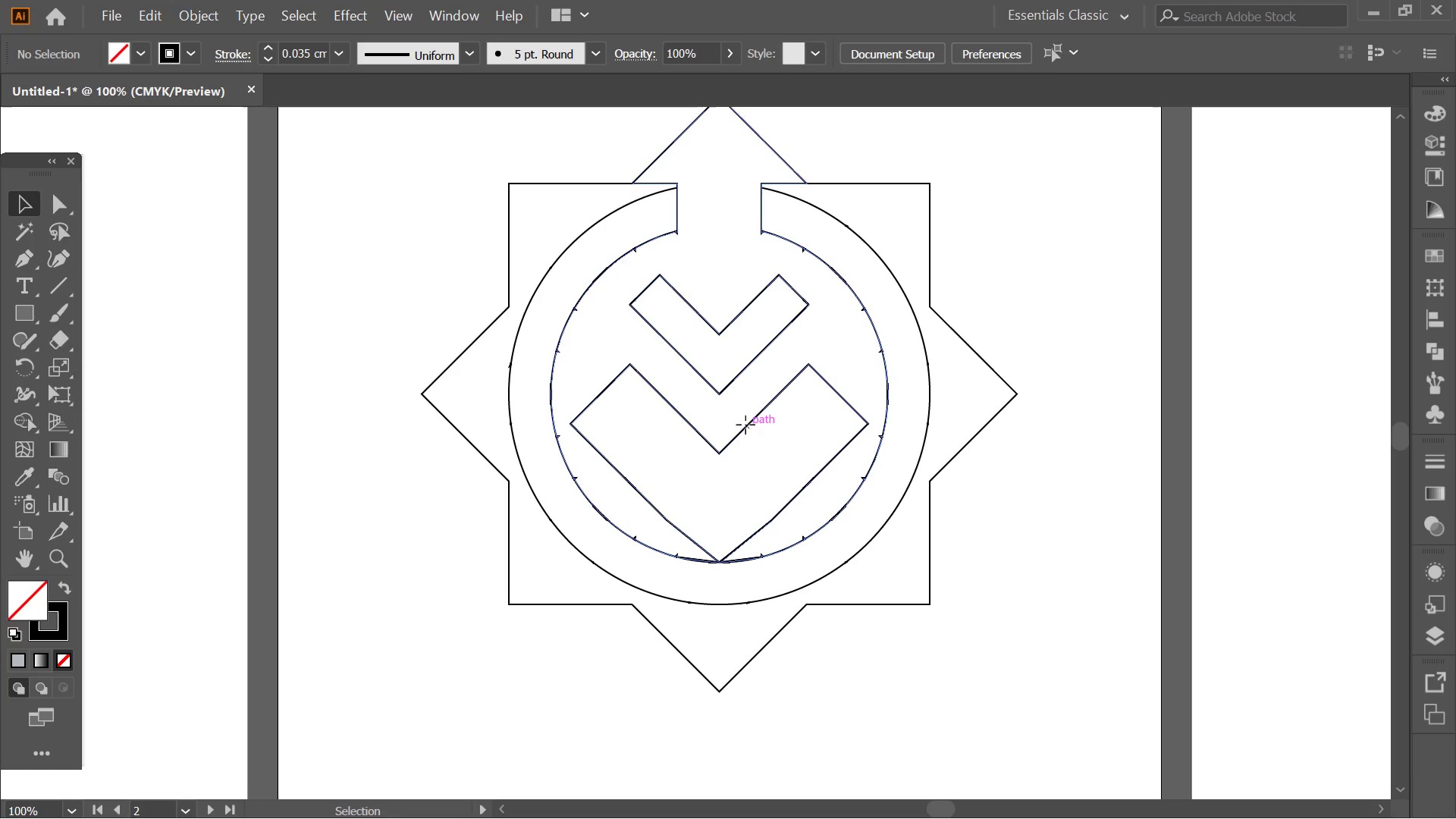 
double_click([745, 425])
 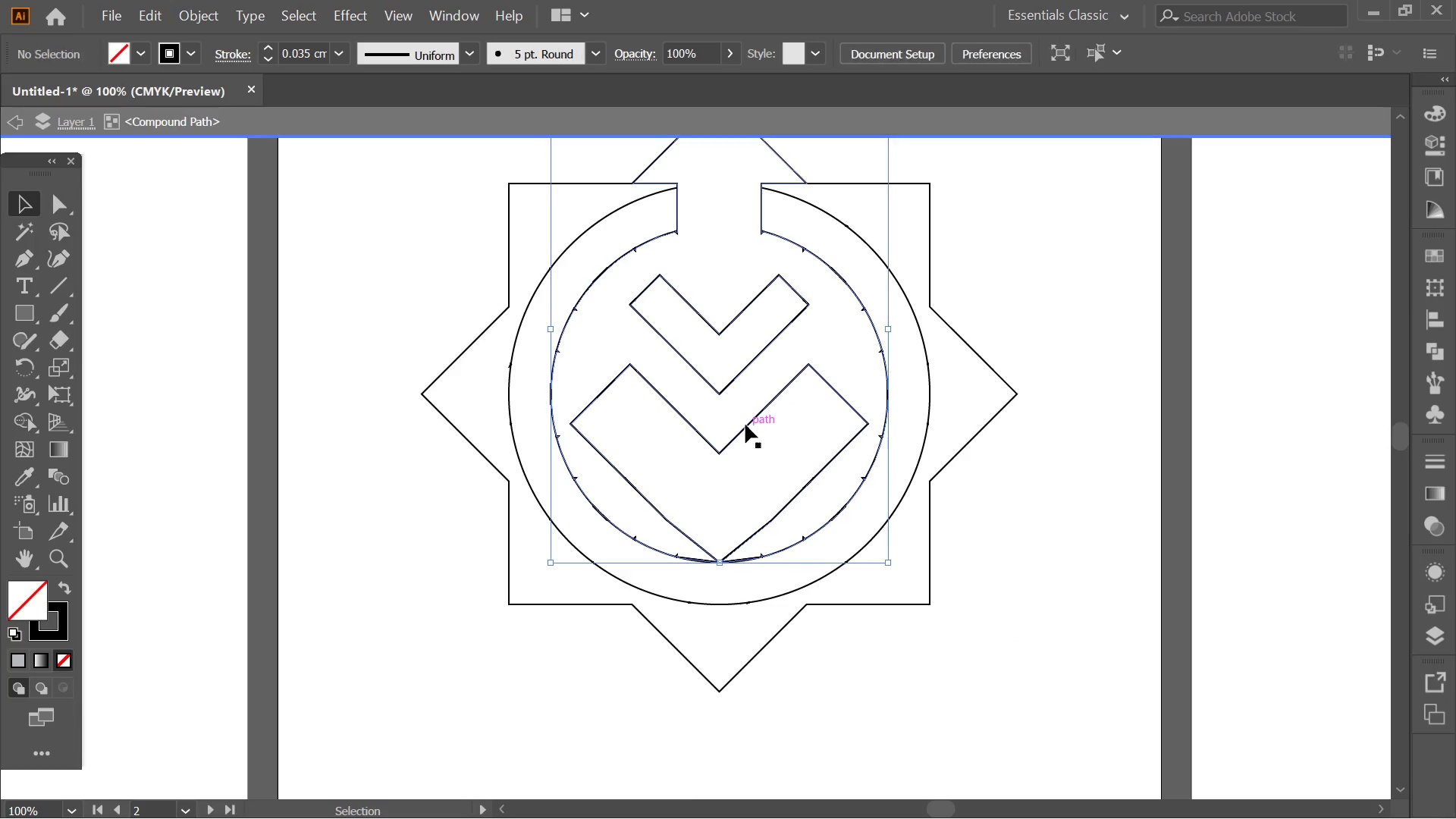 
triple_click([745, 425])
 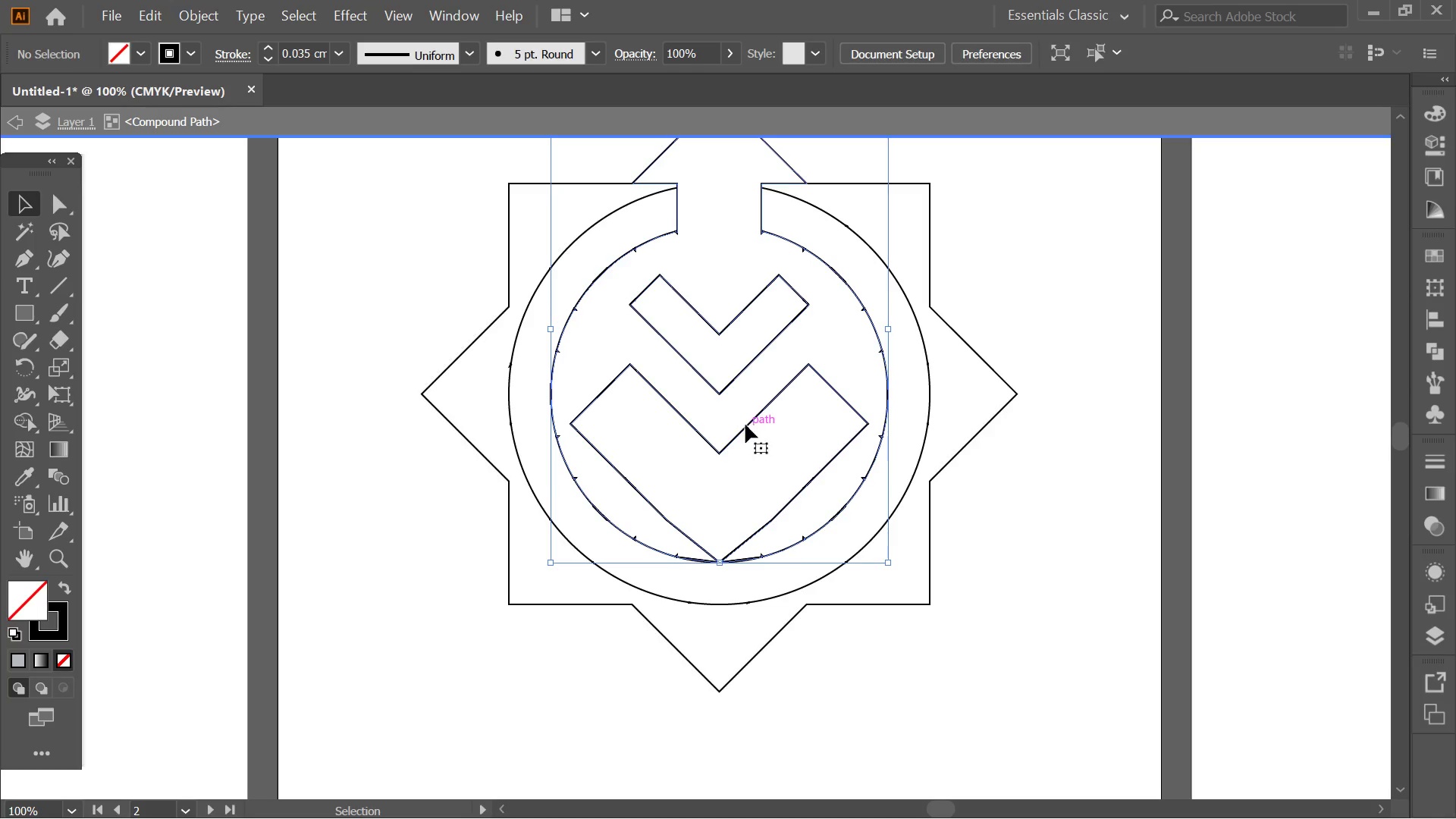 
triple_click([745, 425])
 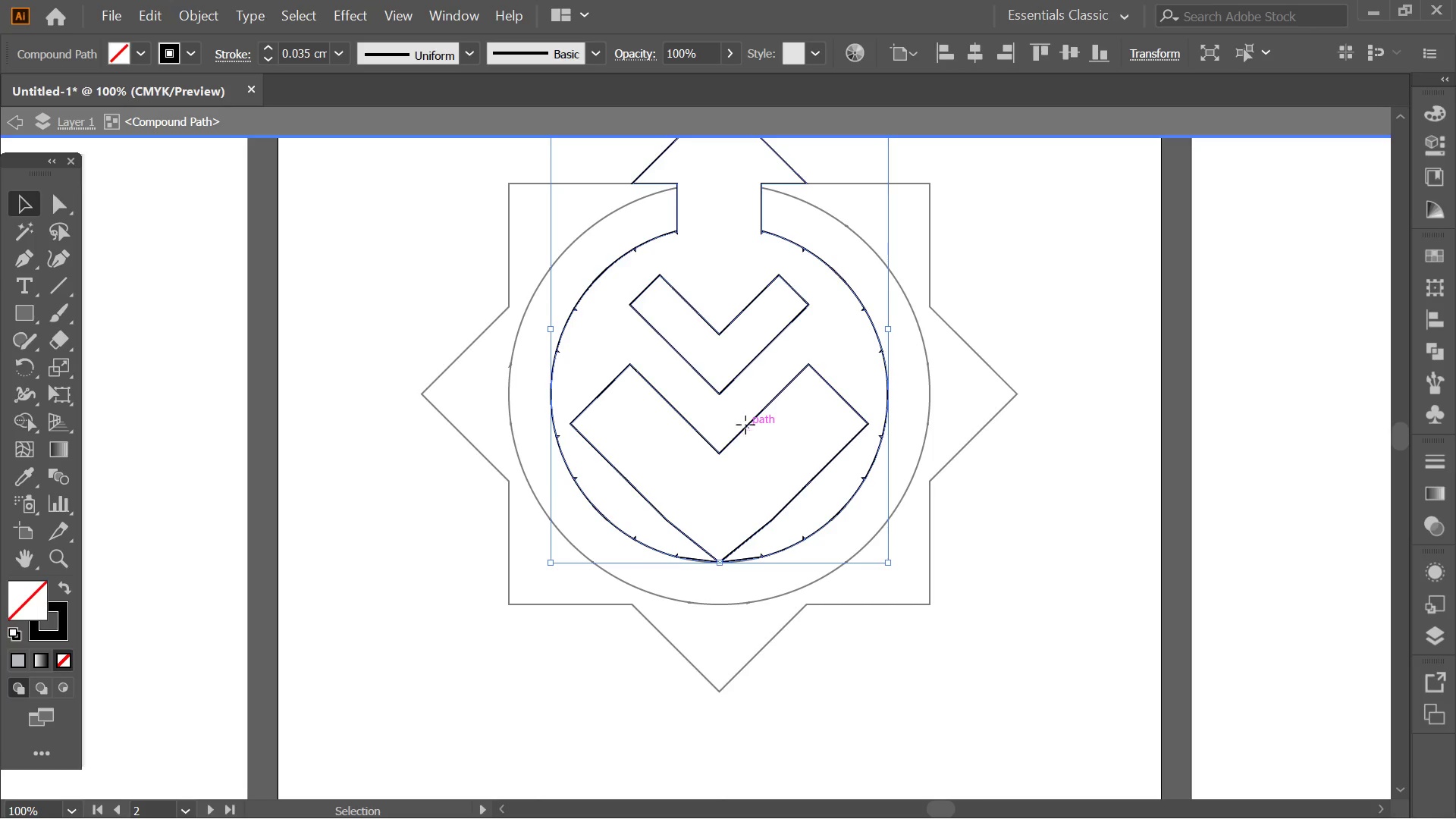 
double_click([745, 425])
 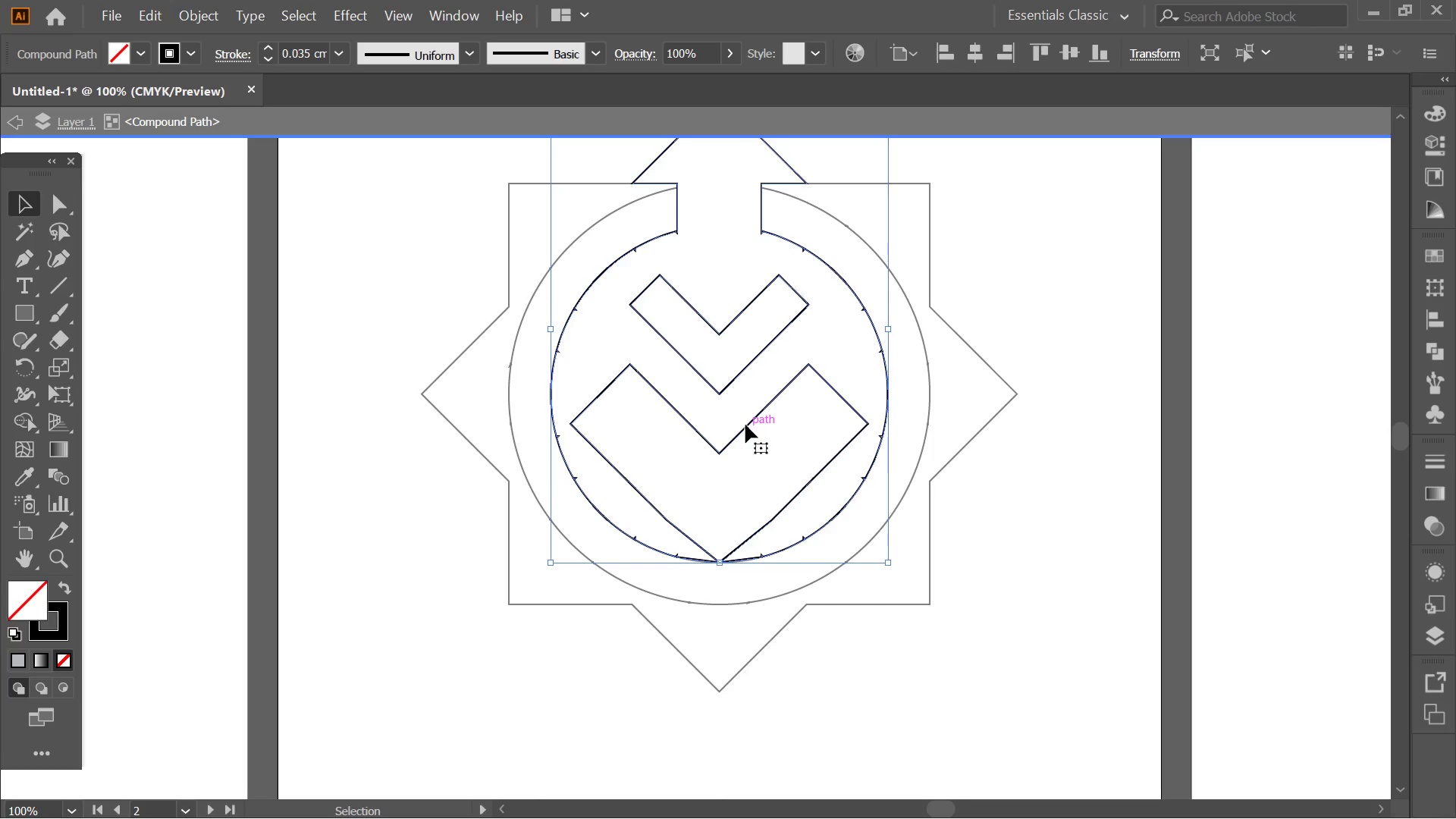 
triple_click([745, 425])
 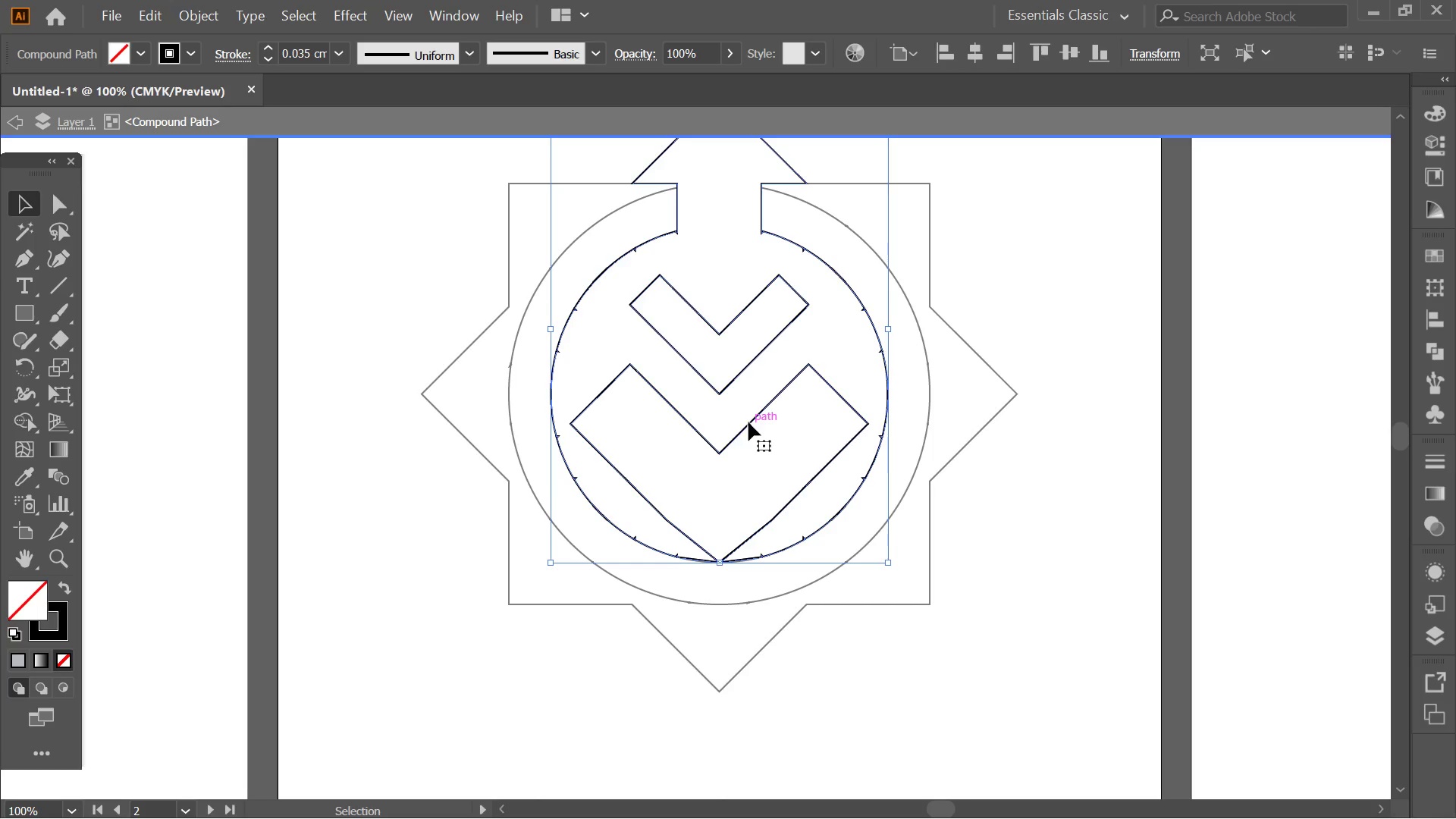 
double_click([748, 422])
 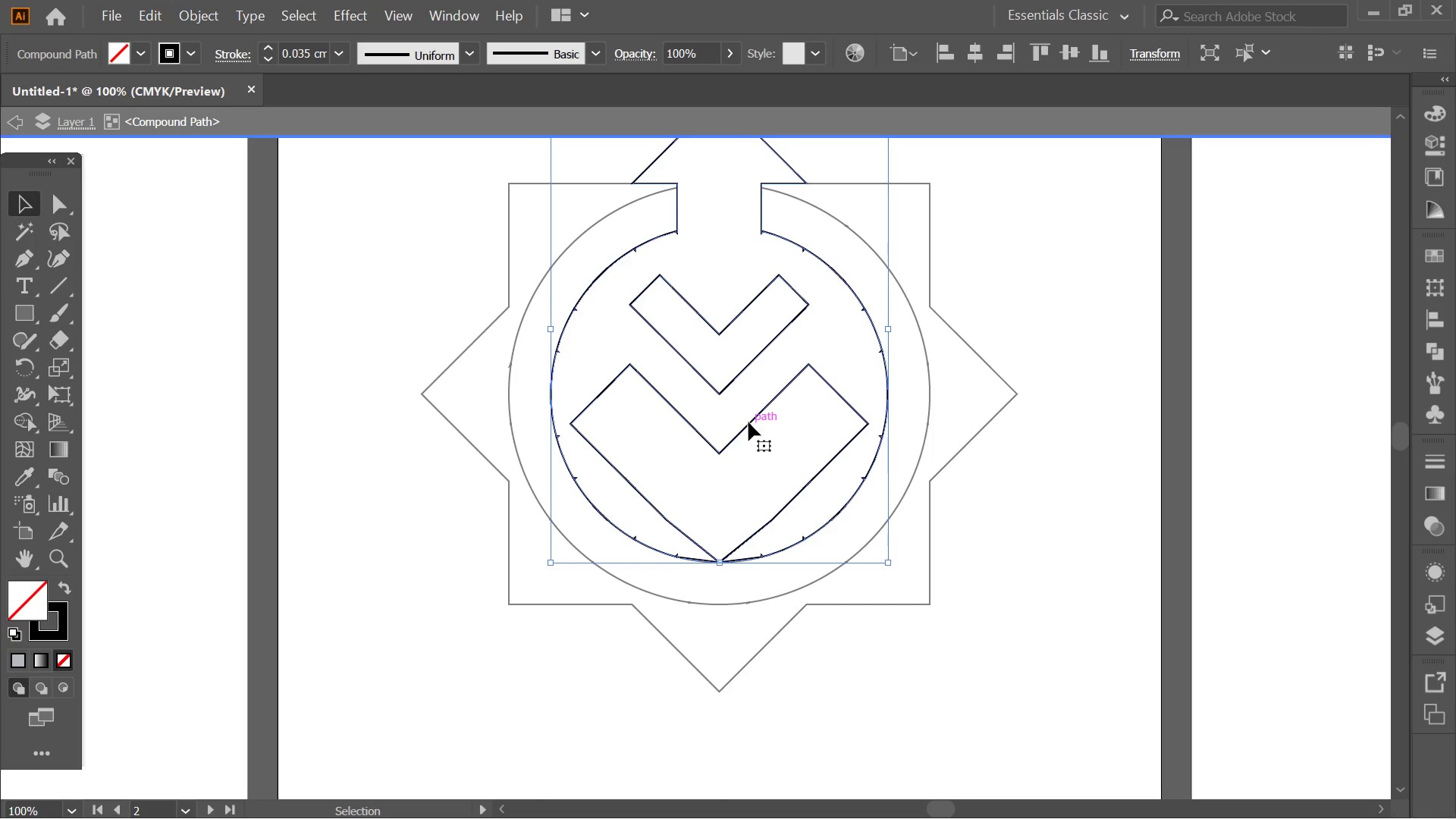 
triple_click([748, 422])
 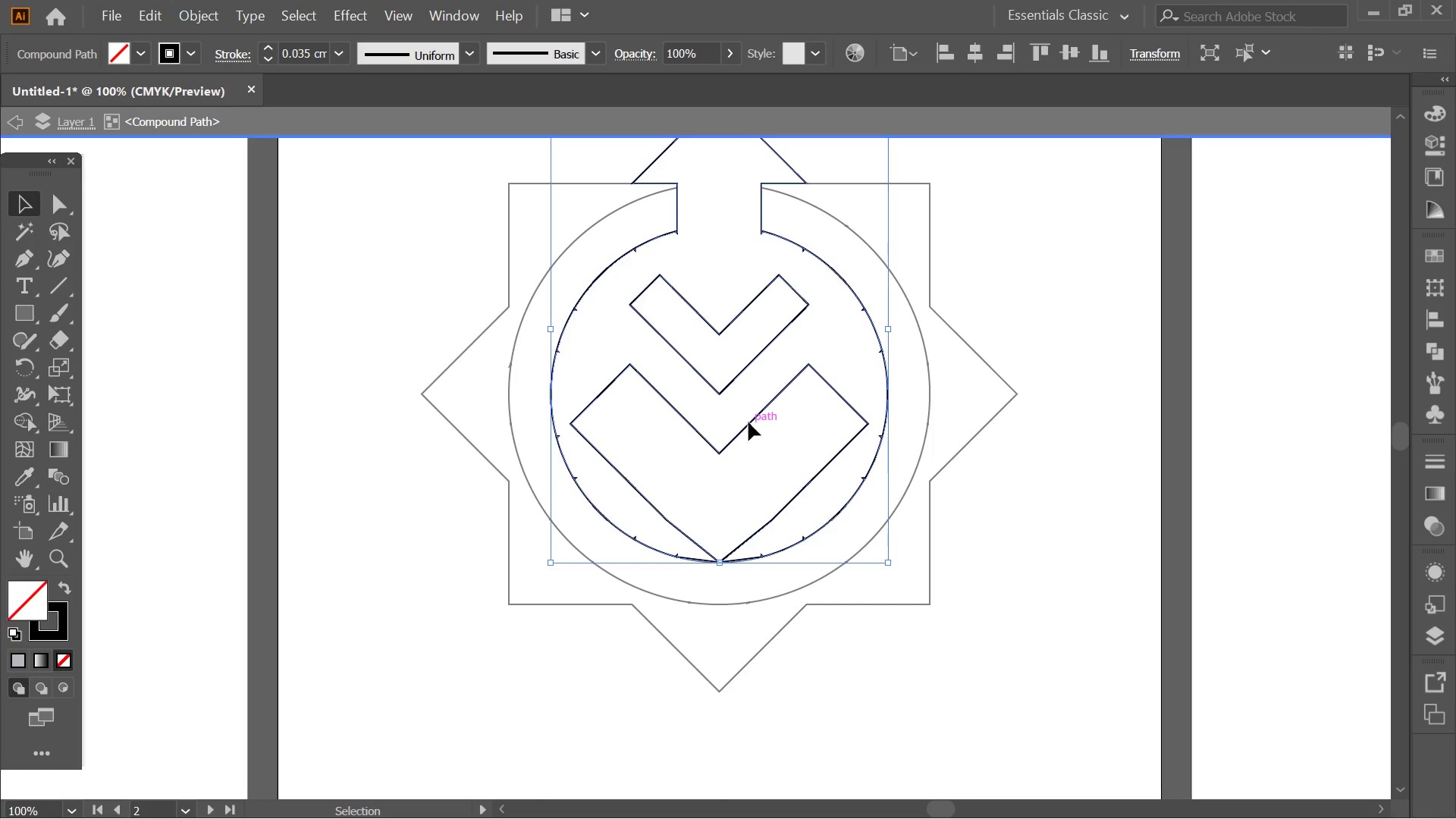 
triple_click([748, 422])
 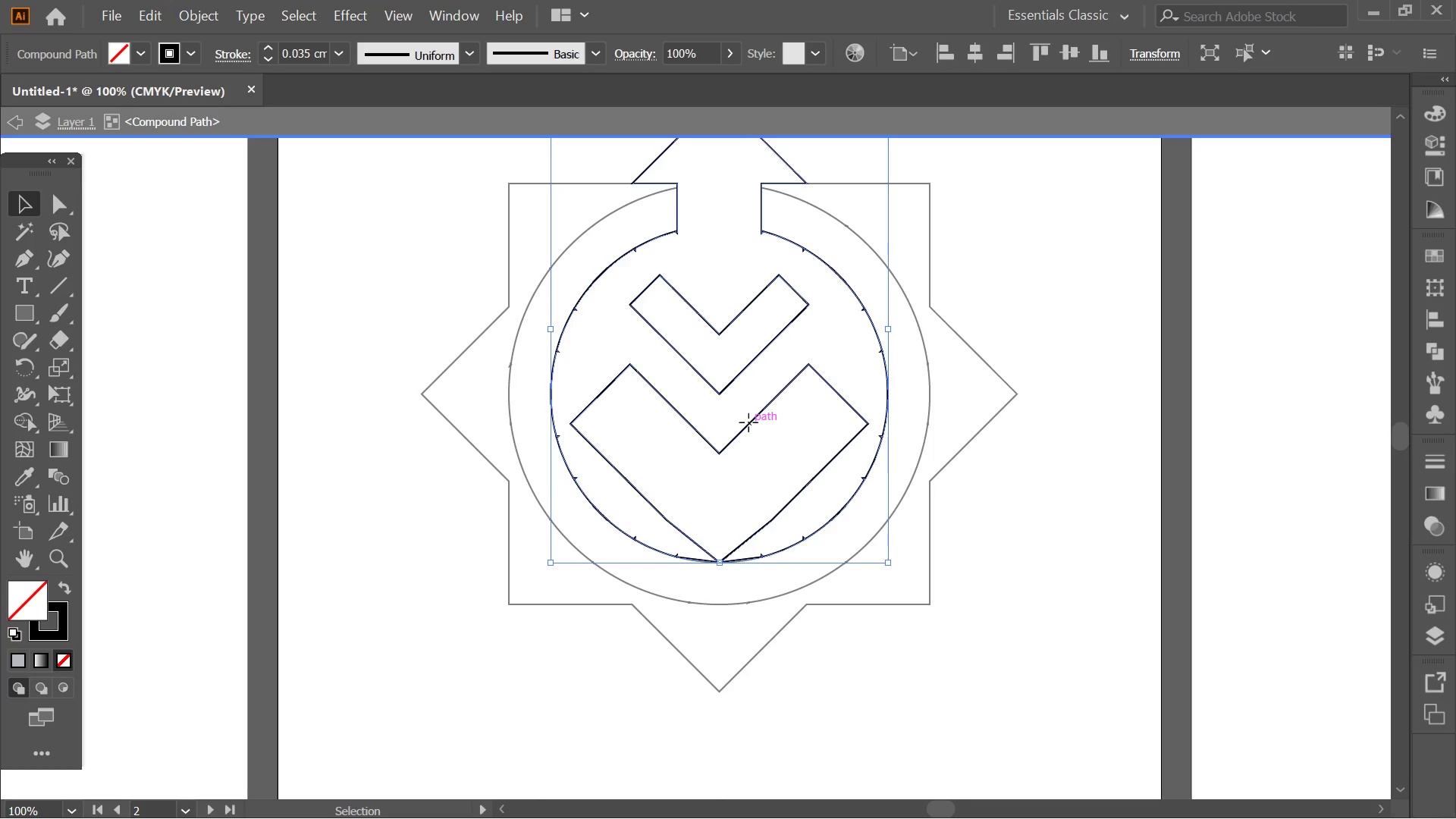 
triple_click([748, 422])
 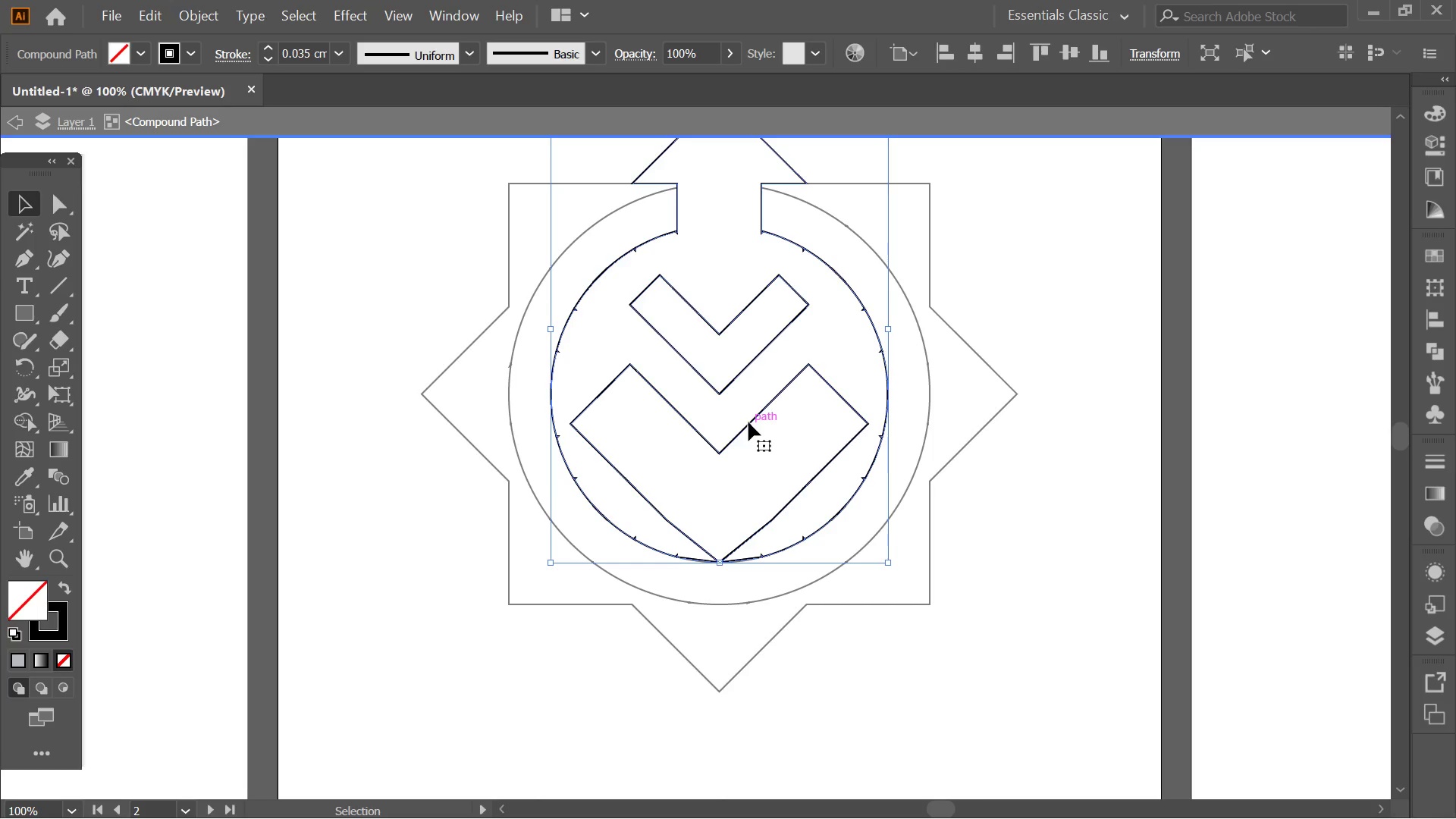 
key(Delete)
 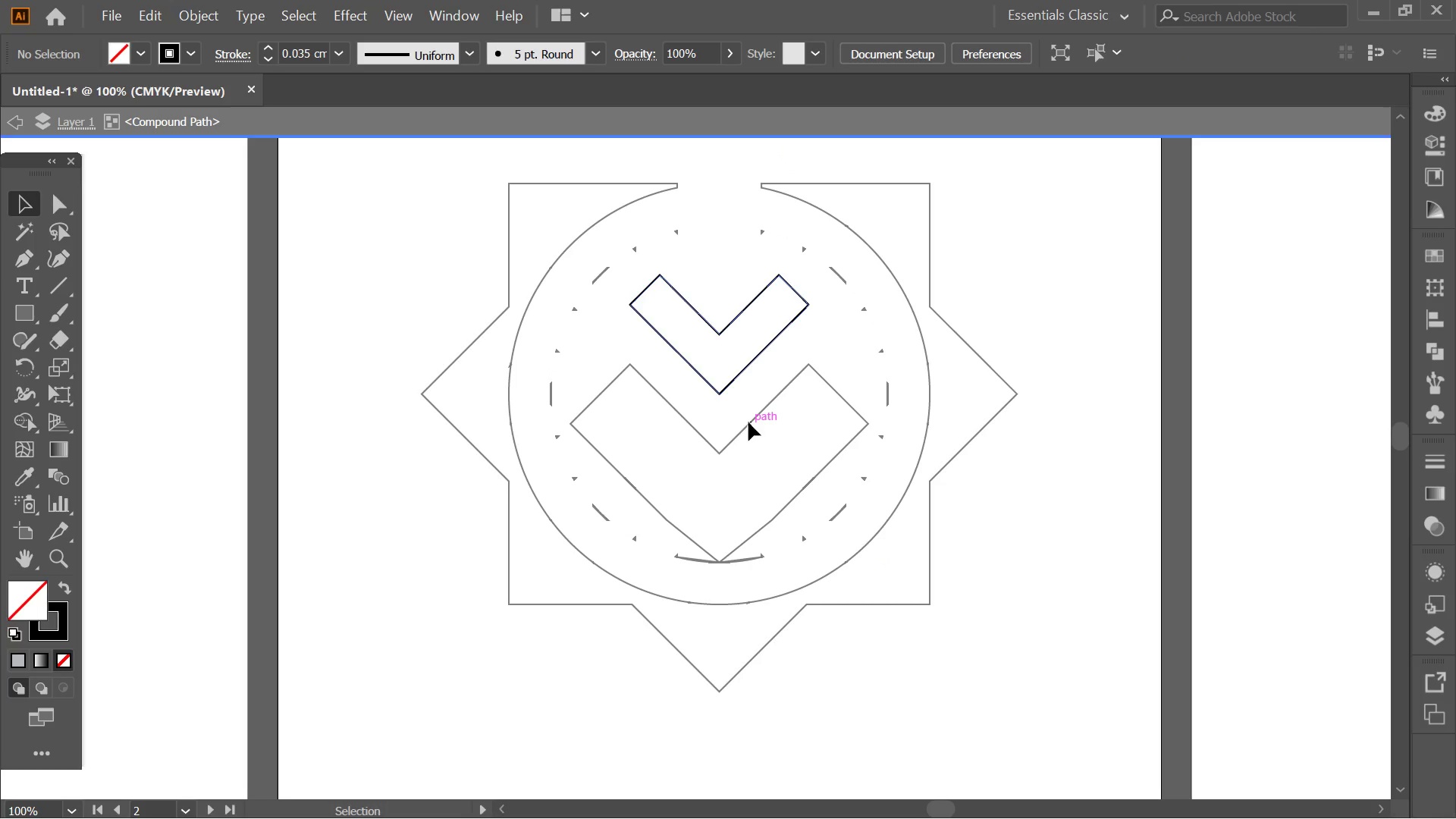 
key(Control+Z)
 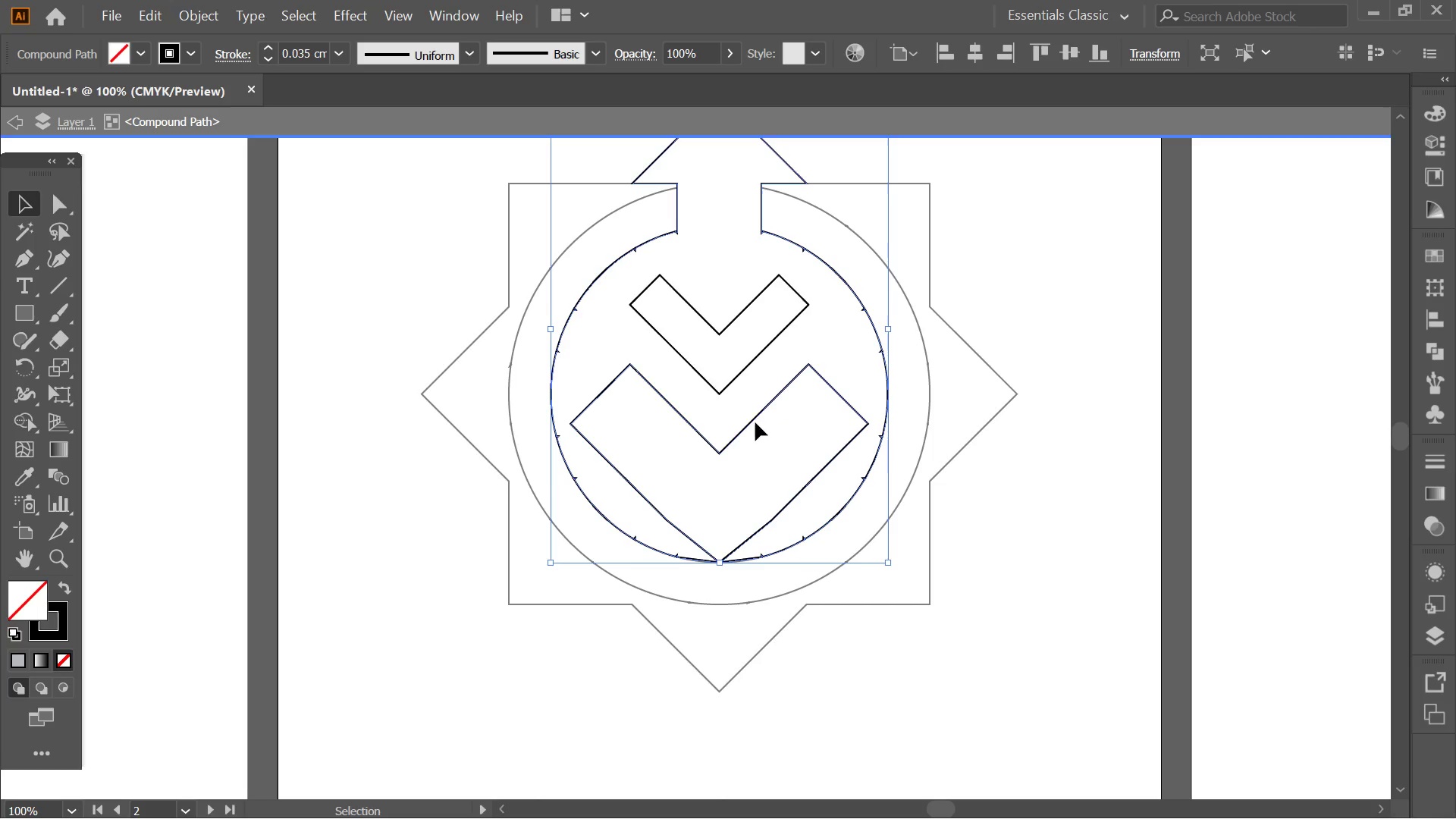 
left_click_drag(start_coordinate=[751, 422], to_coordinate=[682, 589])
 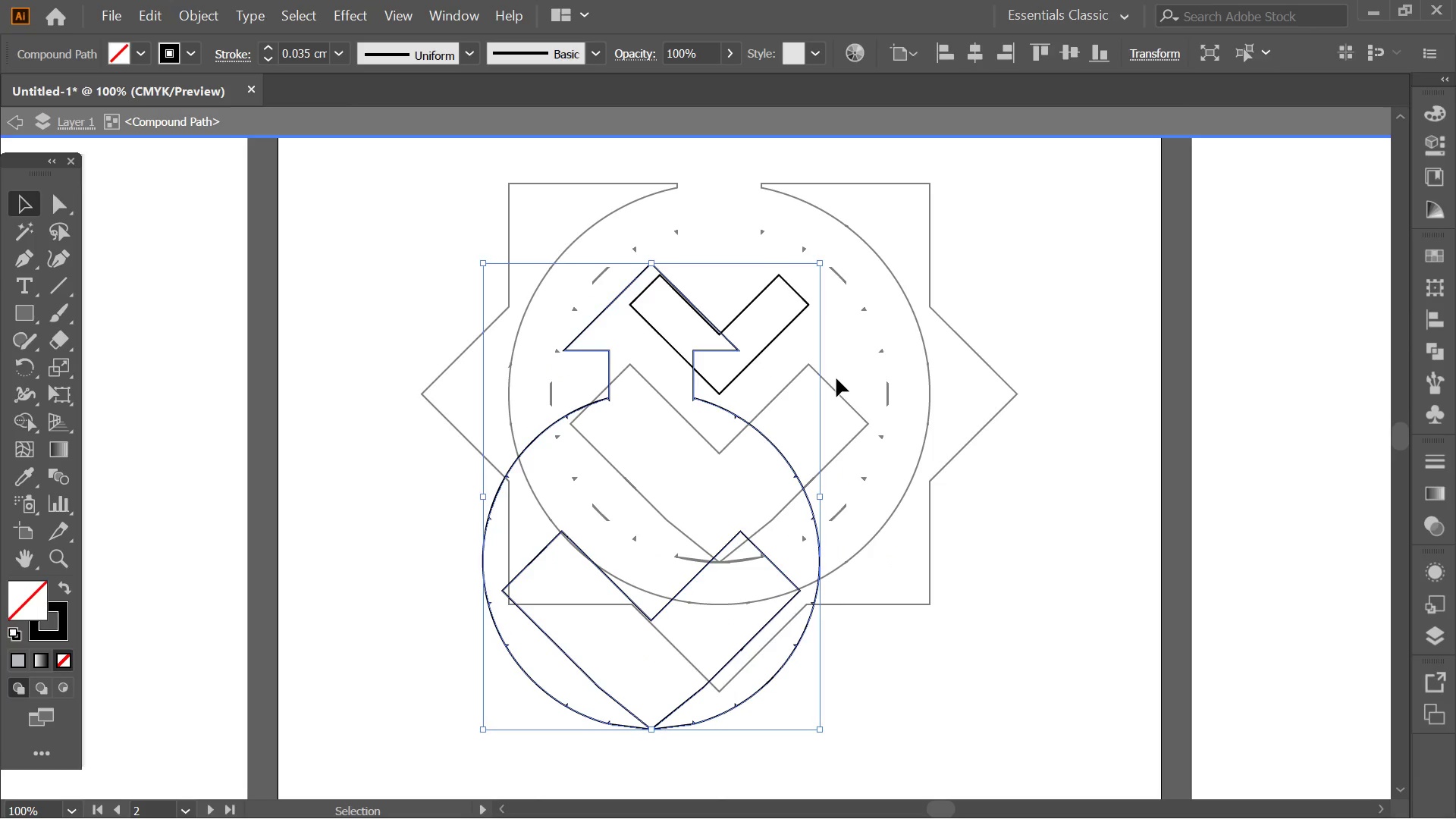 
double_click([836, 378])
 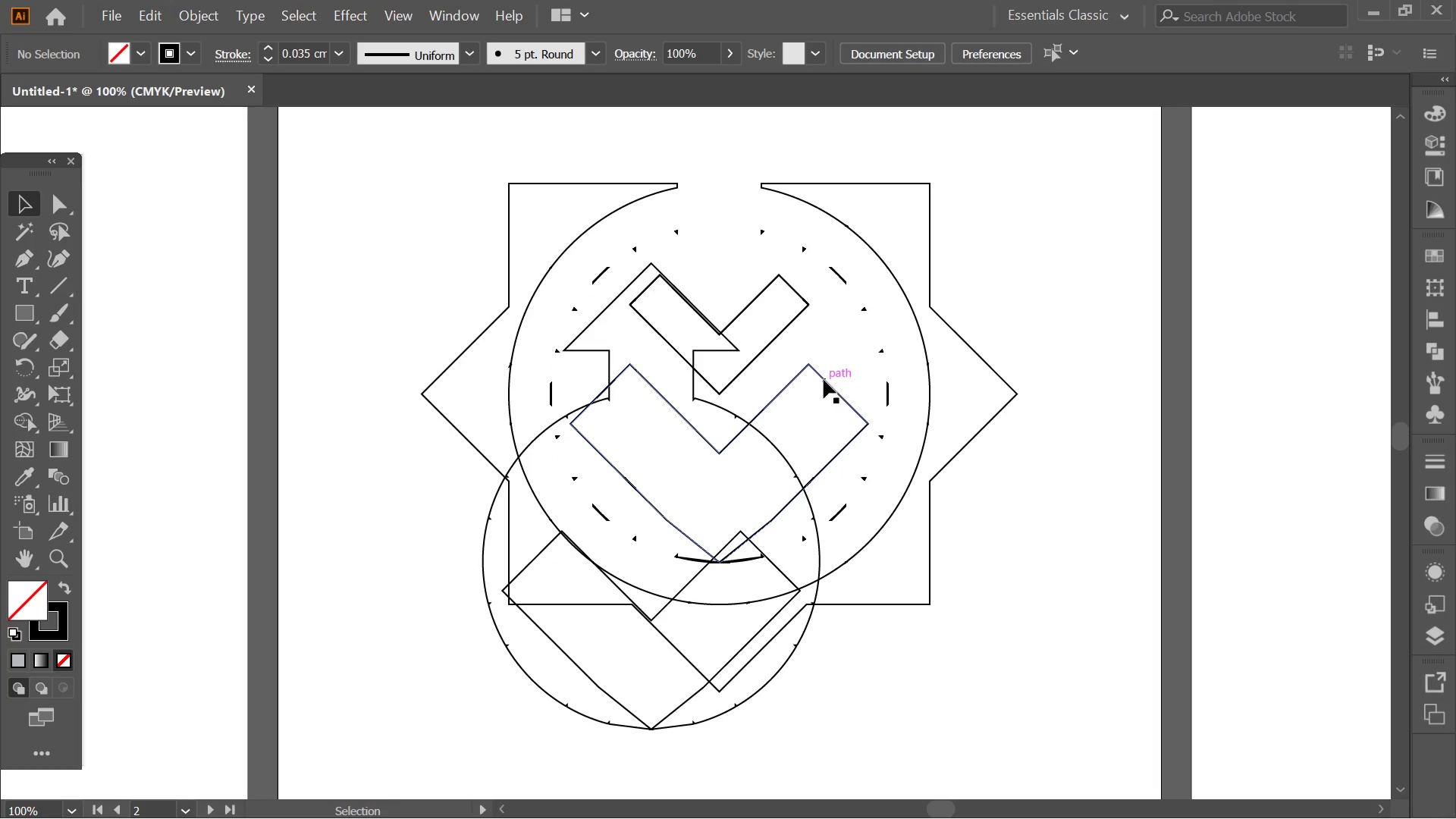 
left_click([822, 381])
 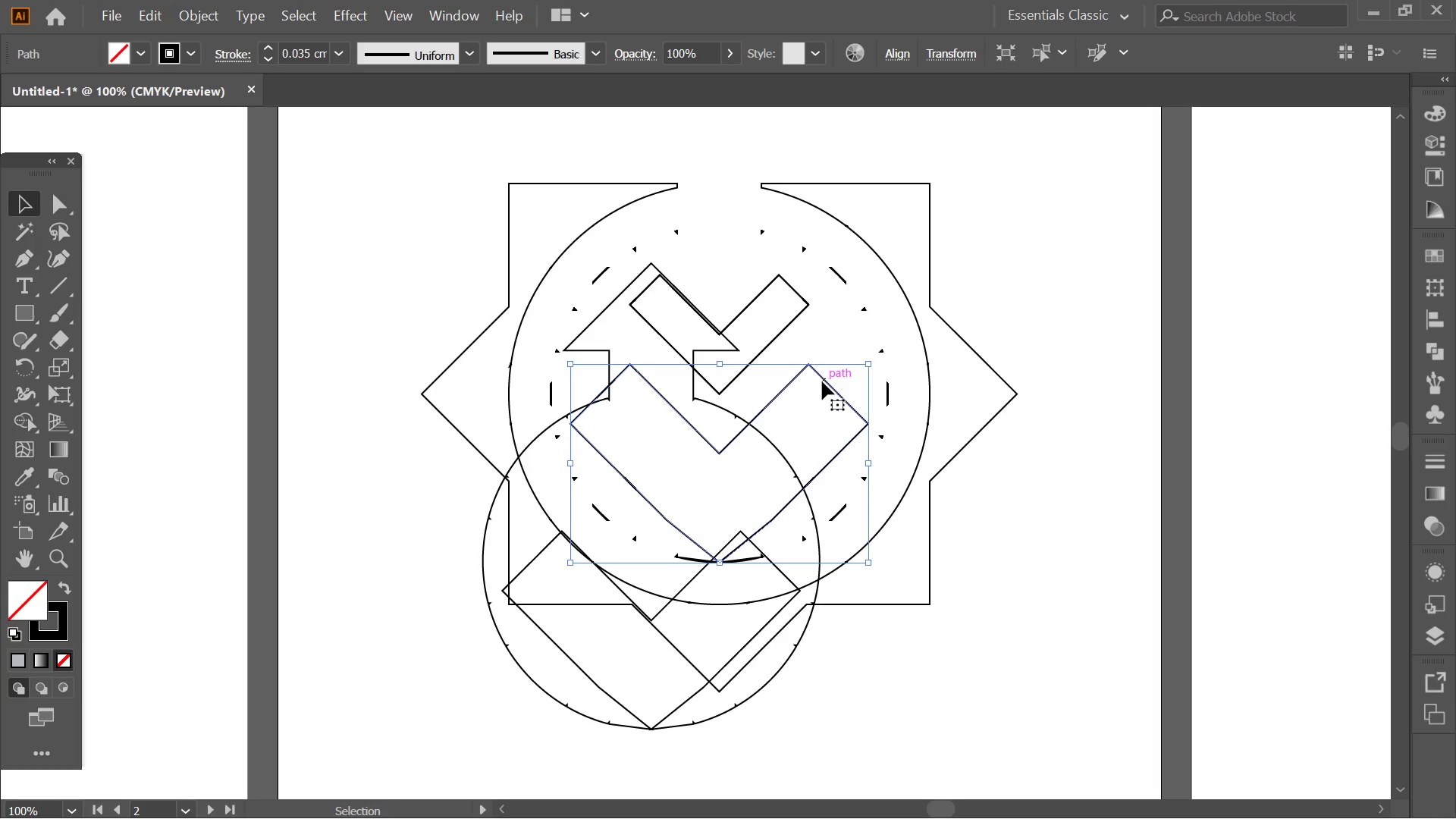 
key(Delete)
 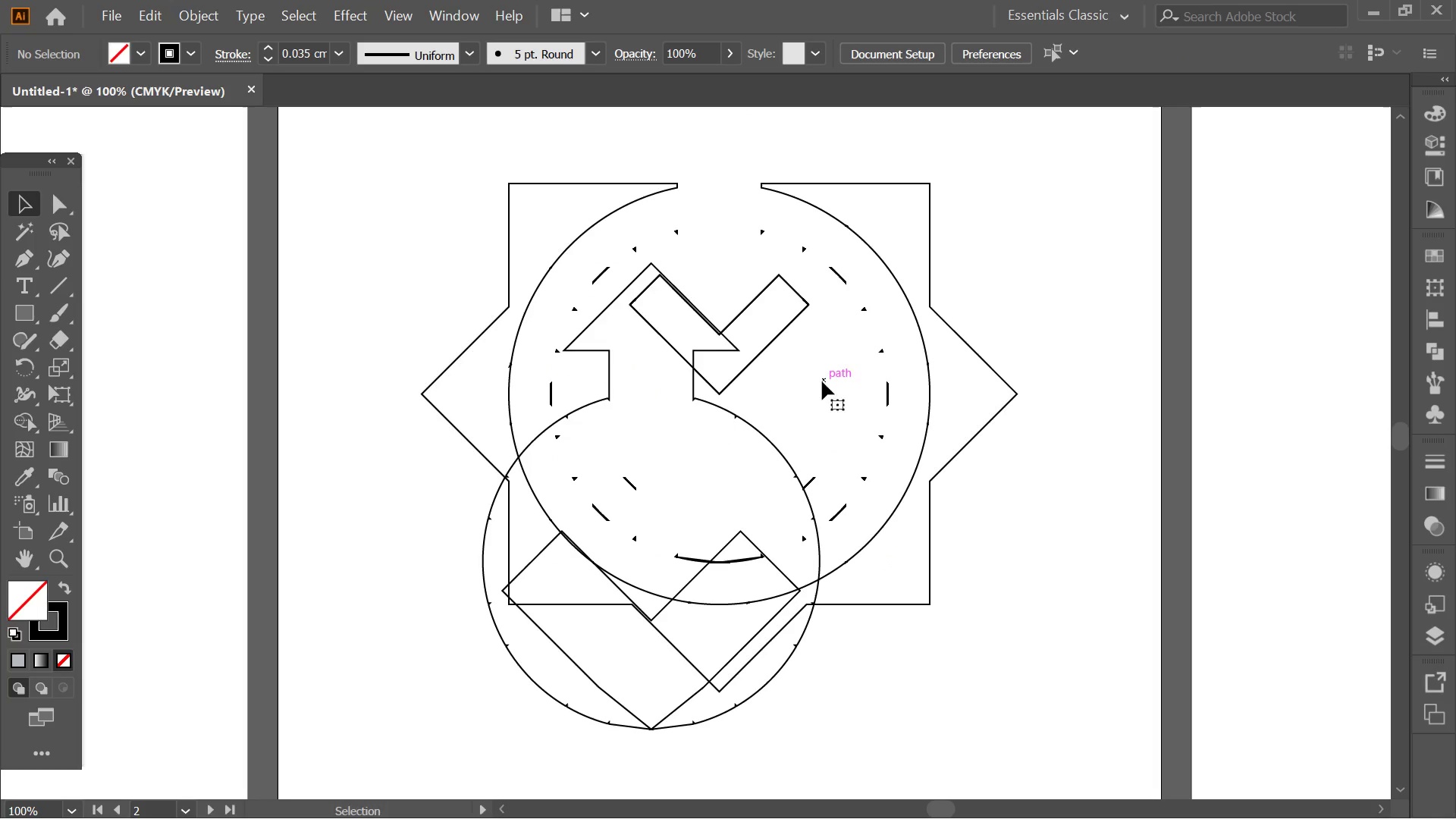 
key(Control+Z)
 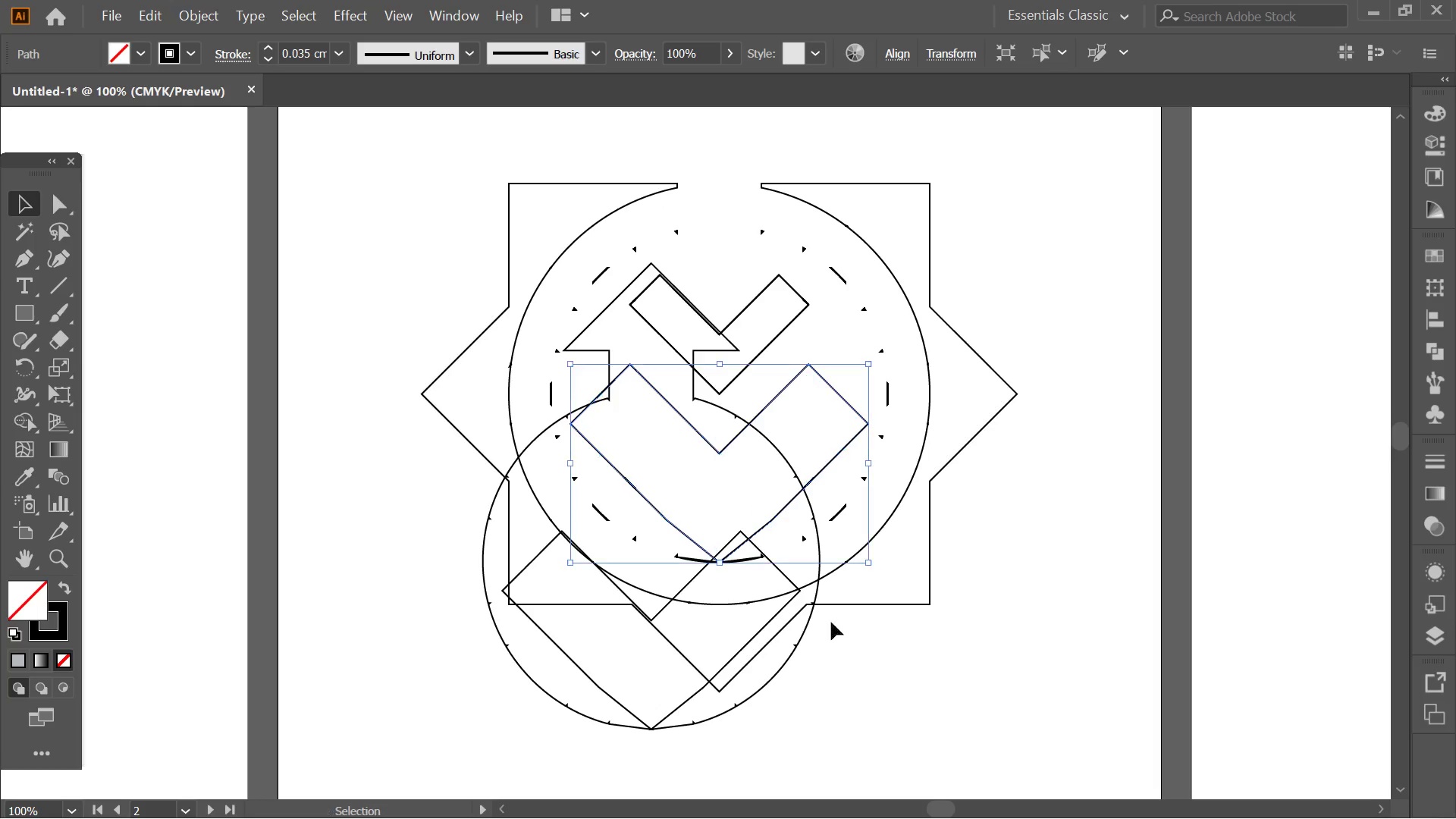 
key(Control+ControlLeft)
 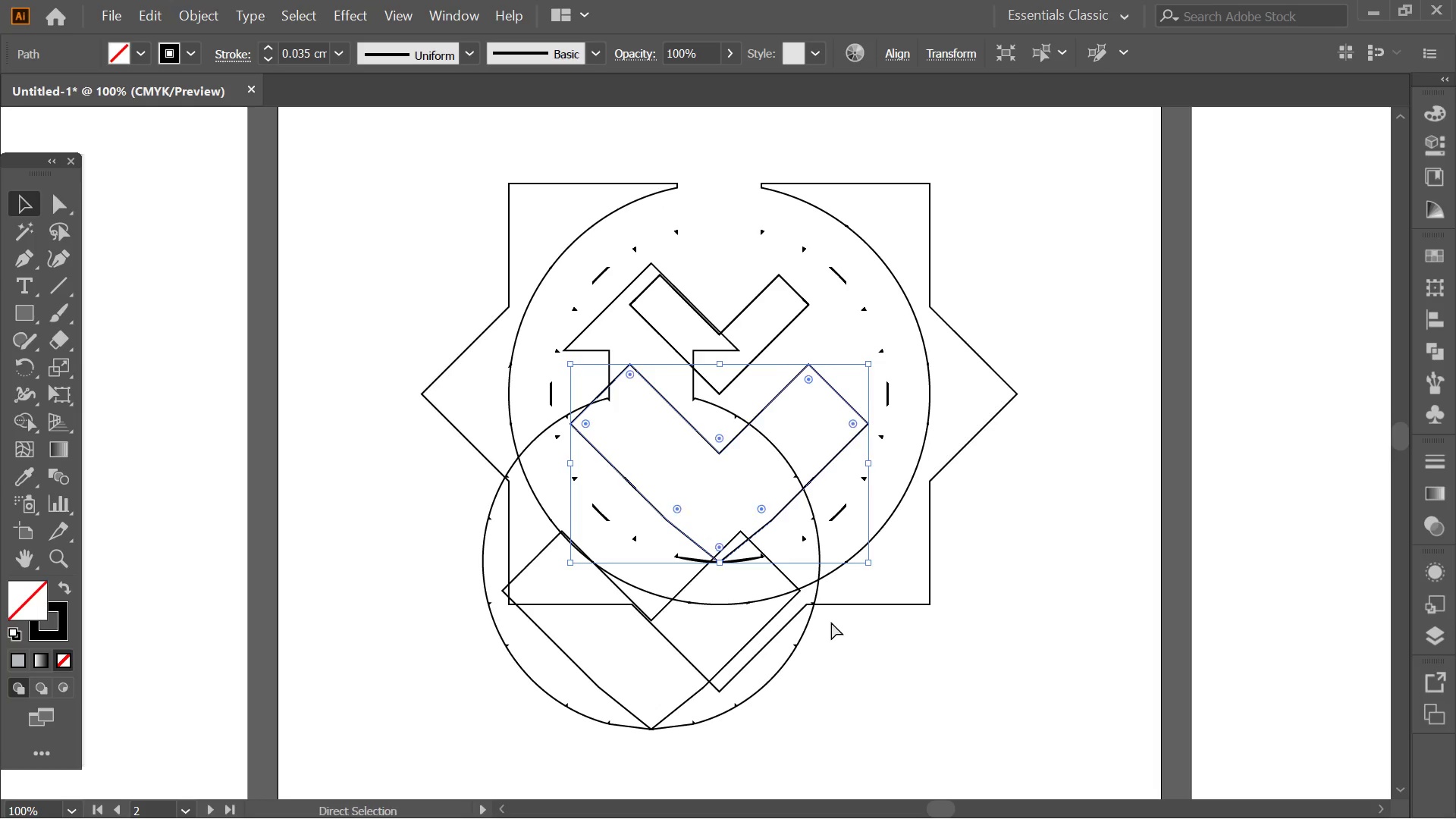 
key(Control+Z)
 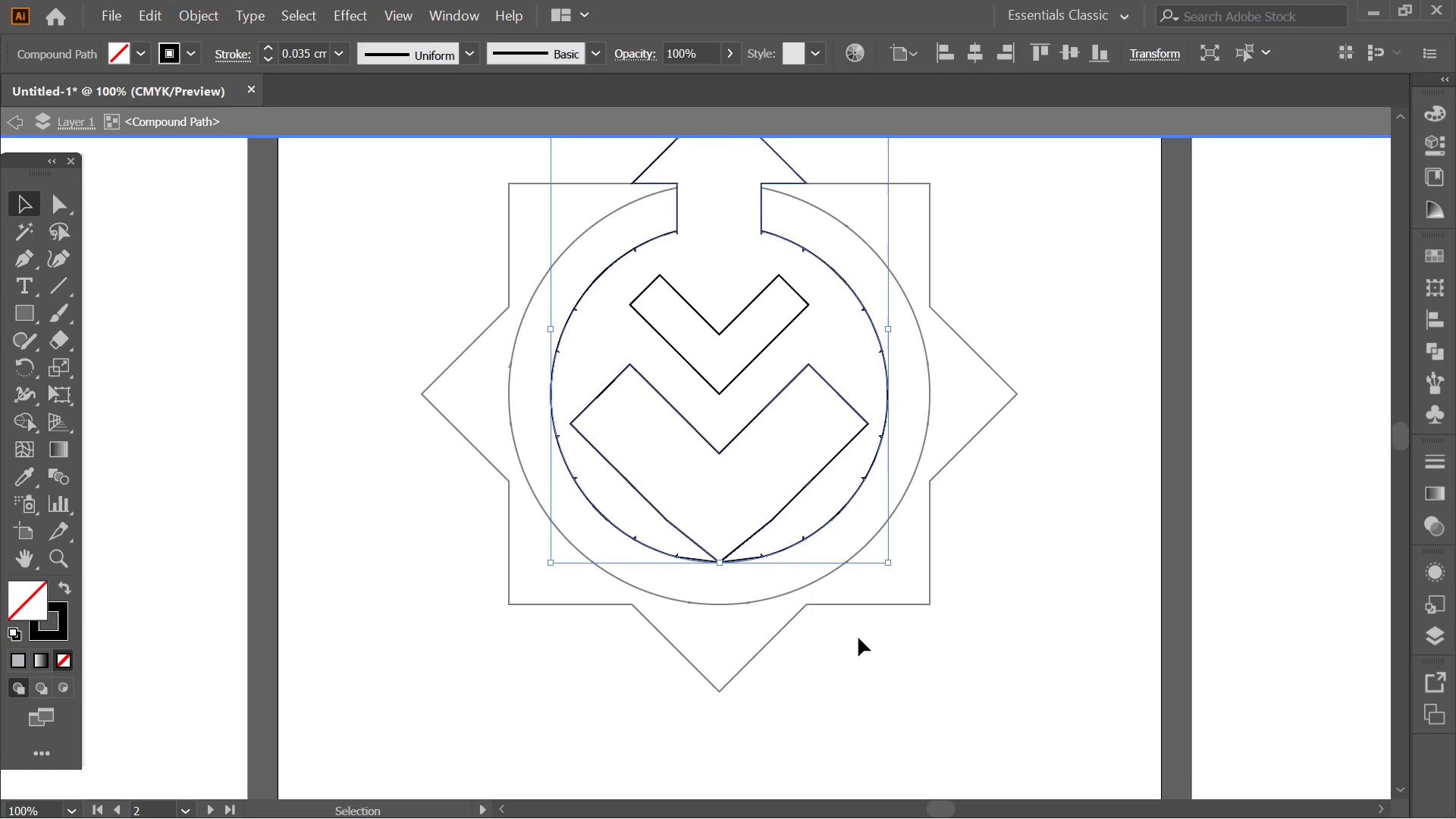 
left_click([909, 675])
 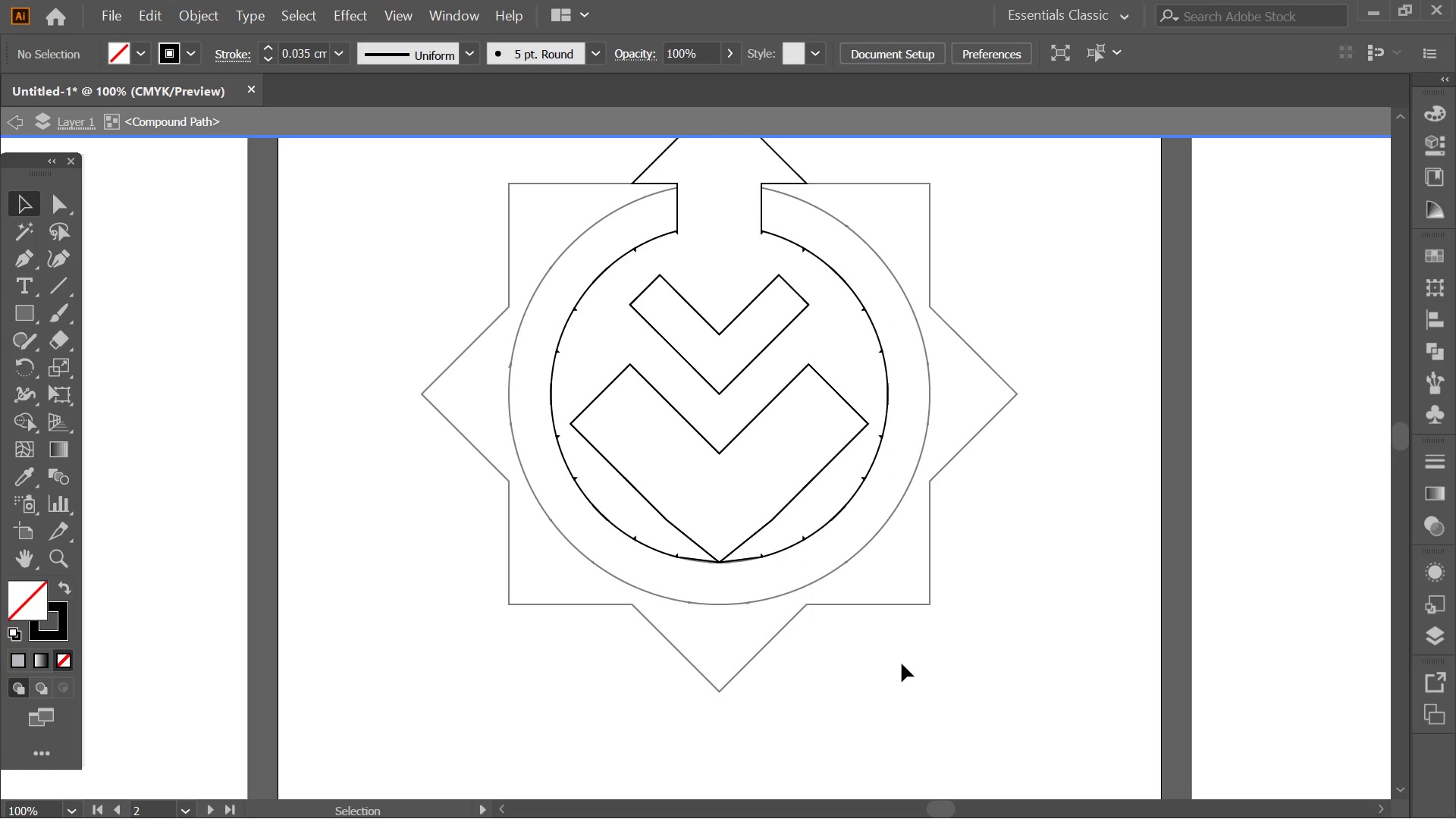 
key(Alt+AltLeft)
 